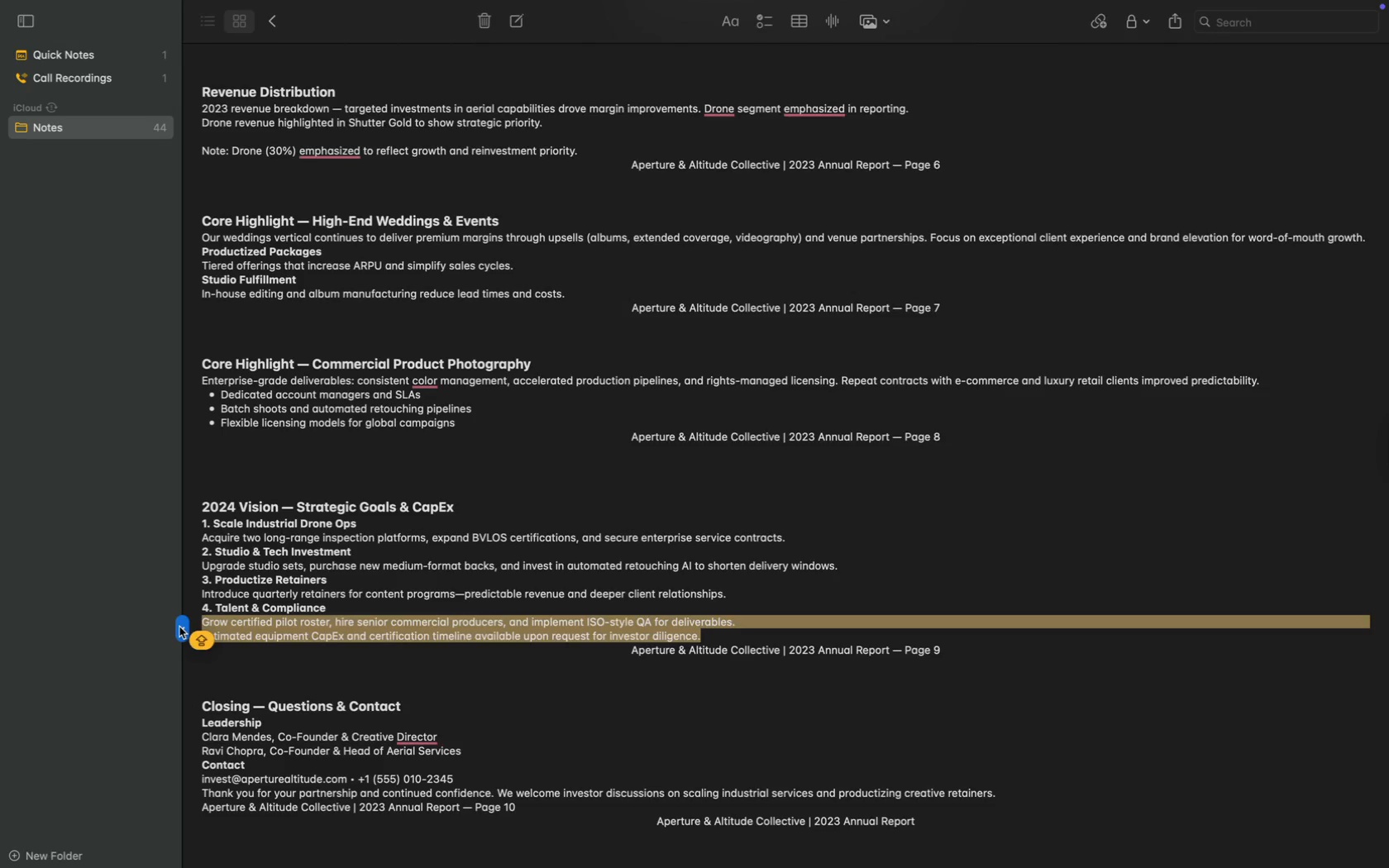 
key(Meta+CommandLeft)
 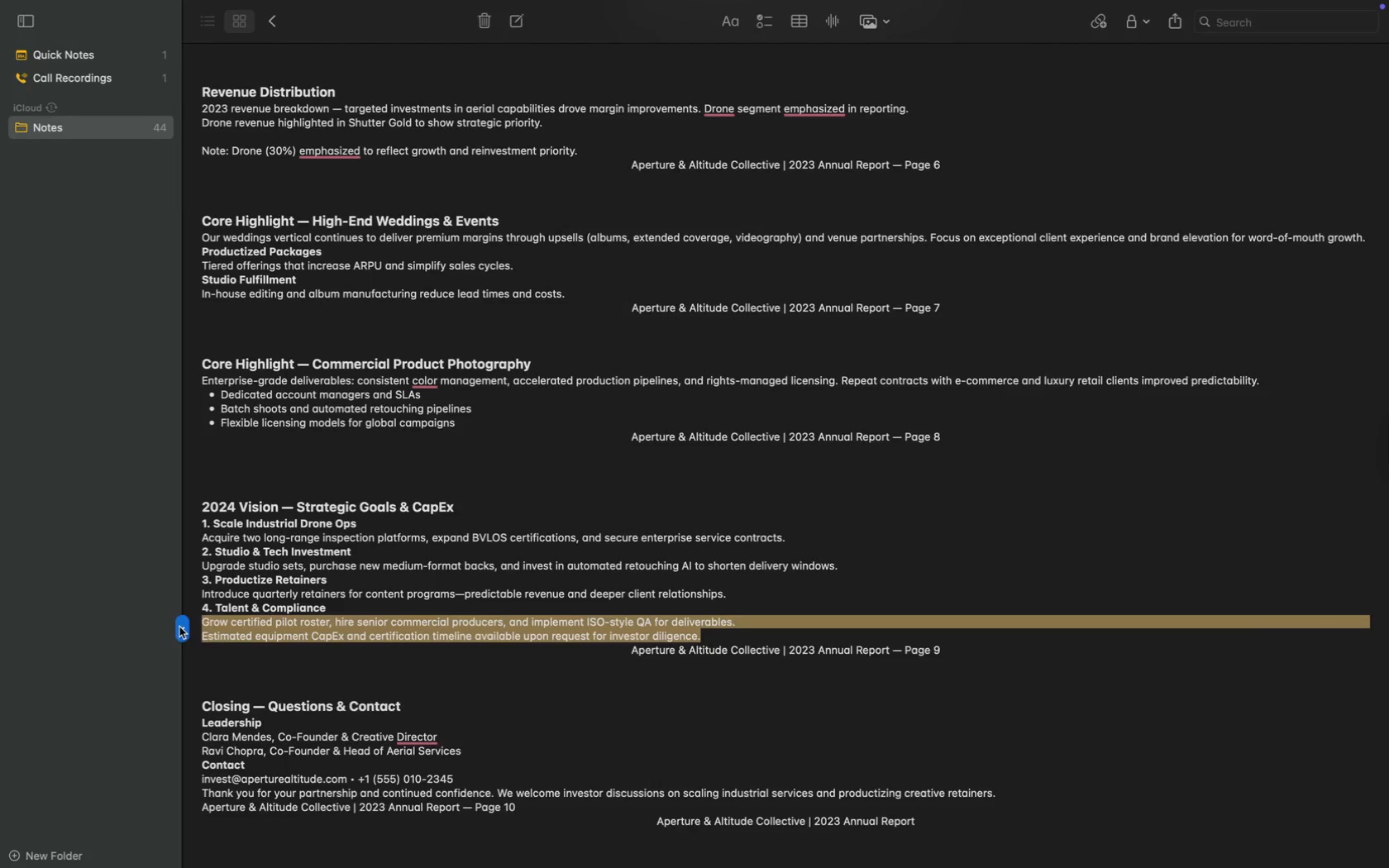 
key(Meta+C)
 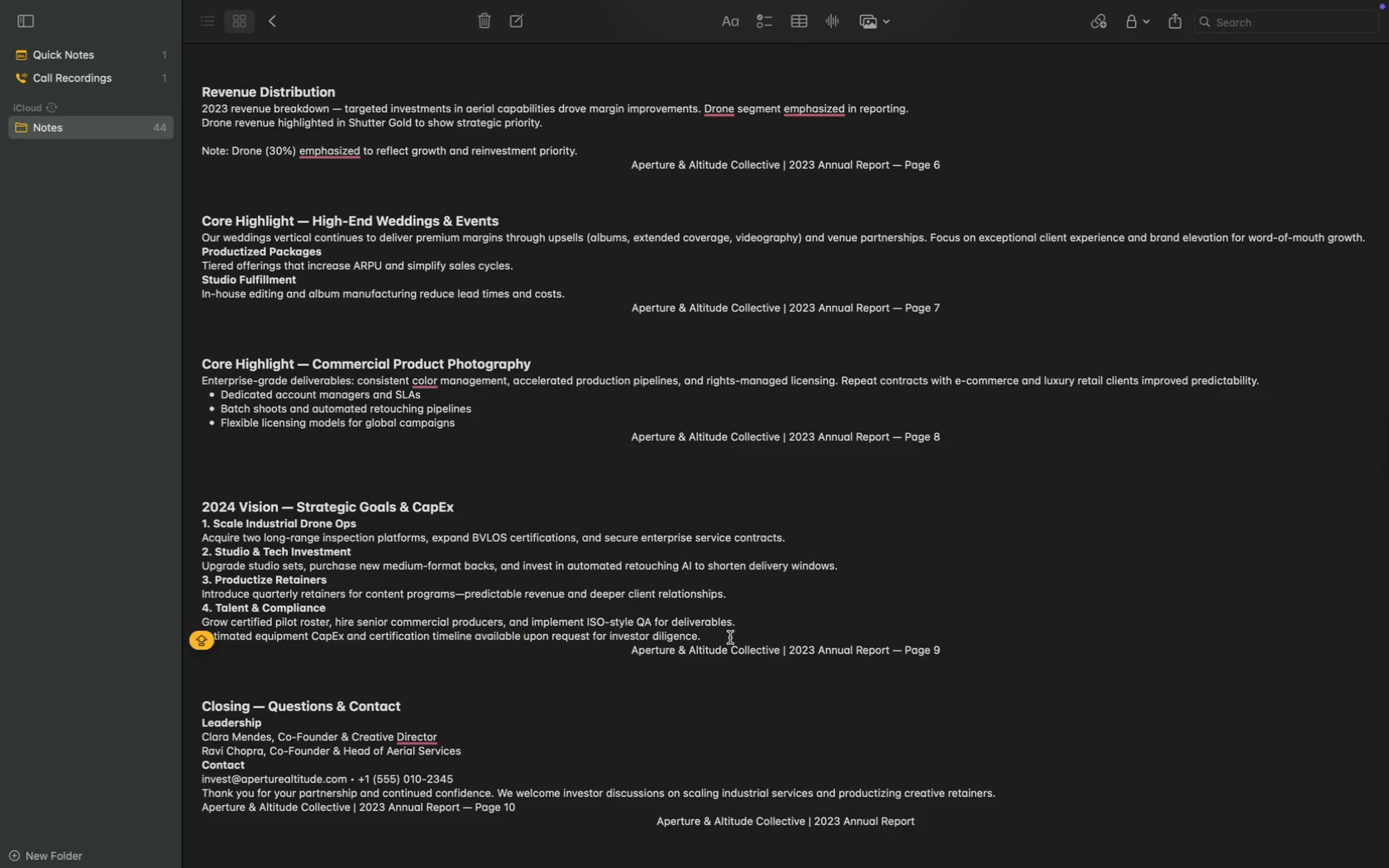 
wait(5.33)
 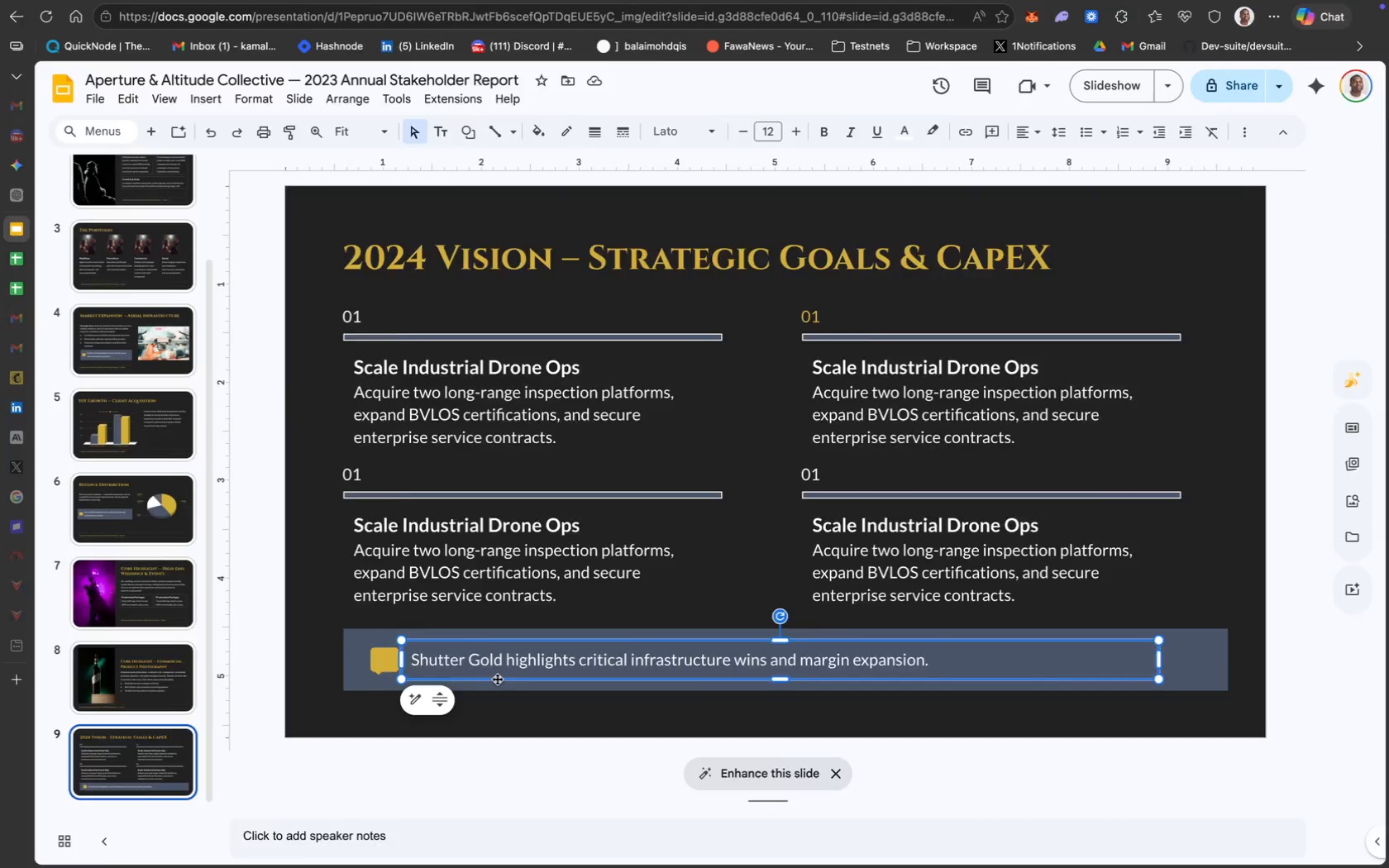 
left_click_drag(start_coordinate=[723, 637], to_coordinate=[193, 637])
 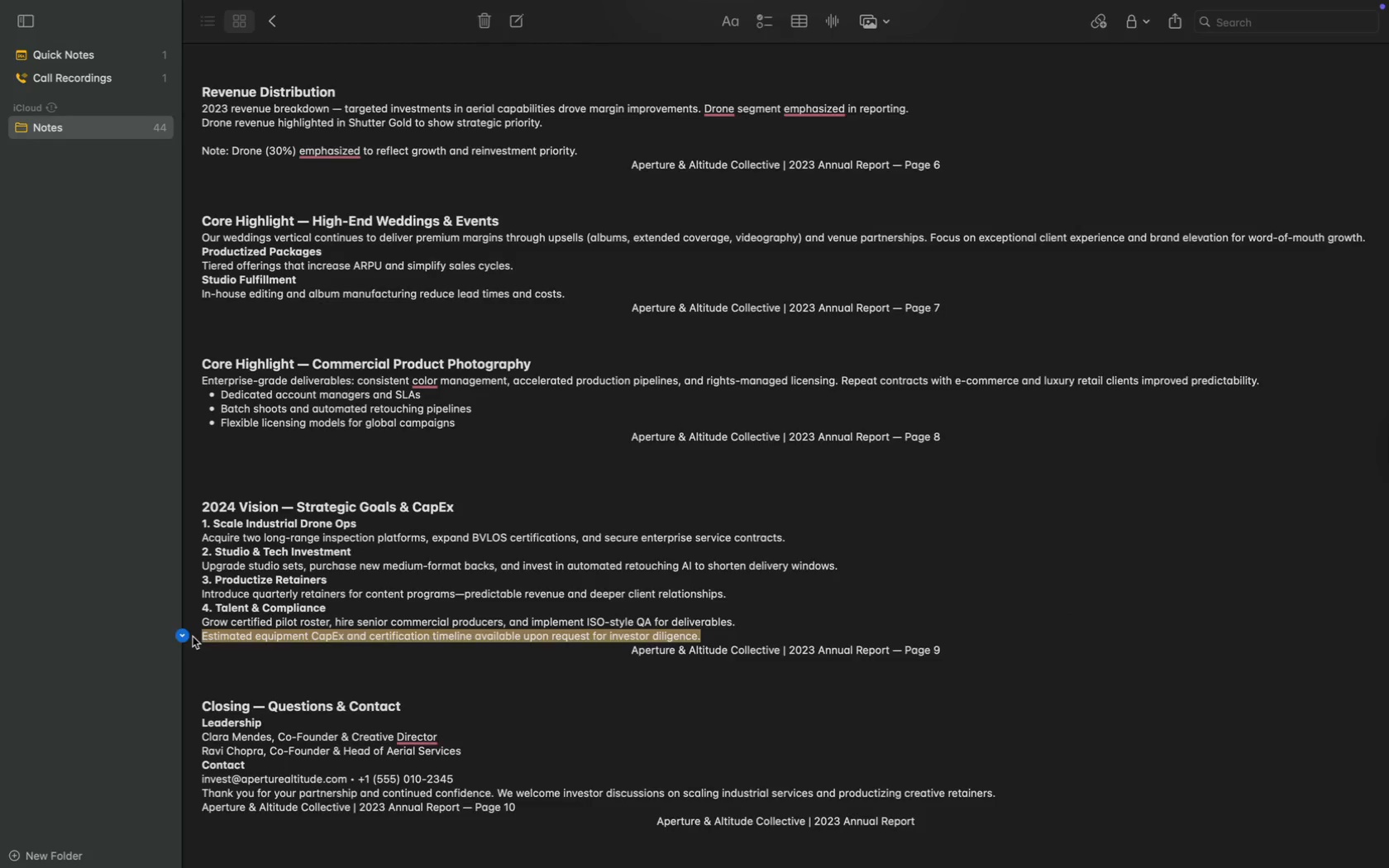 
key(Meta+C)
 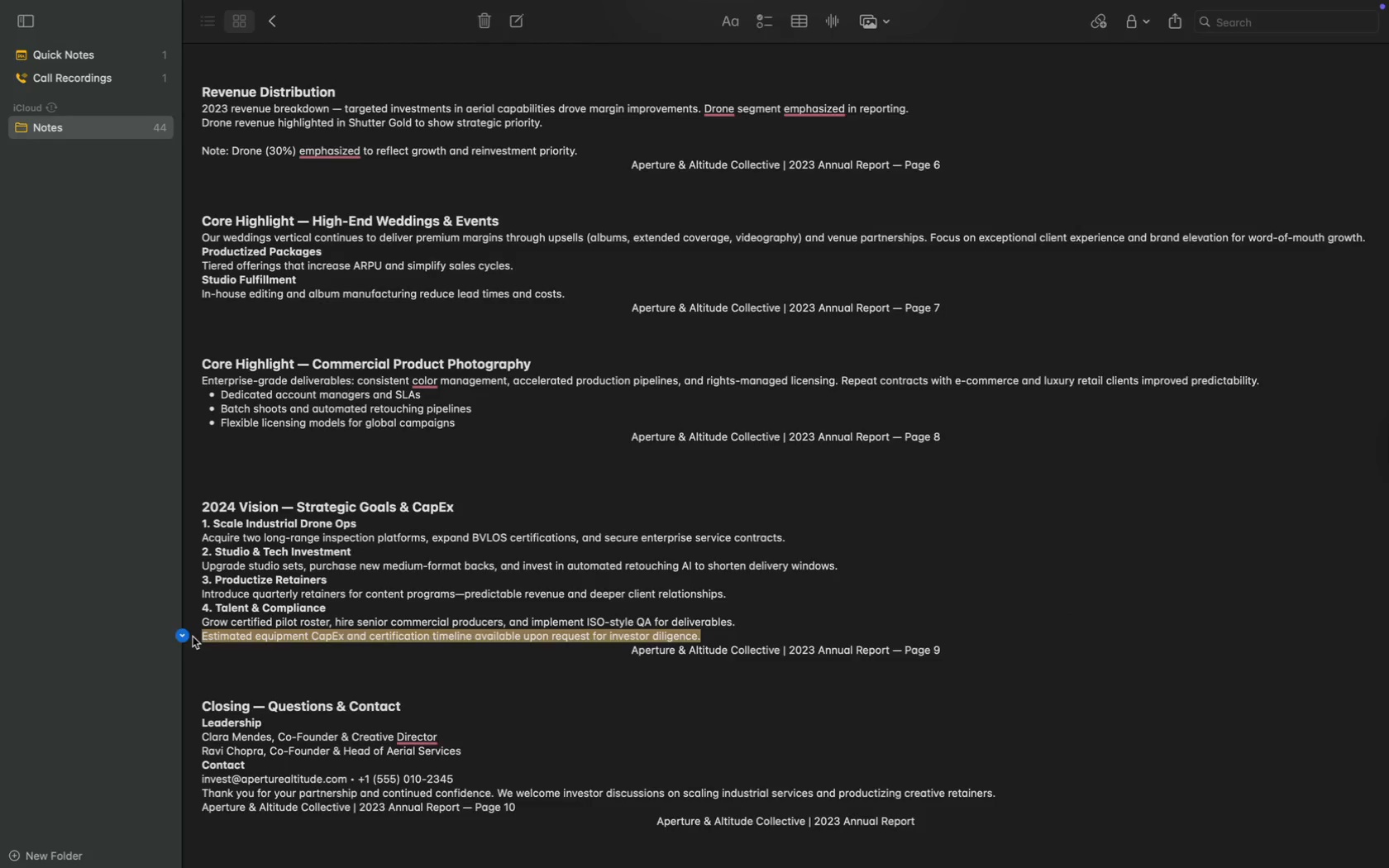 
key(Meta+C)
 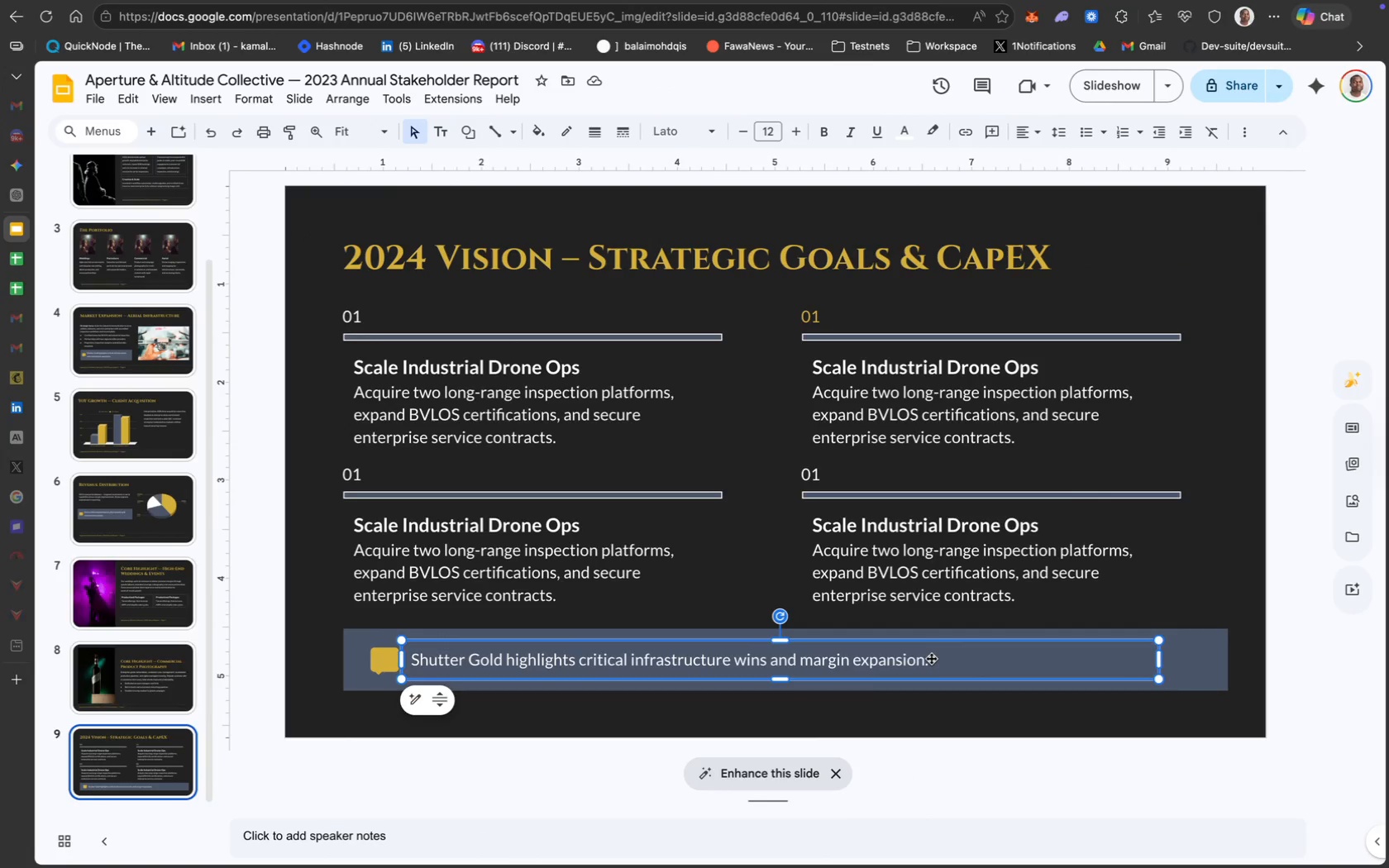 
left_click([907, 662])
 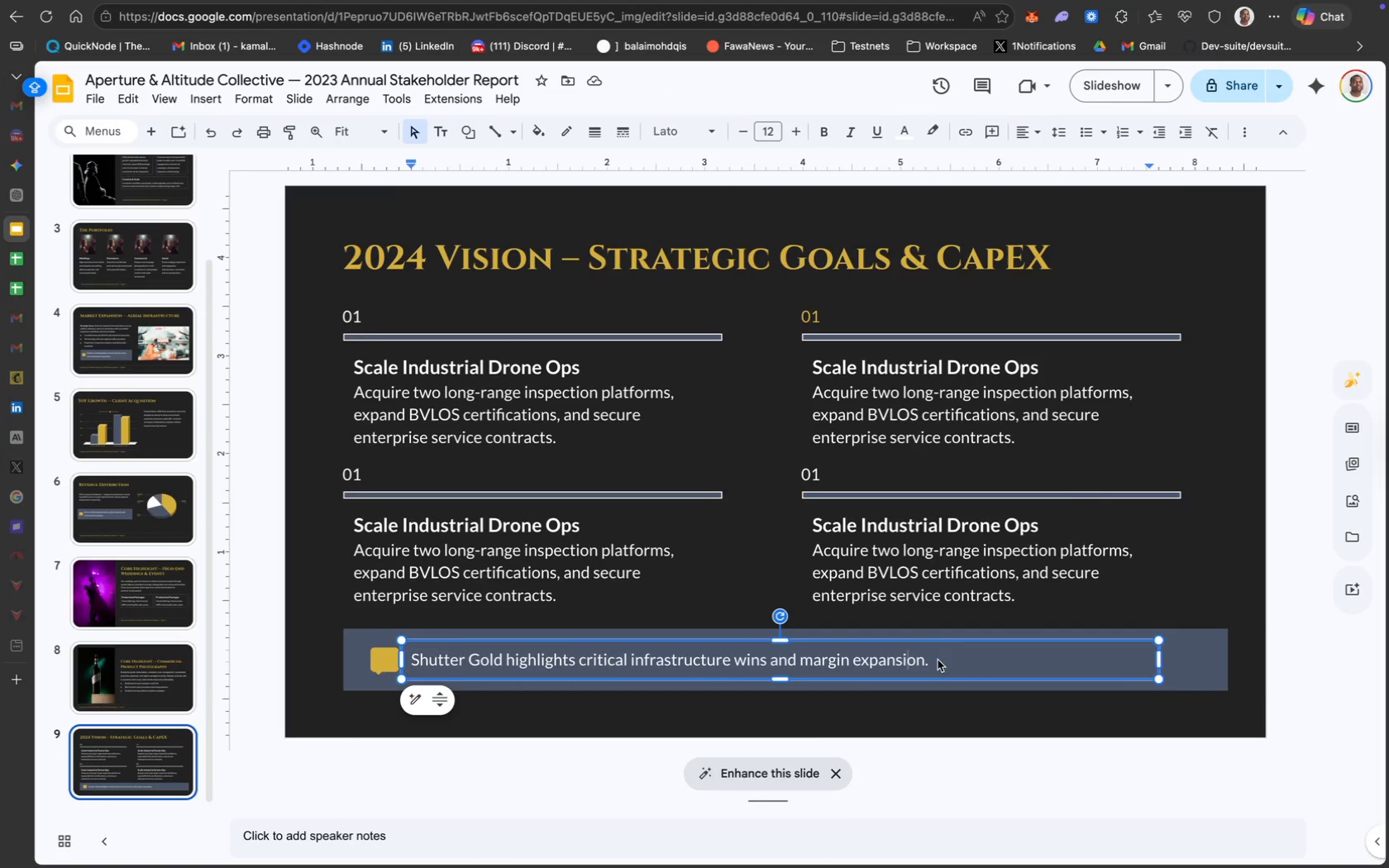 
left_click_drag(start_coordinate=[937, 660], to_coordinate=[409, 660])
 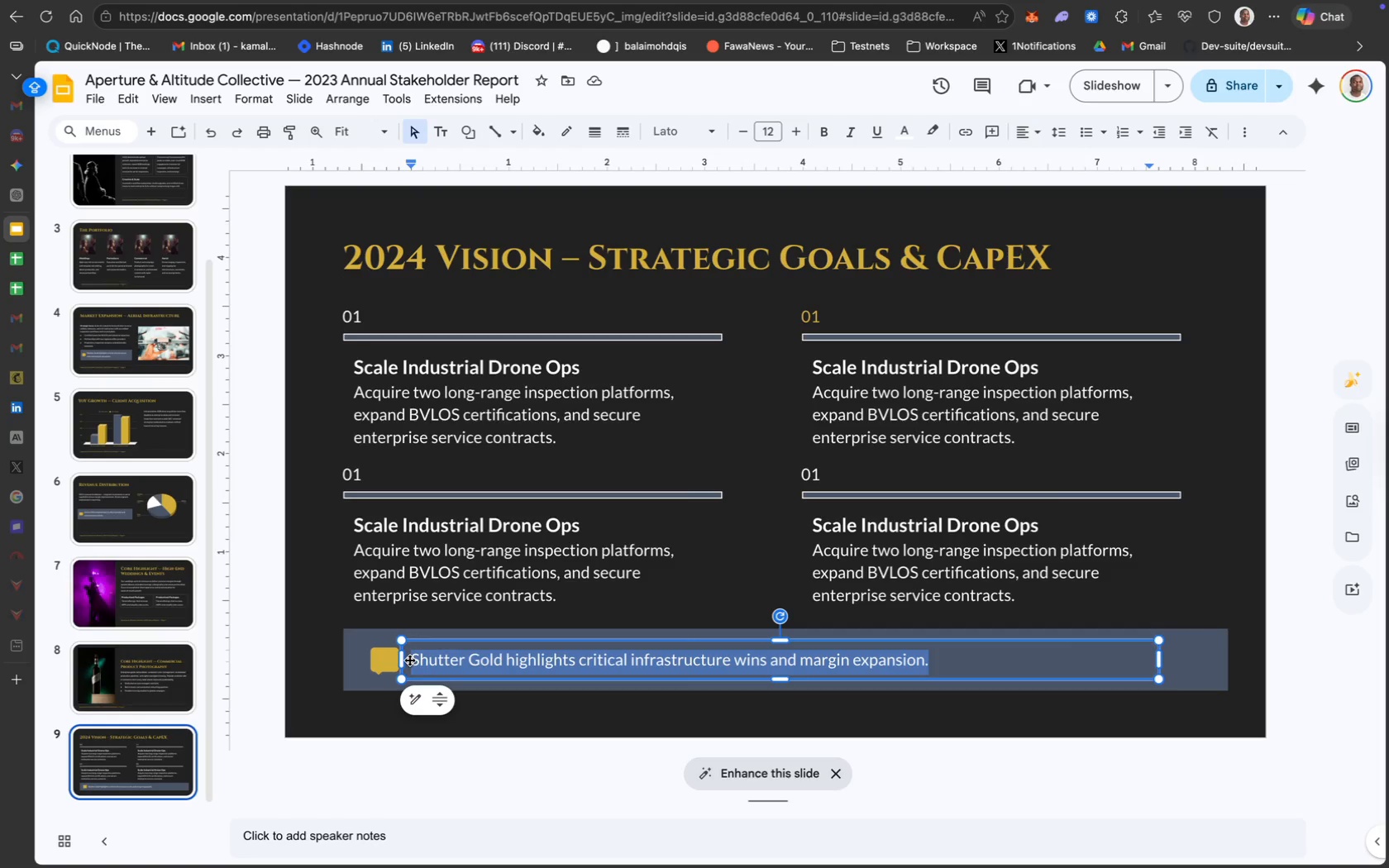 
hold_key(key=CommandLeft, duration=0.85)
 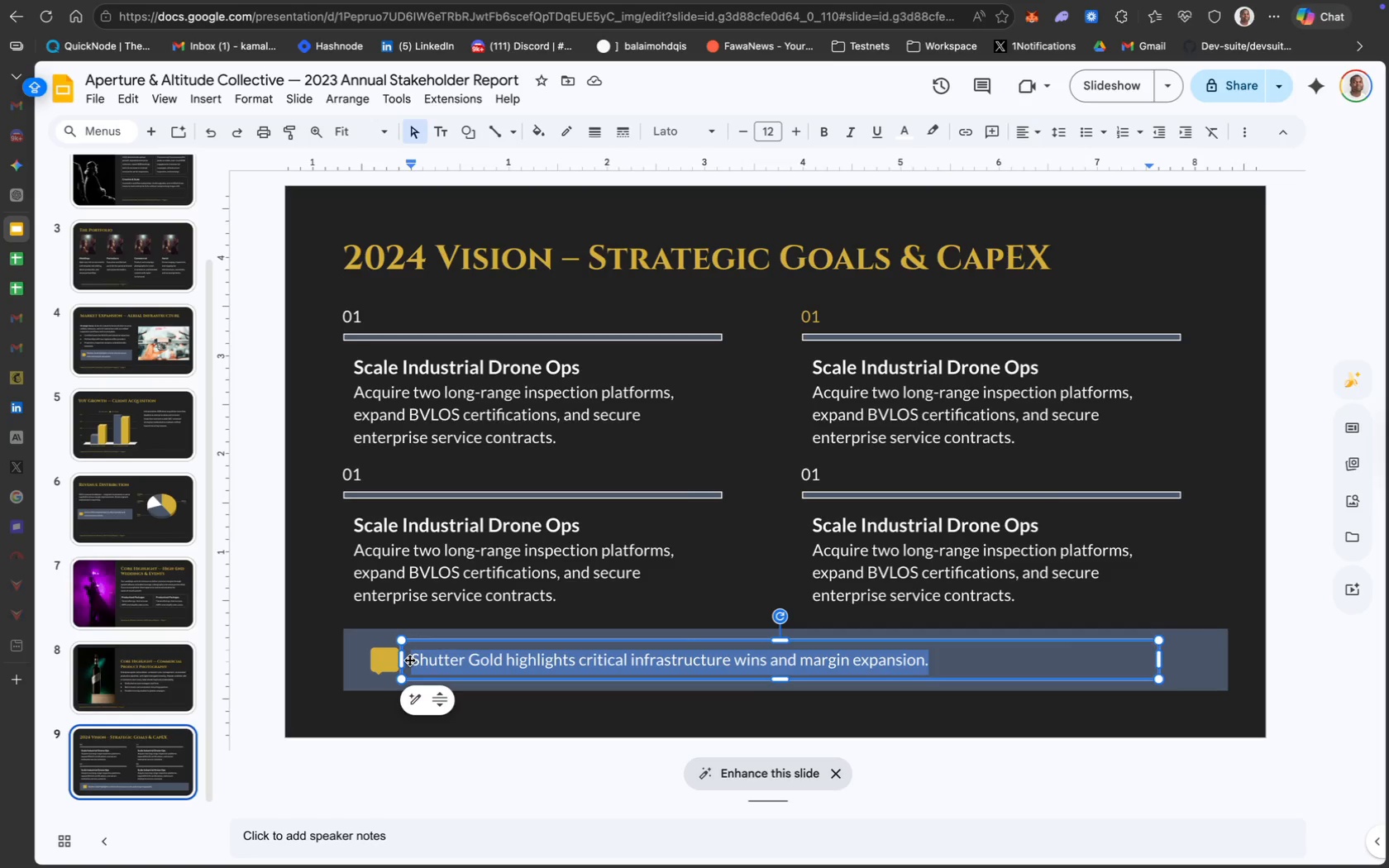 
key(Meta+CommandLeft)
 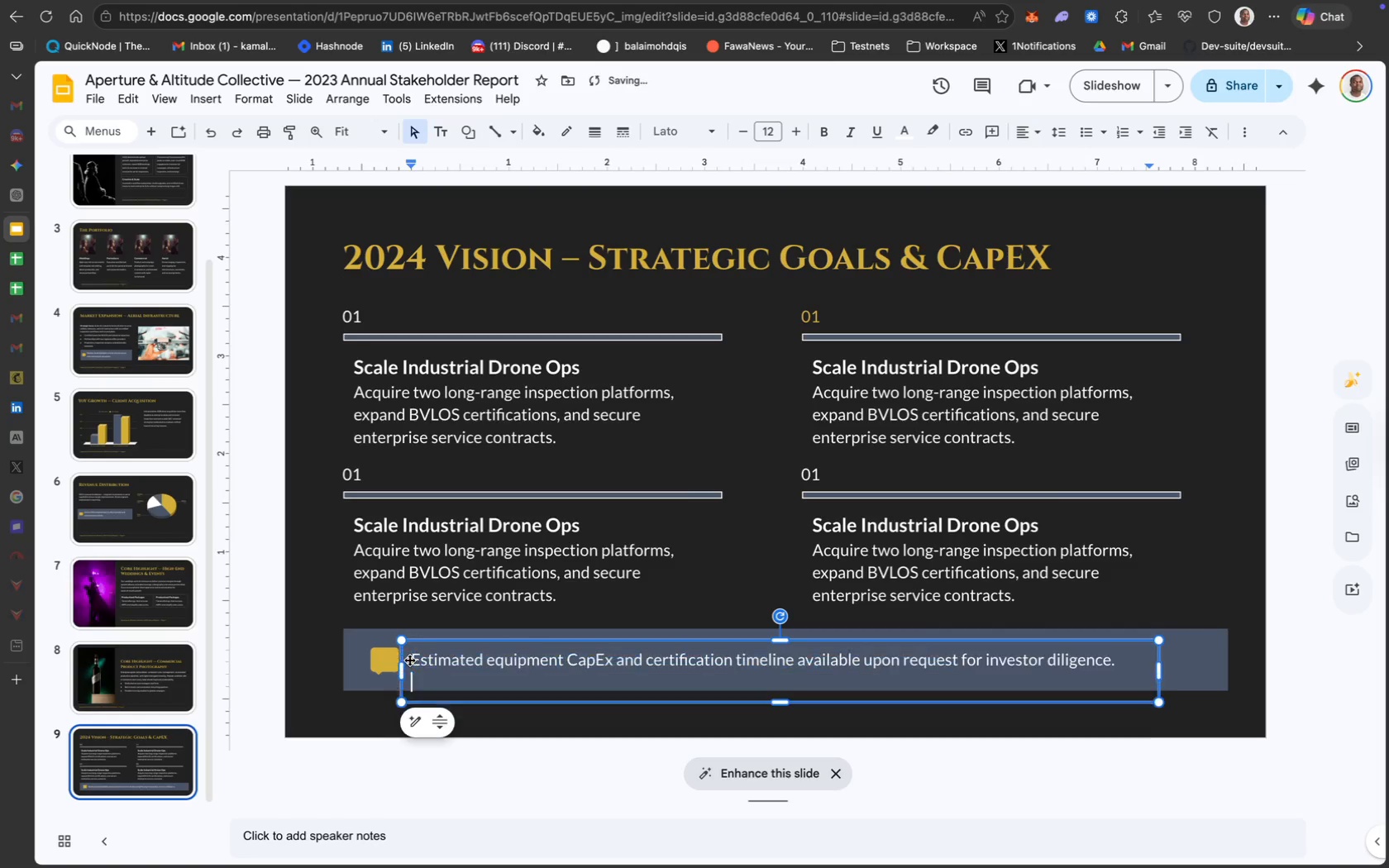 
key(Meta+V)
 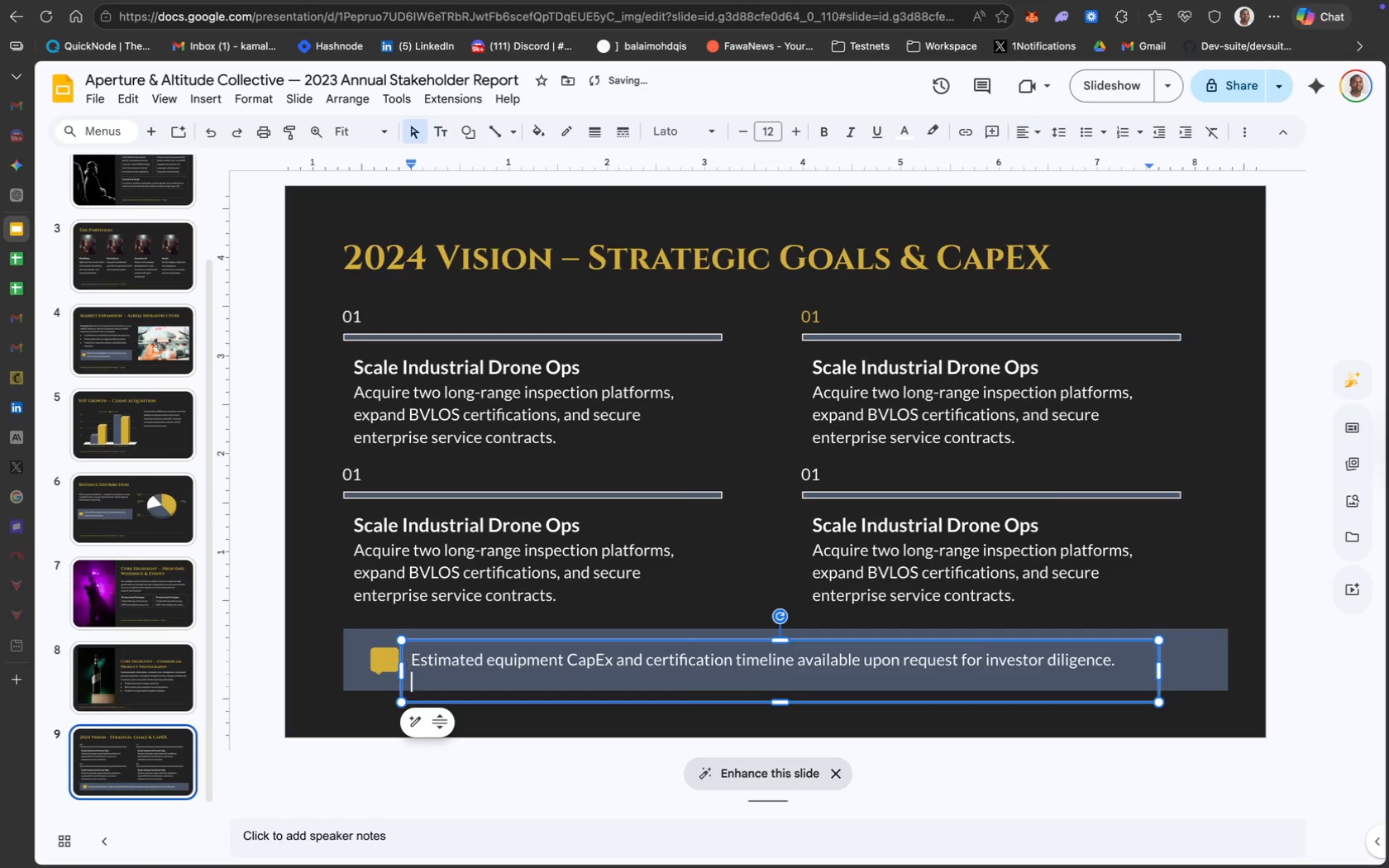 
key(Backspace)
 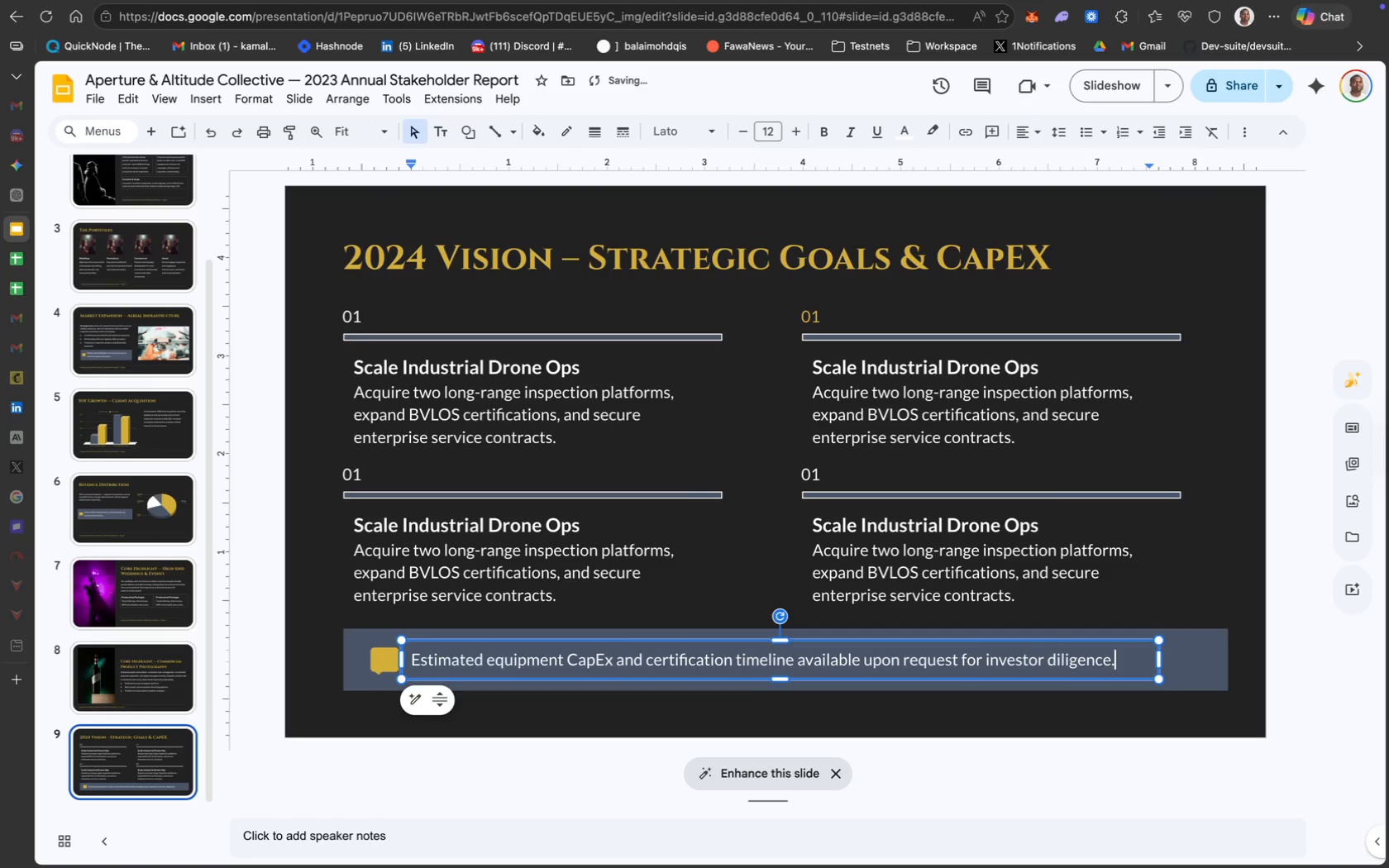 
key(Meta+A)
 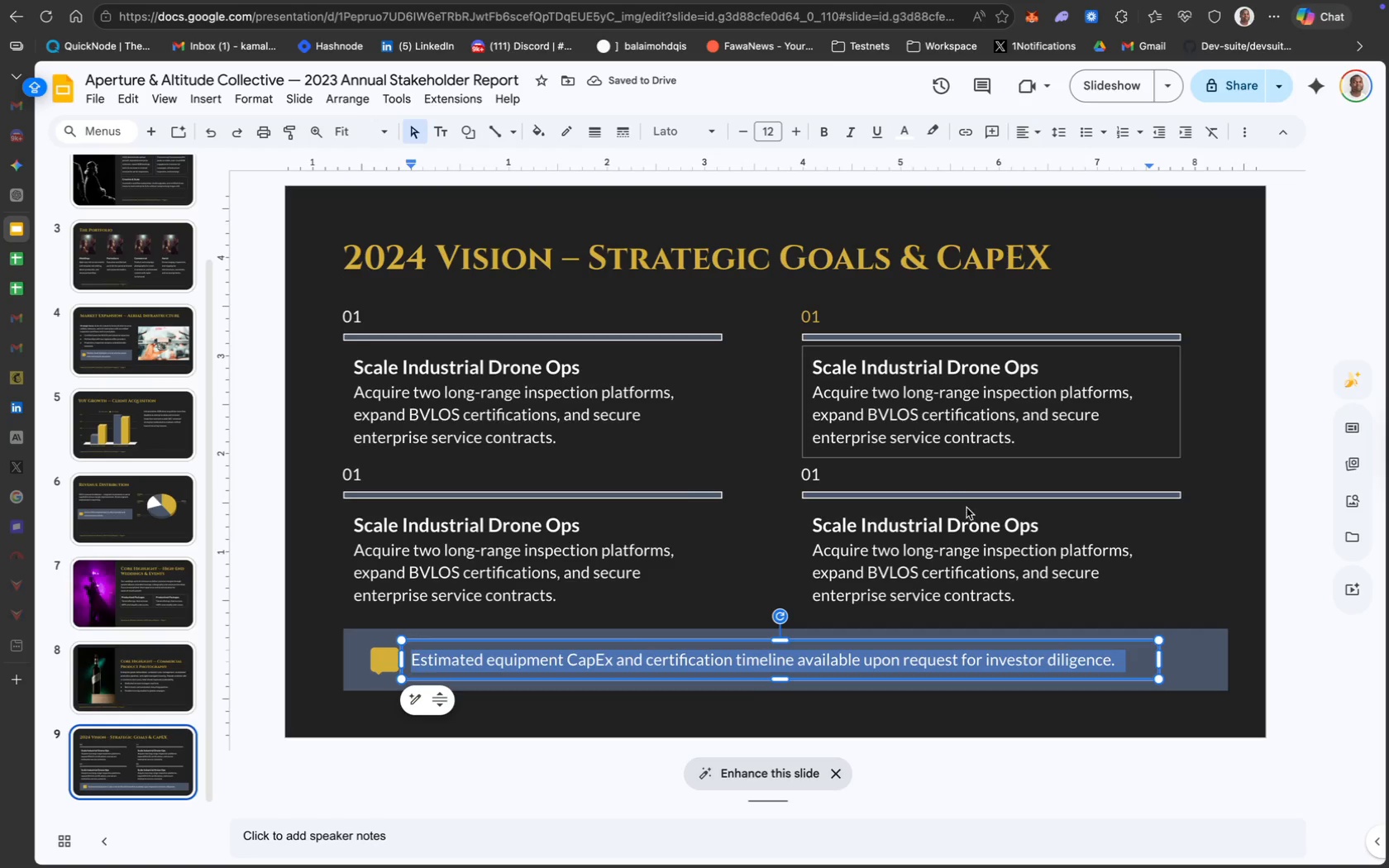 
wait(6.14)
 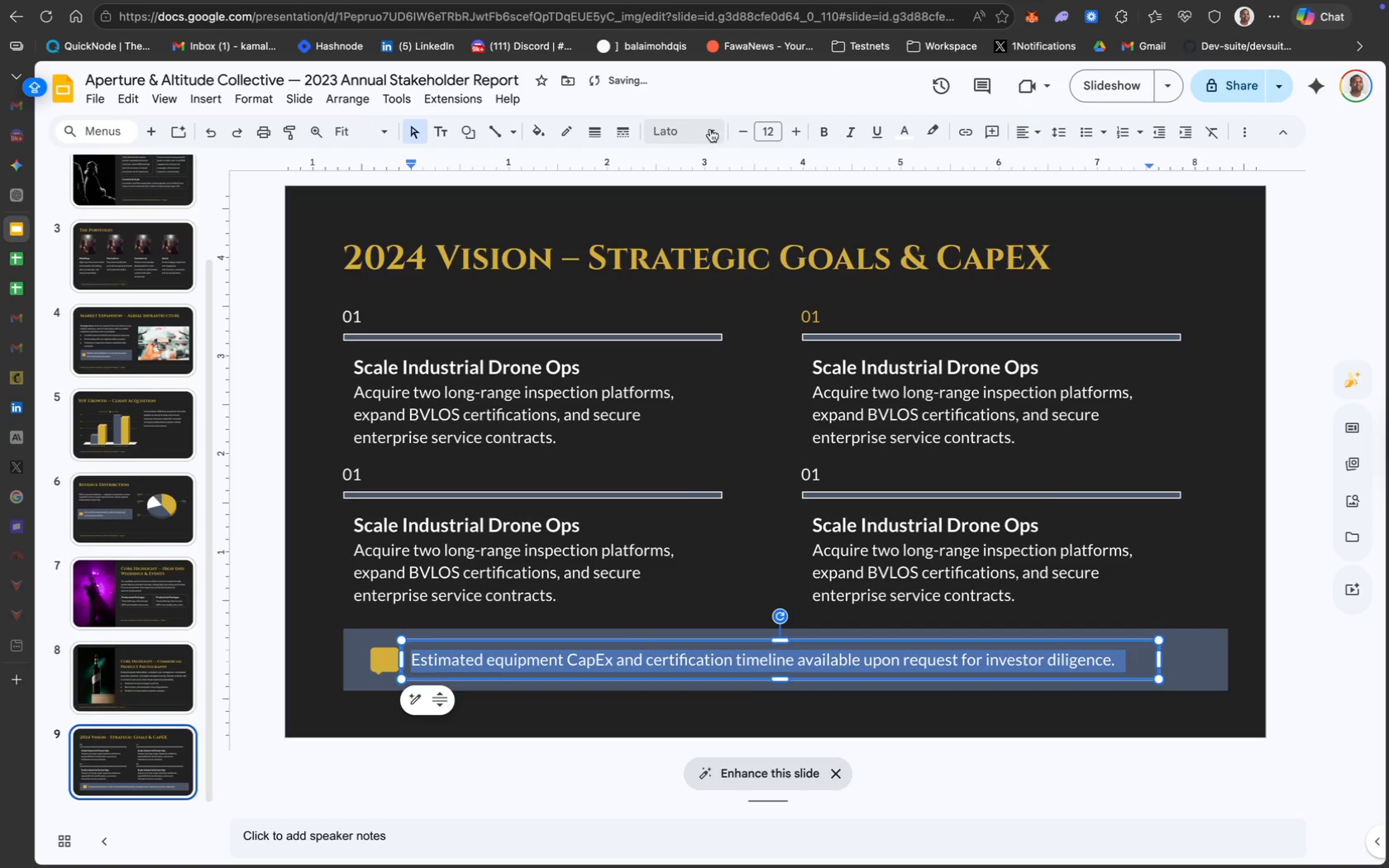 
left_click([1032, 702])
 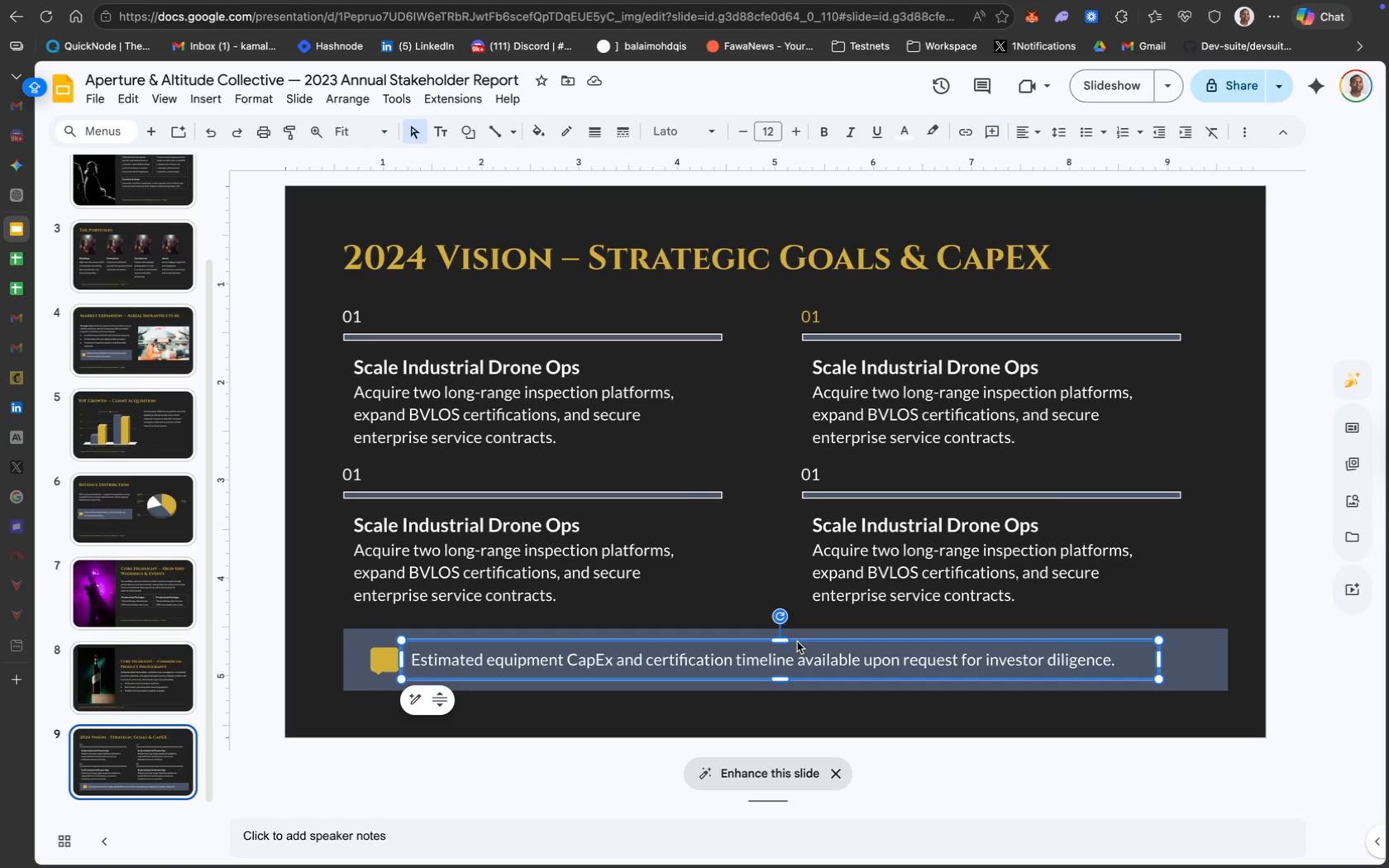 
left_click([938, 730])
 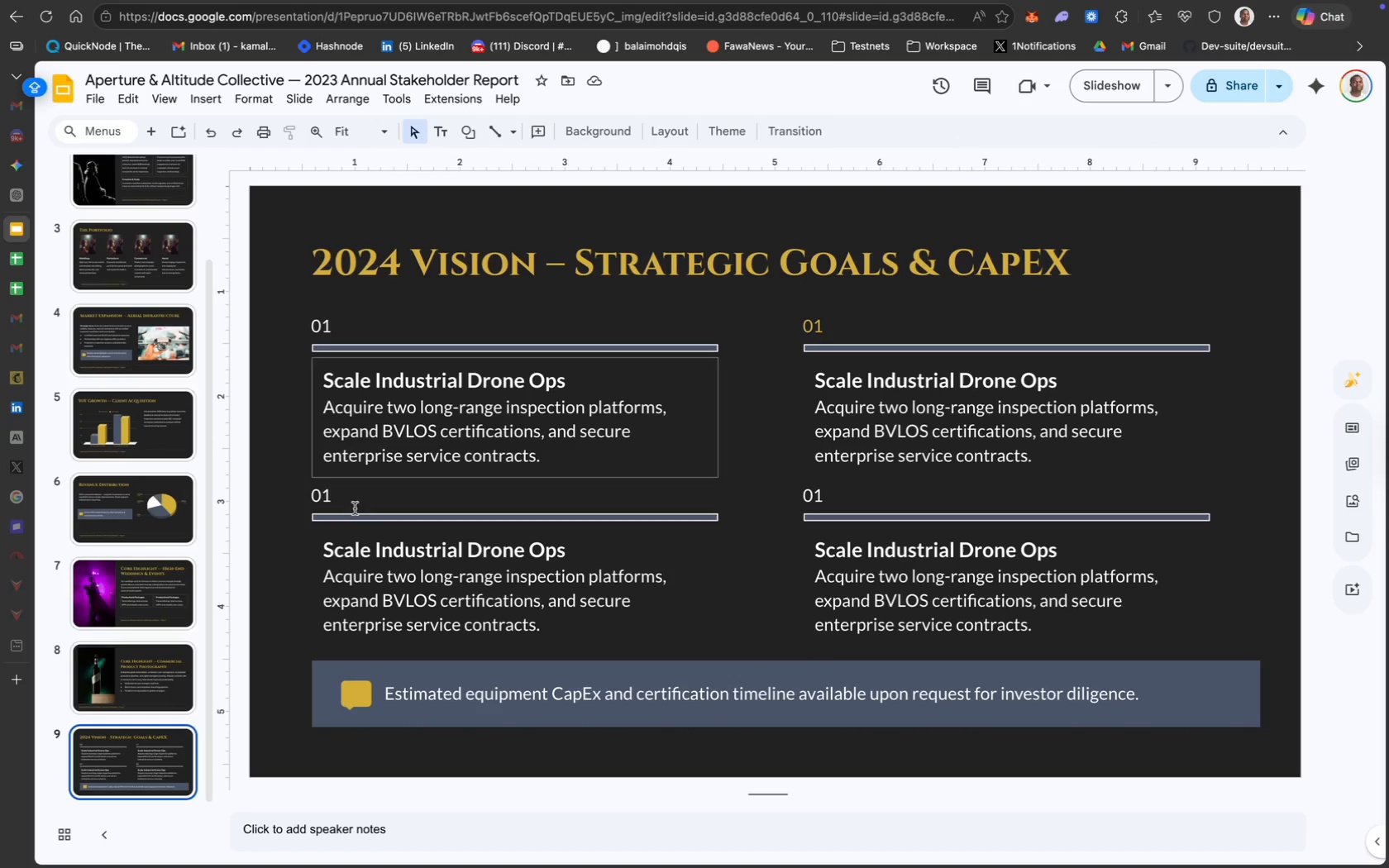 
wait(5.76)
 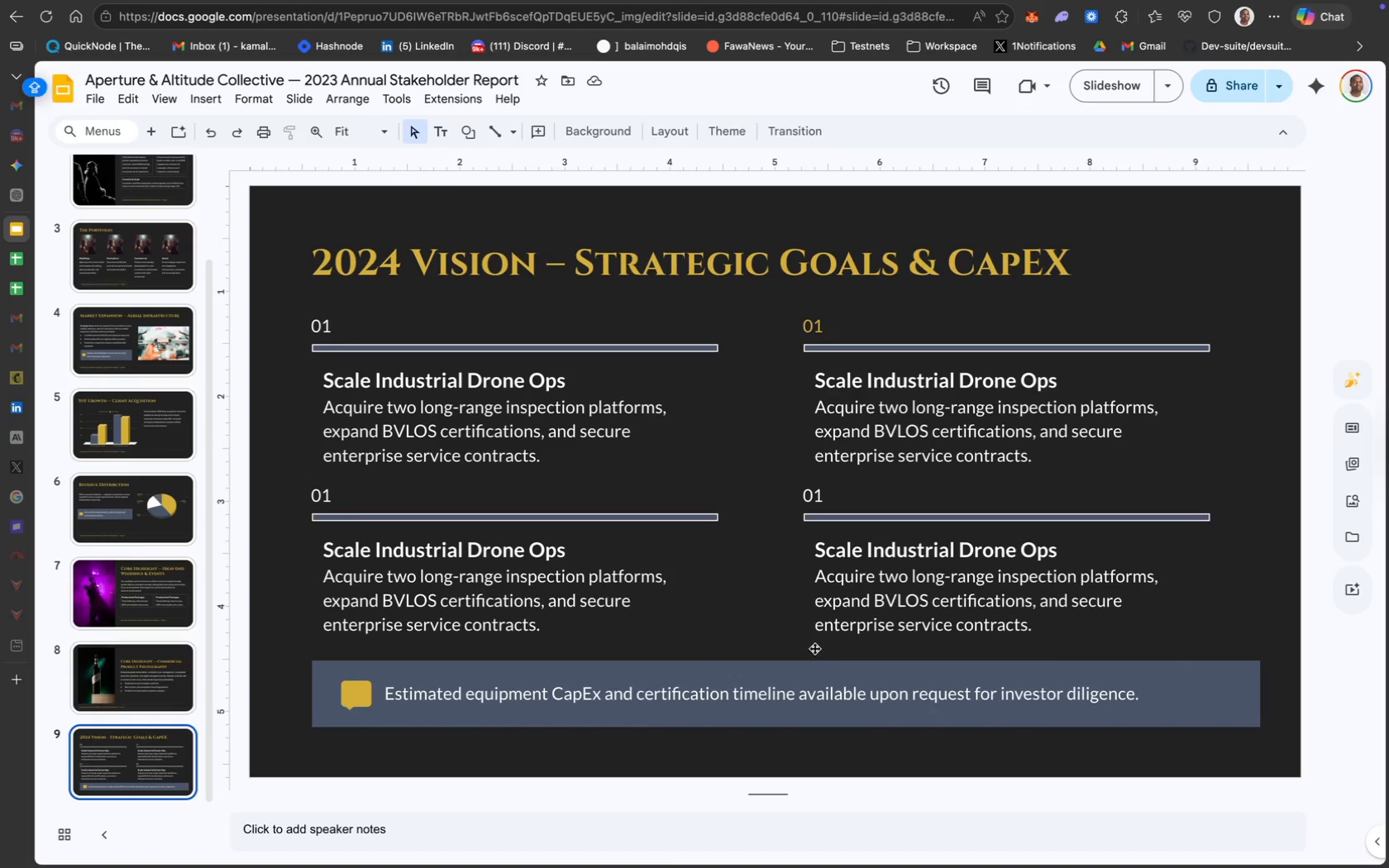 
left_click_drag(start_coordinate=[269, 219], to_coordinate=[1313, 774])
 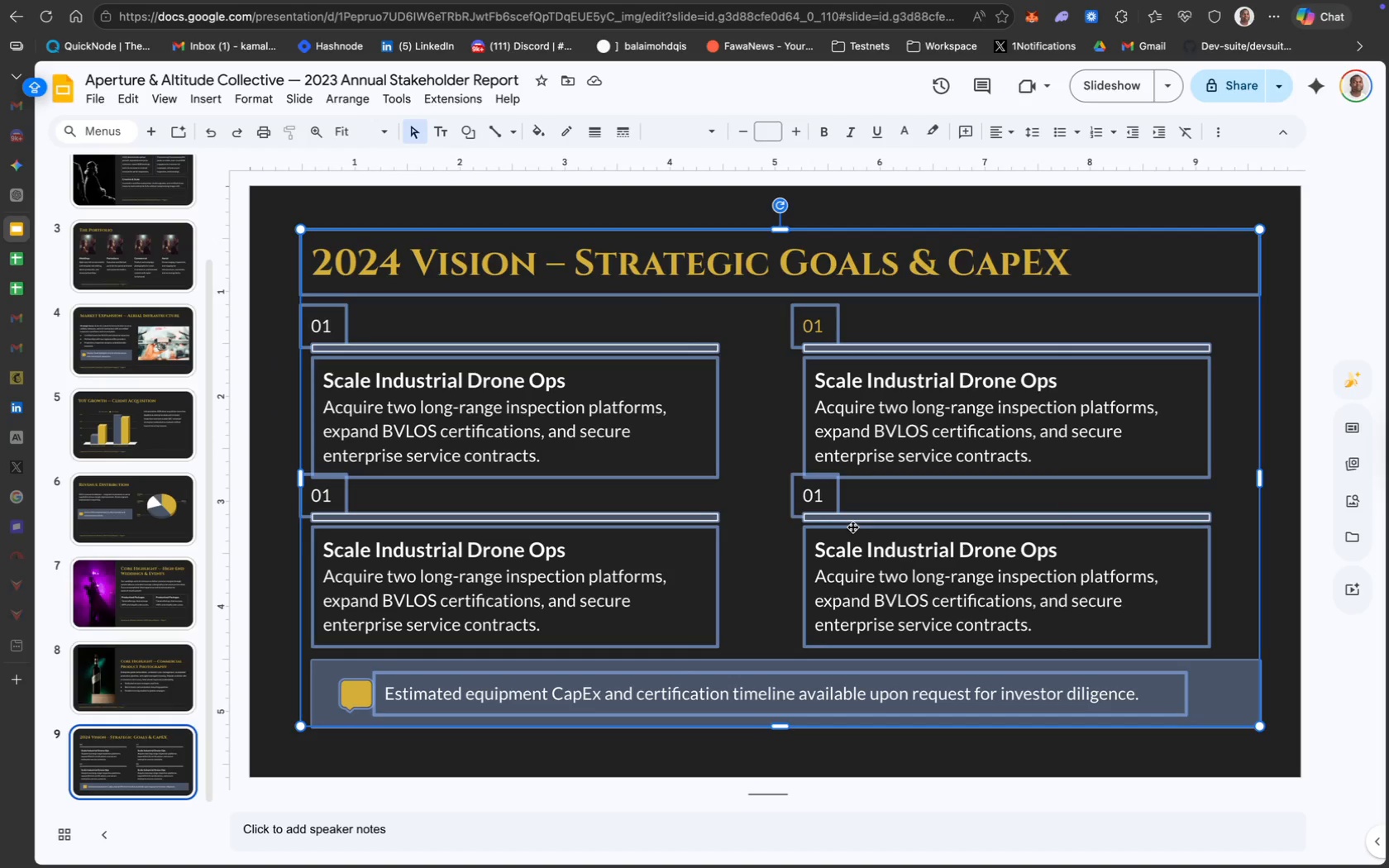 
left_click_drag(start_coordinate=[852, 526], to_coordinate=[848, 528])
 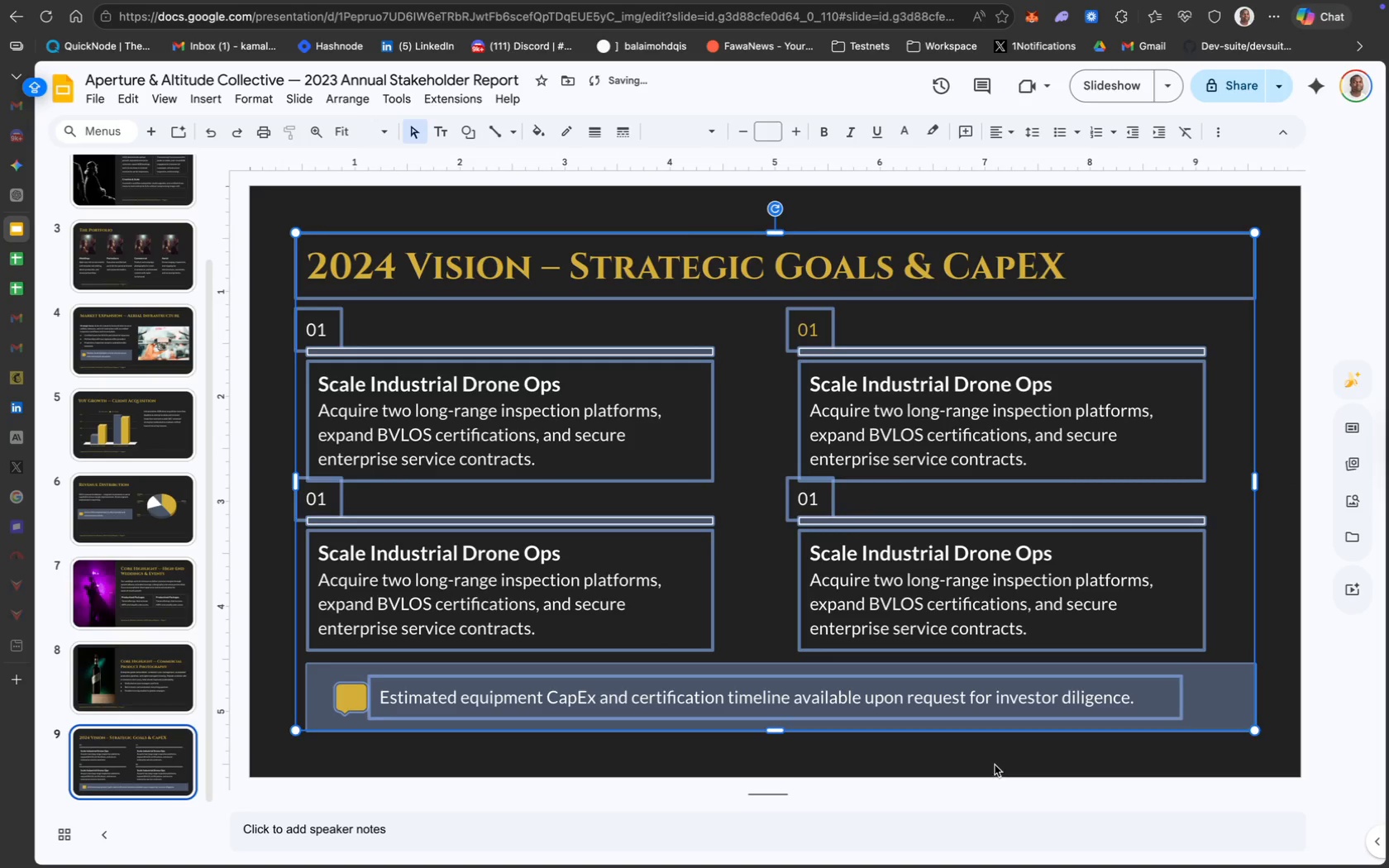 
left_click([994, 759])
 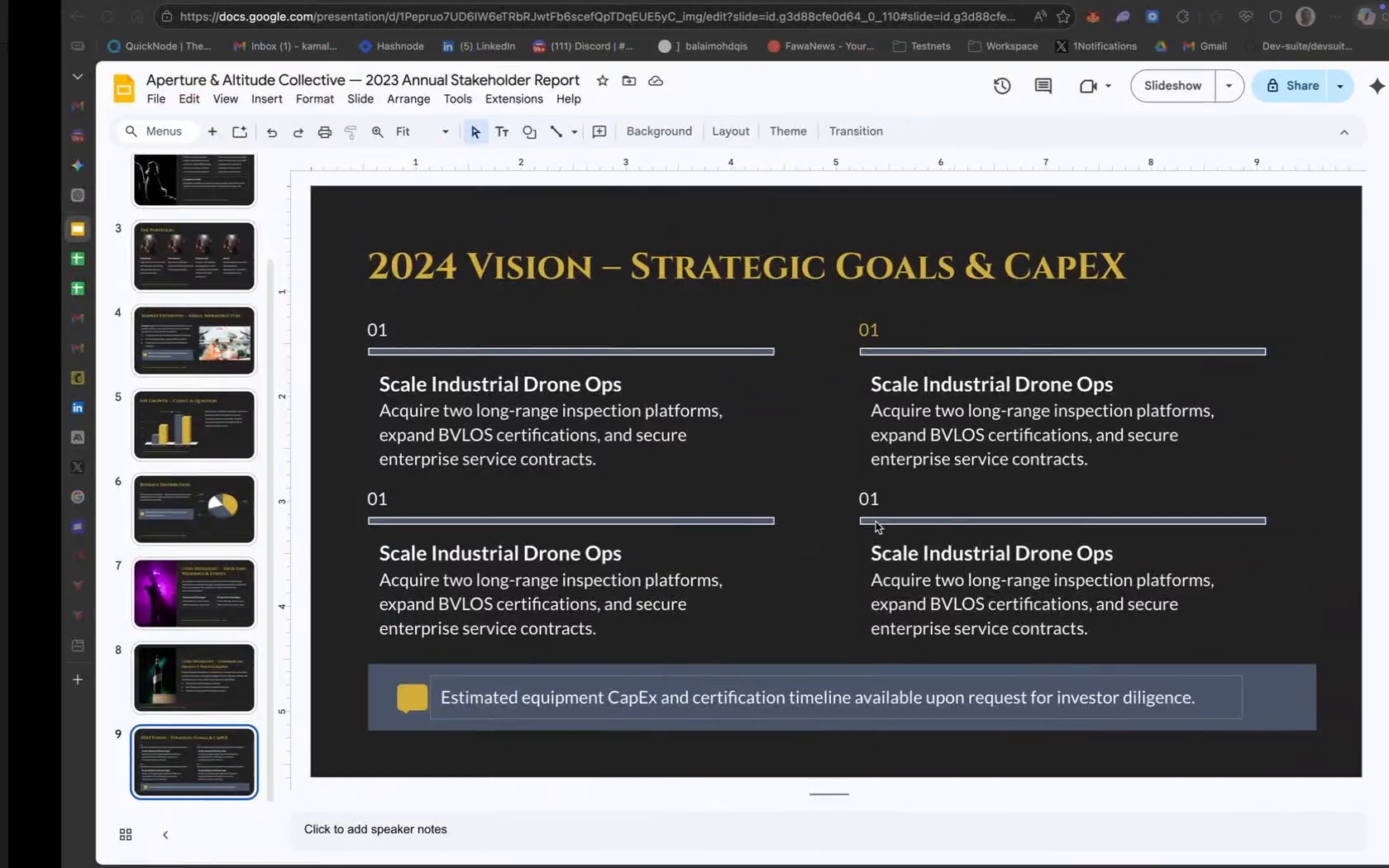 
wait(22.31)
 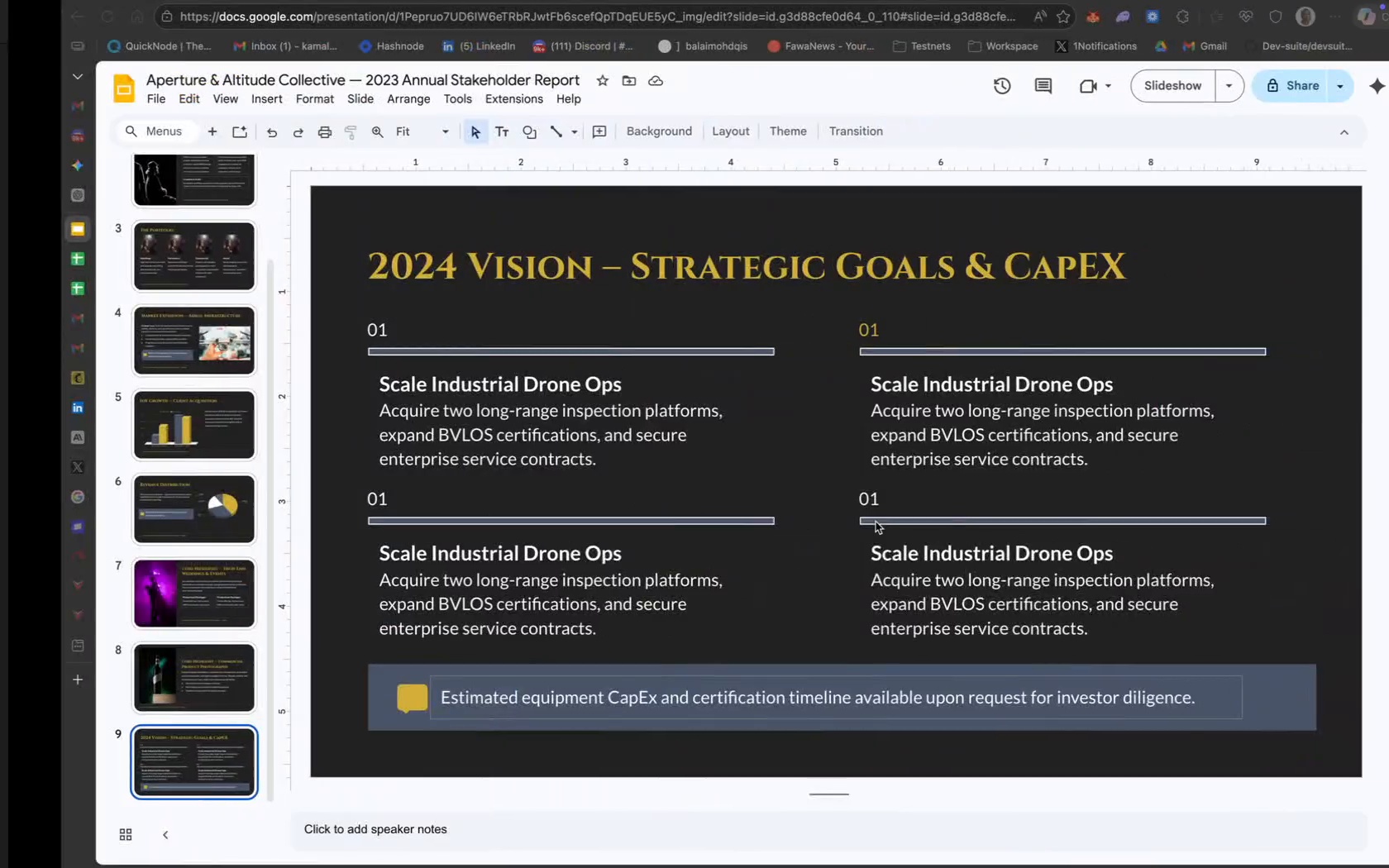 
mouse_move([199, 351])
 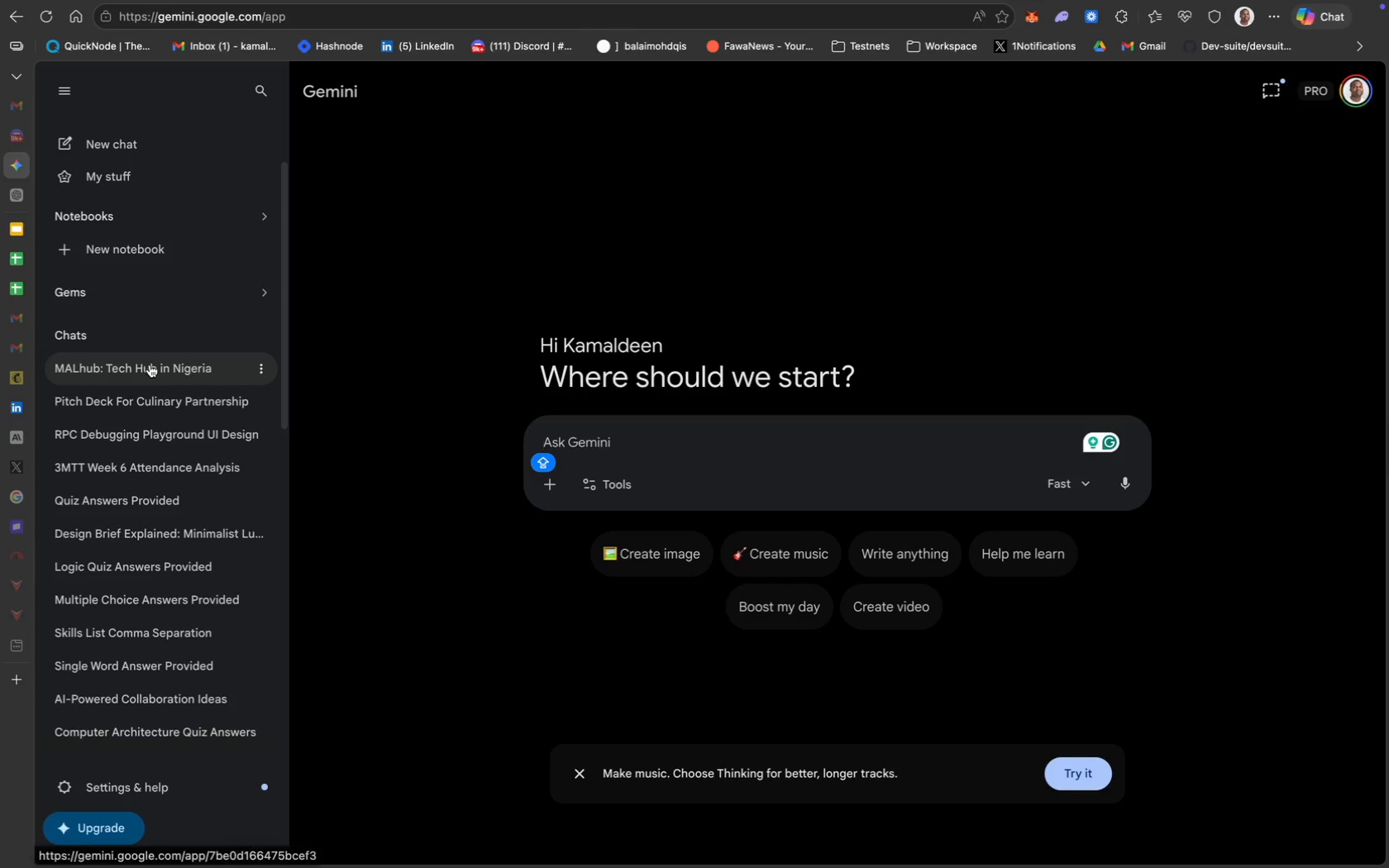 
mouse_move([183, 409])
 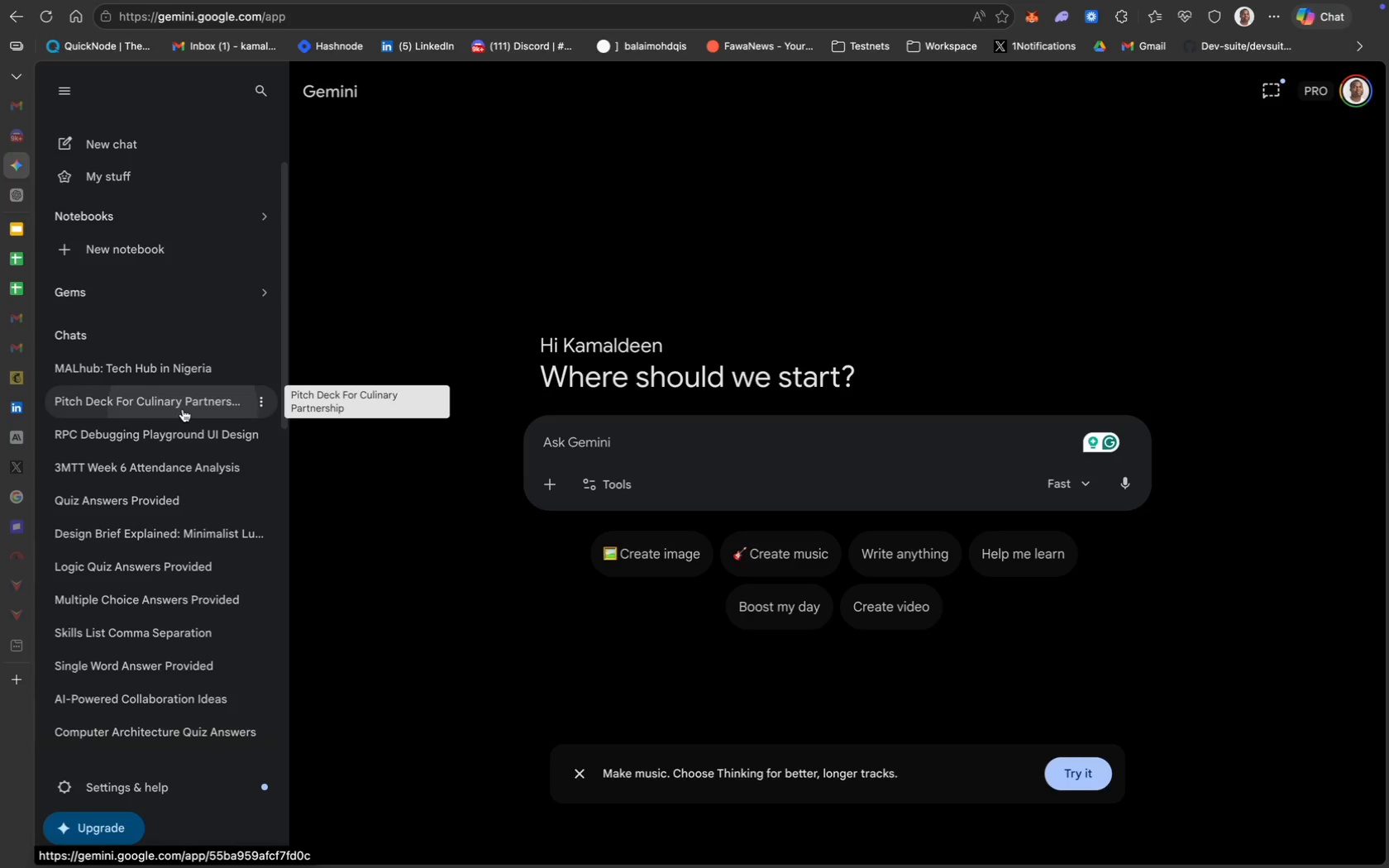 
left_click([183, 409])
 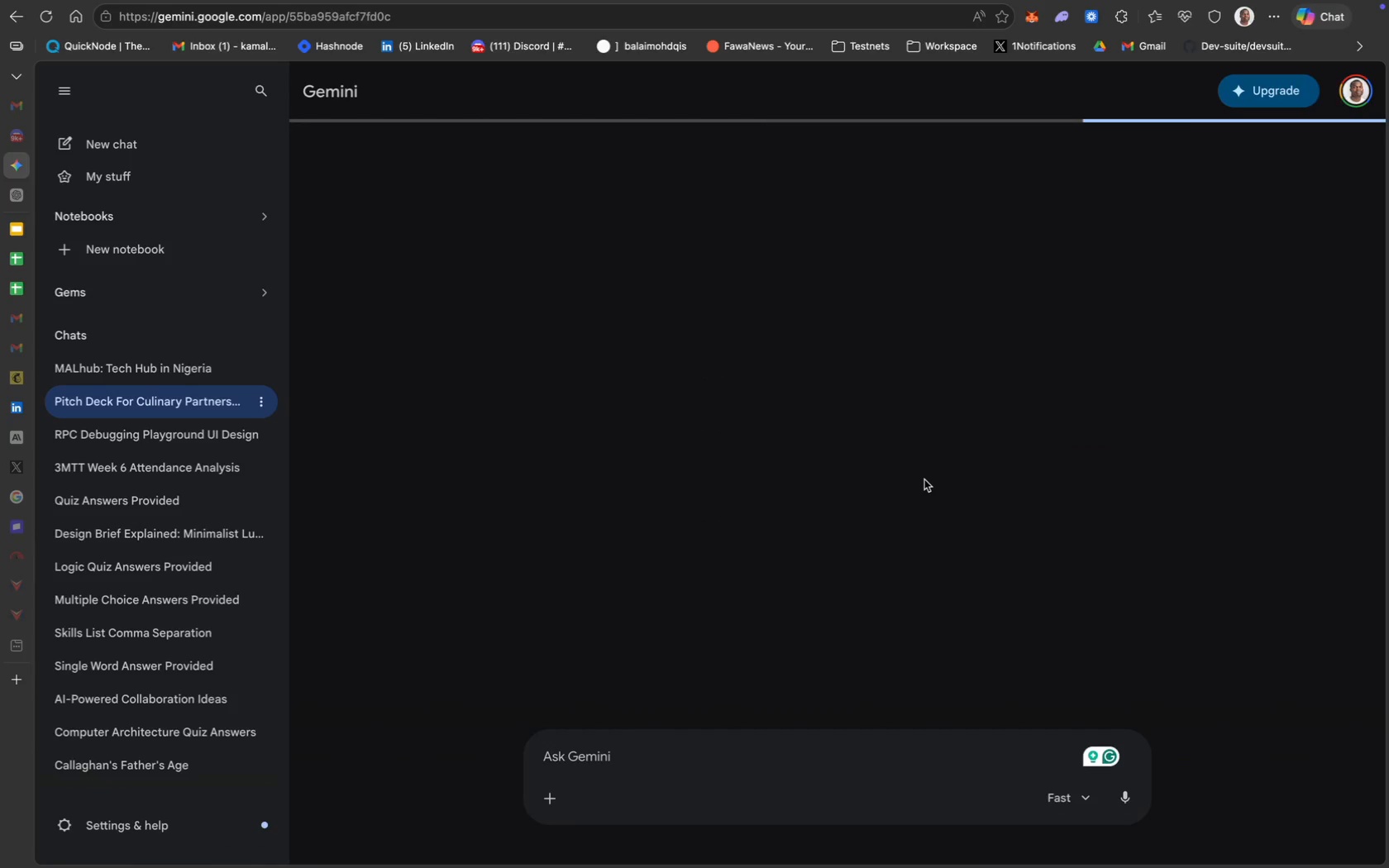 
scroll: coordinate [888, 240], scroll_direction: up, amount: 796.0
 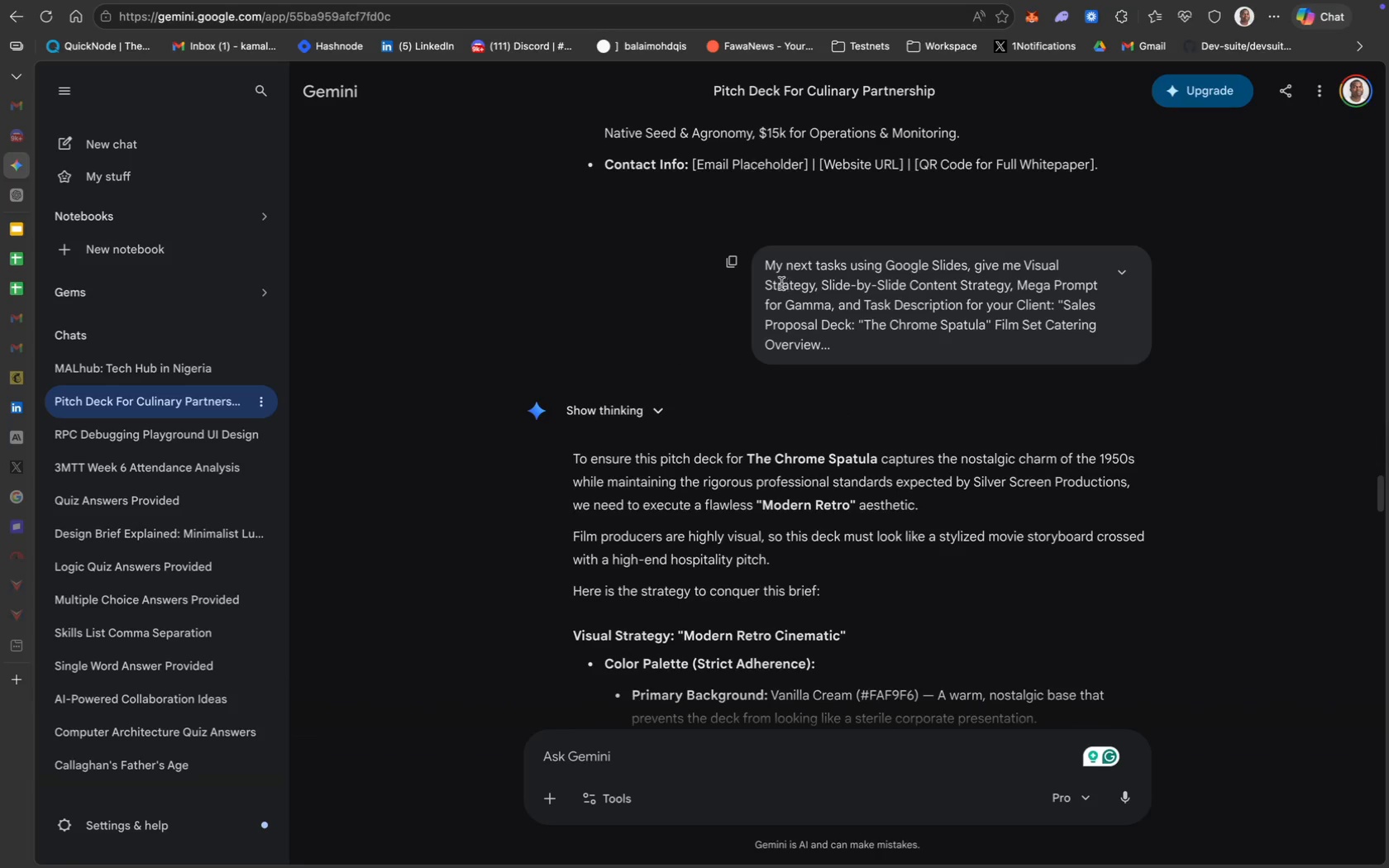 
left_click_drag(start_coordinate=[766, 268], to_coordinate=[1060, 297])
 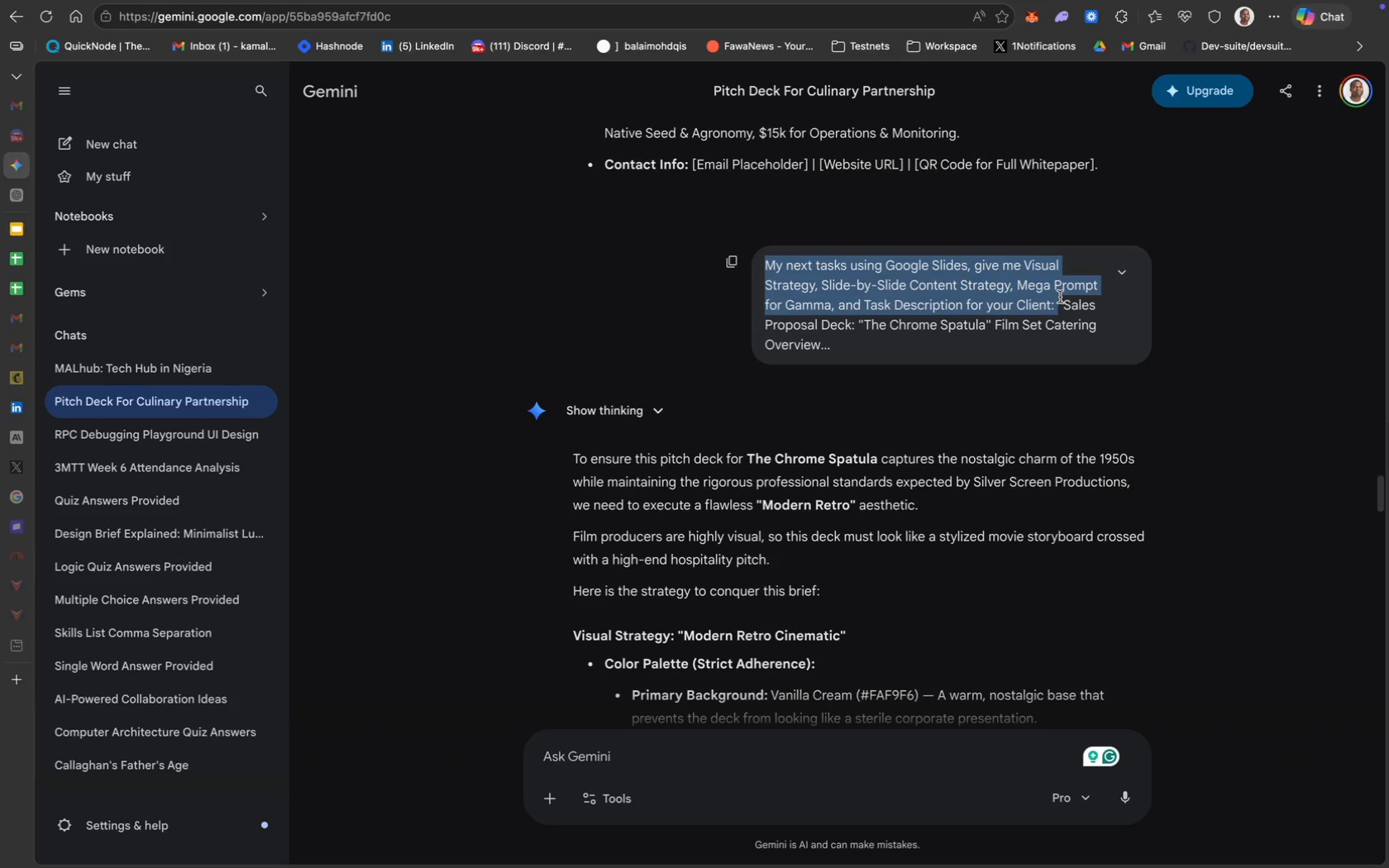 
key(Meta+C)
 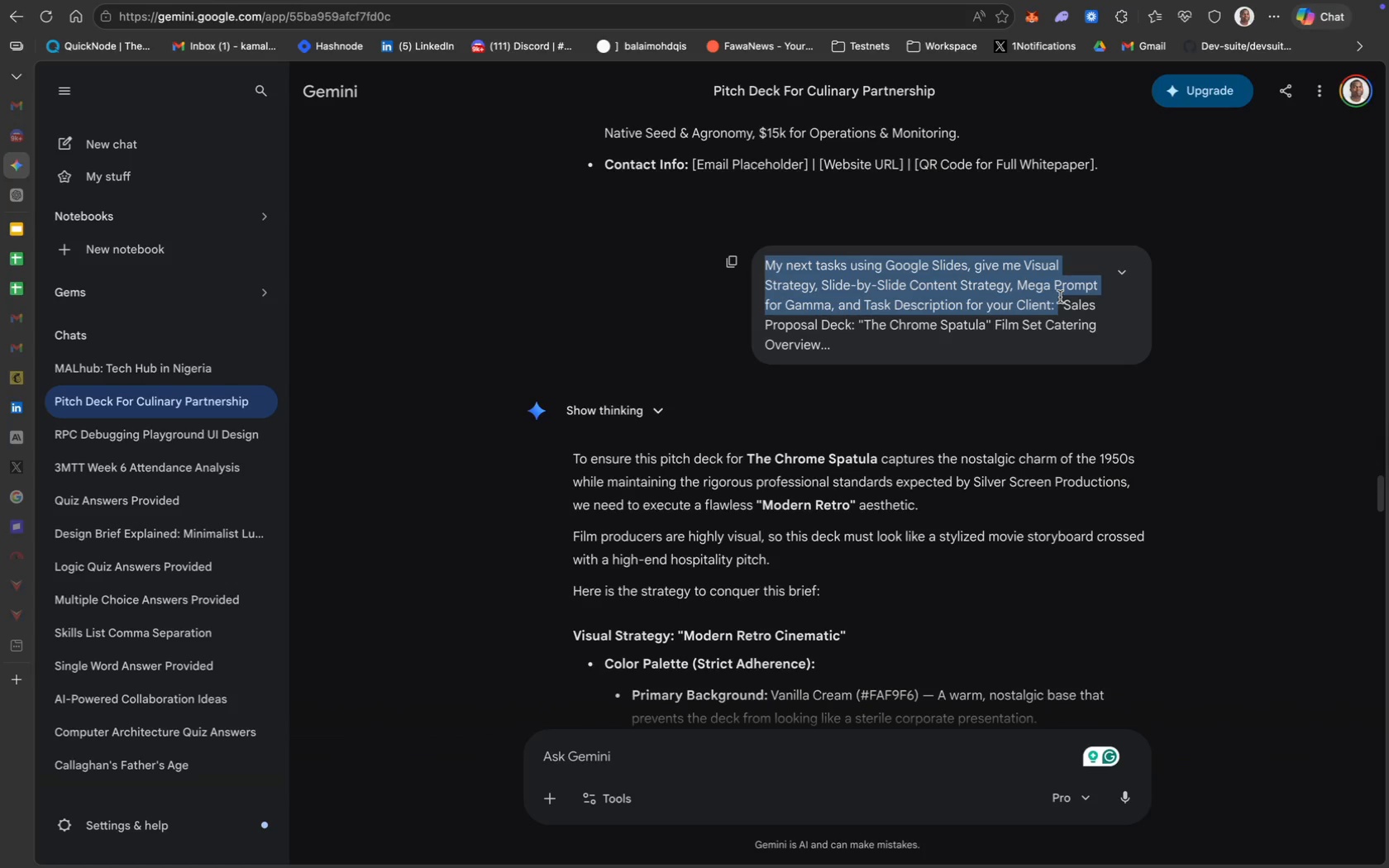 
key(Meta+C)
 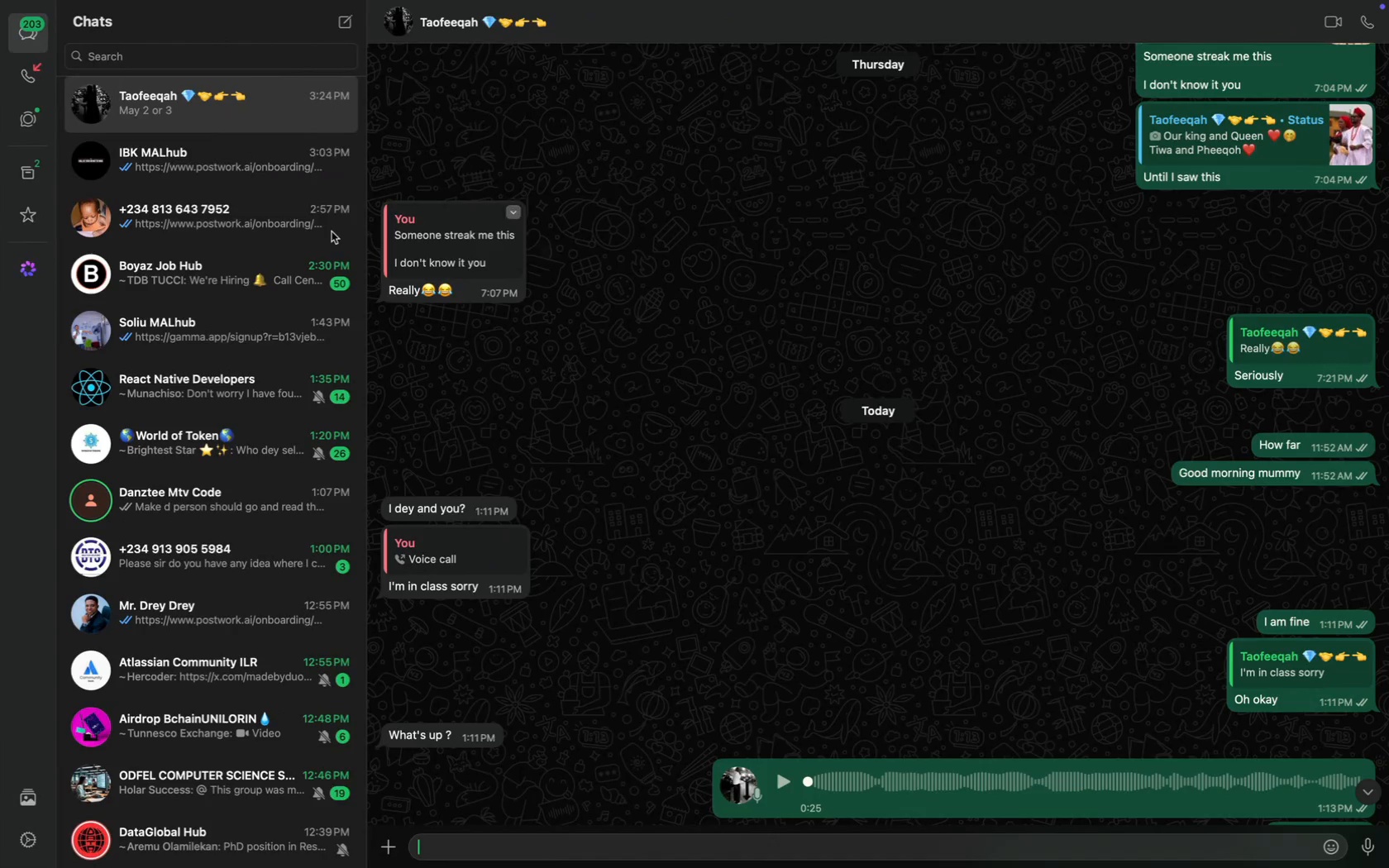 
scroll: coordinate [166, 303], scroll_direction: up, amount: 206.0
 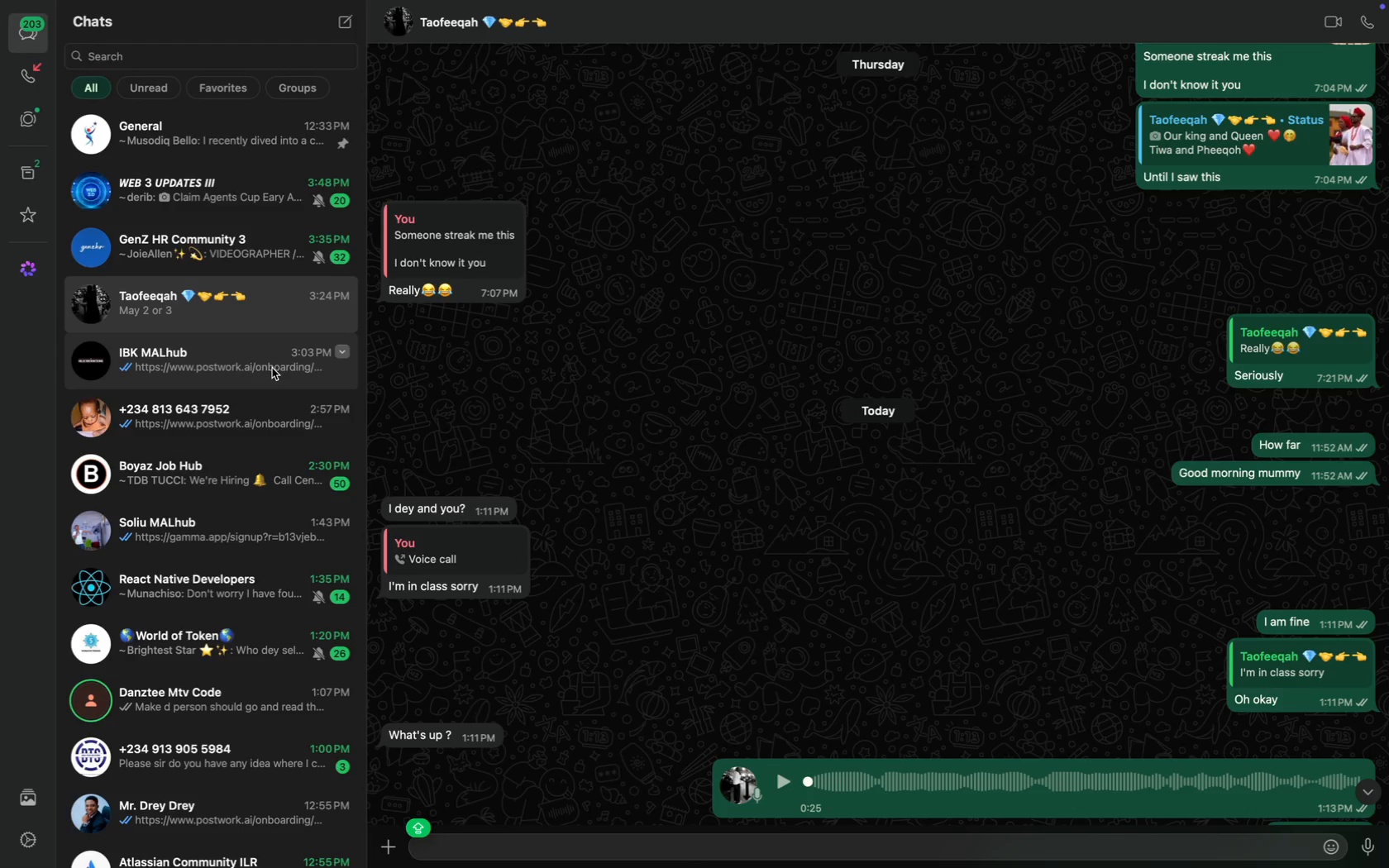 
wait(5.49)
 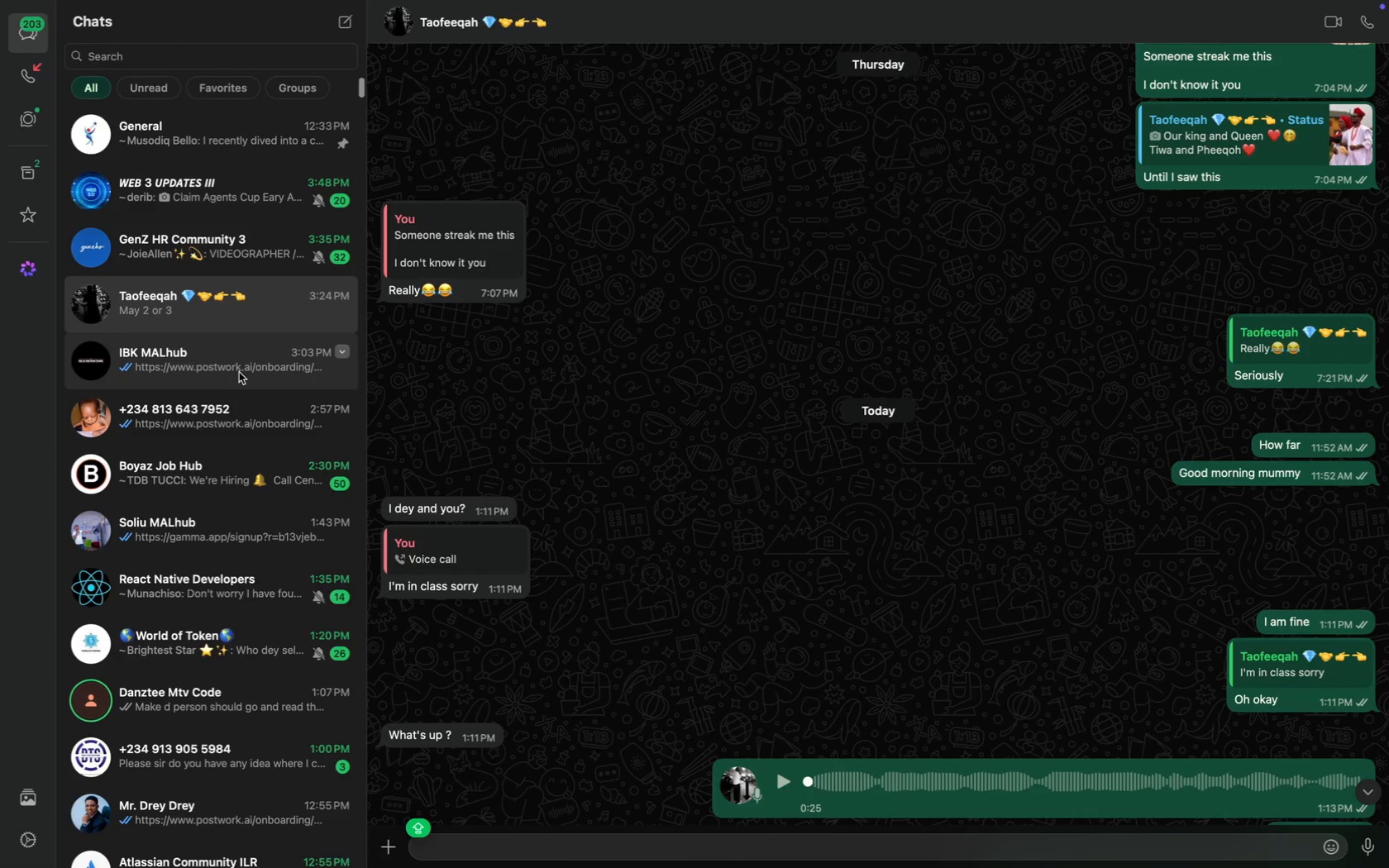 
left_click([272, 368])
 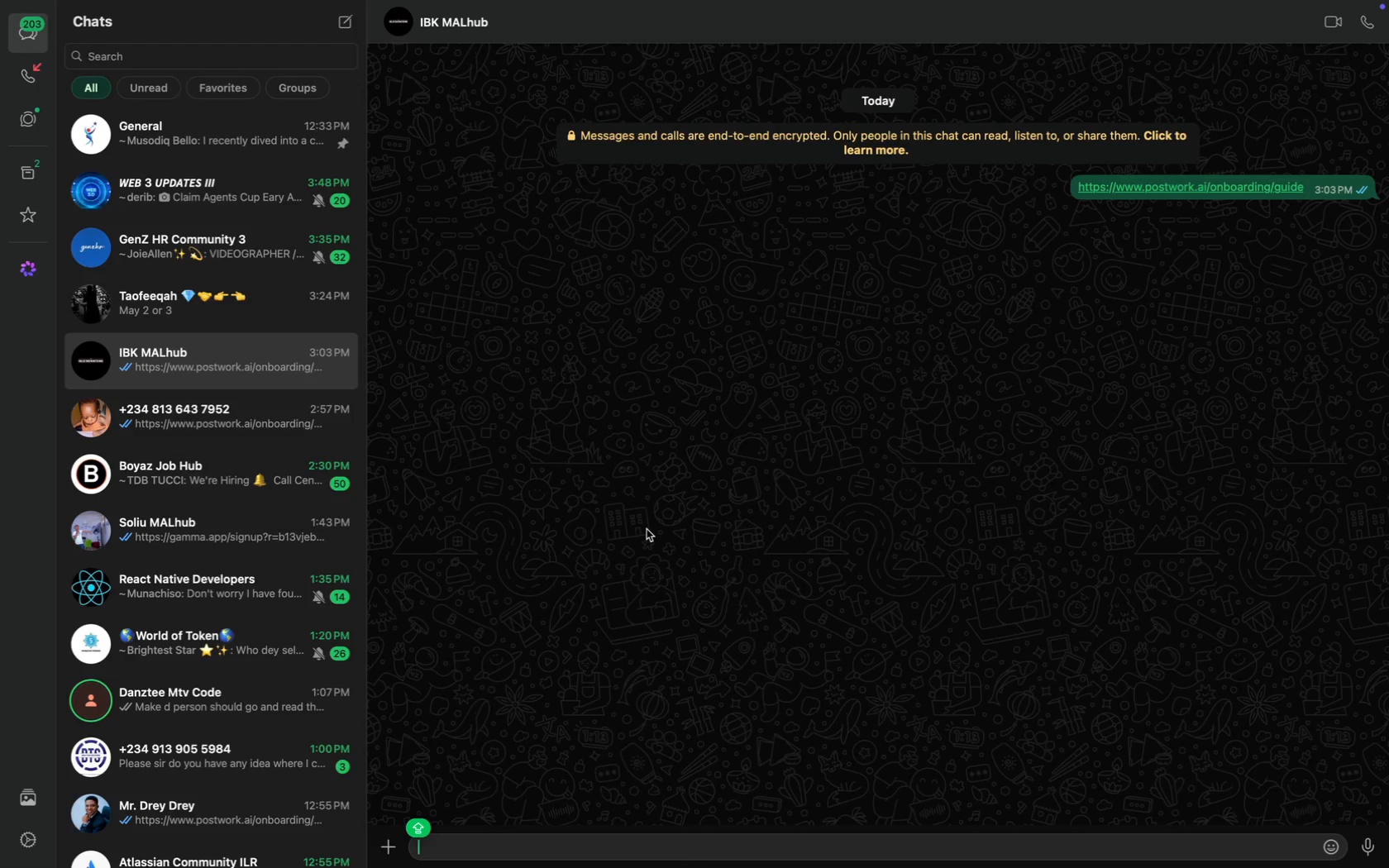 
wait(9.76)
 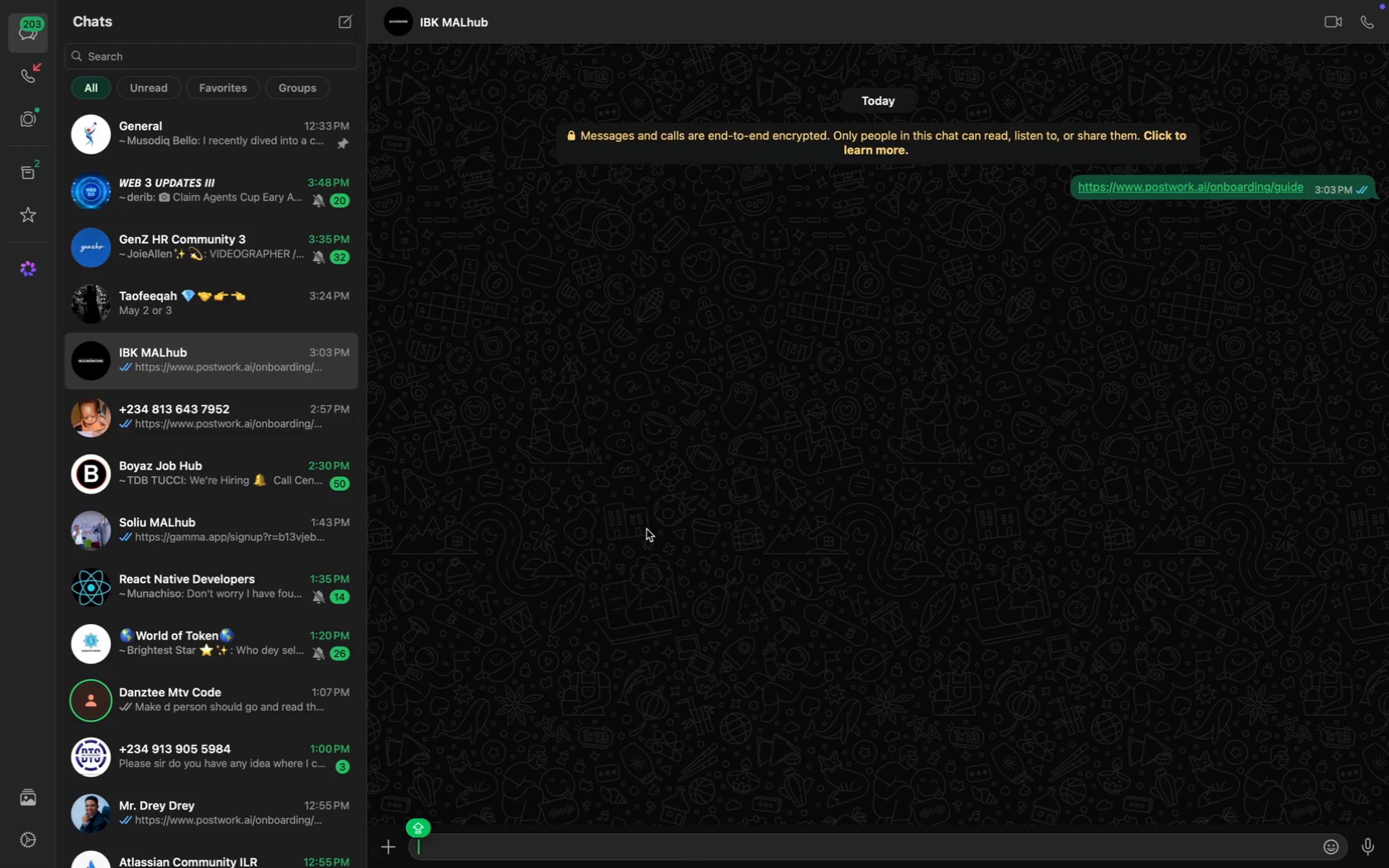 
key(Meta+V)
 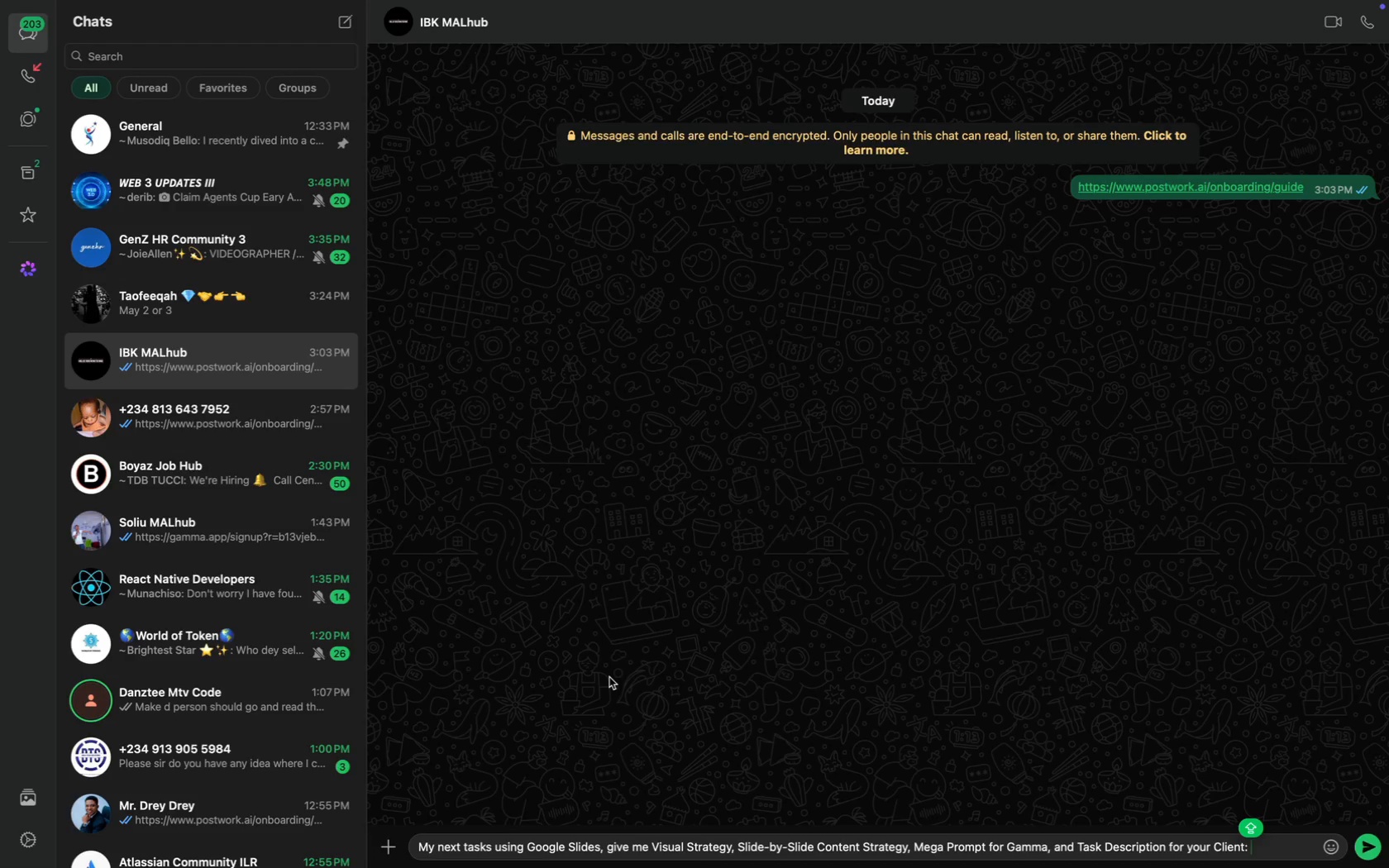 
key(Enter)
 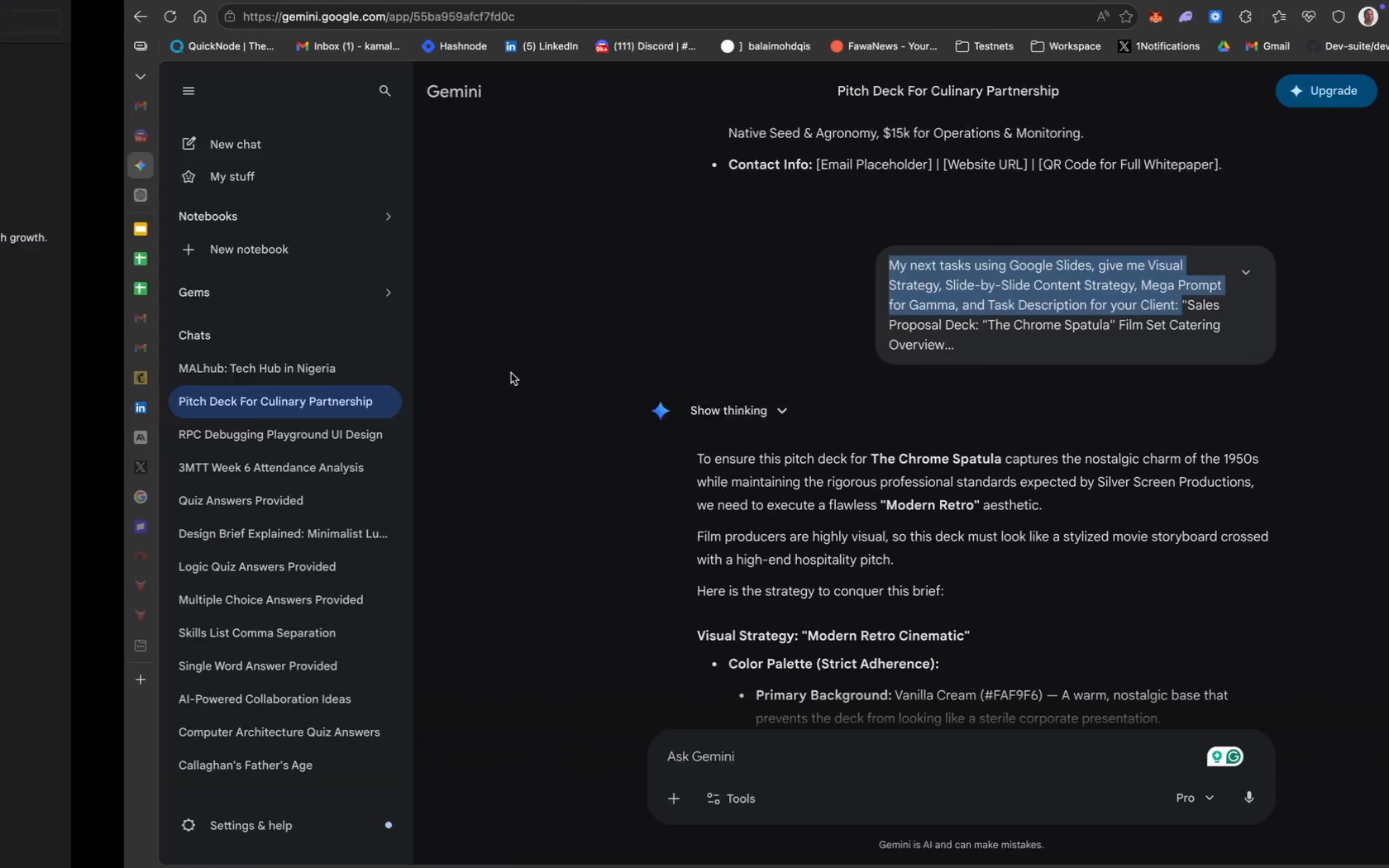 
wait(31.09)
 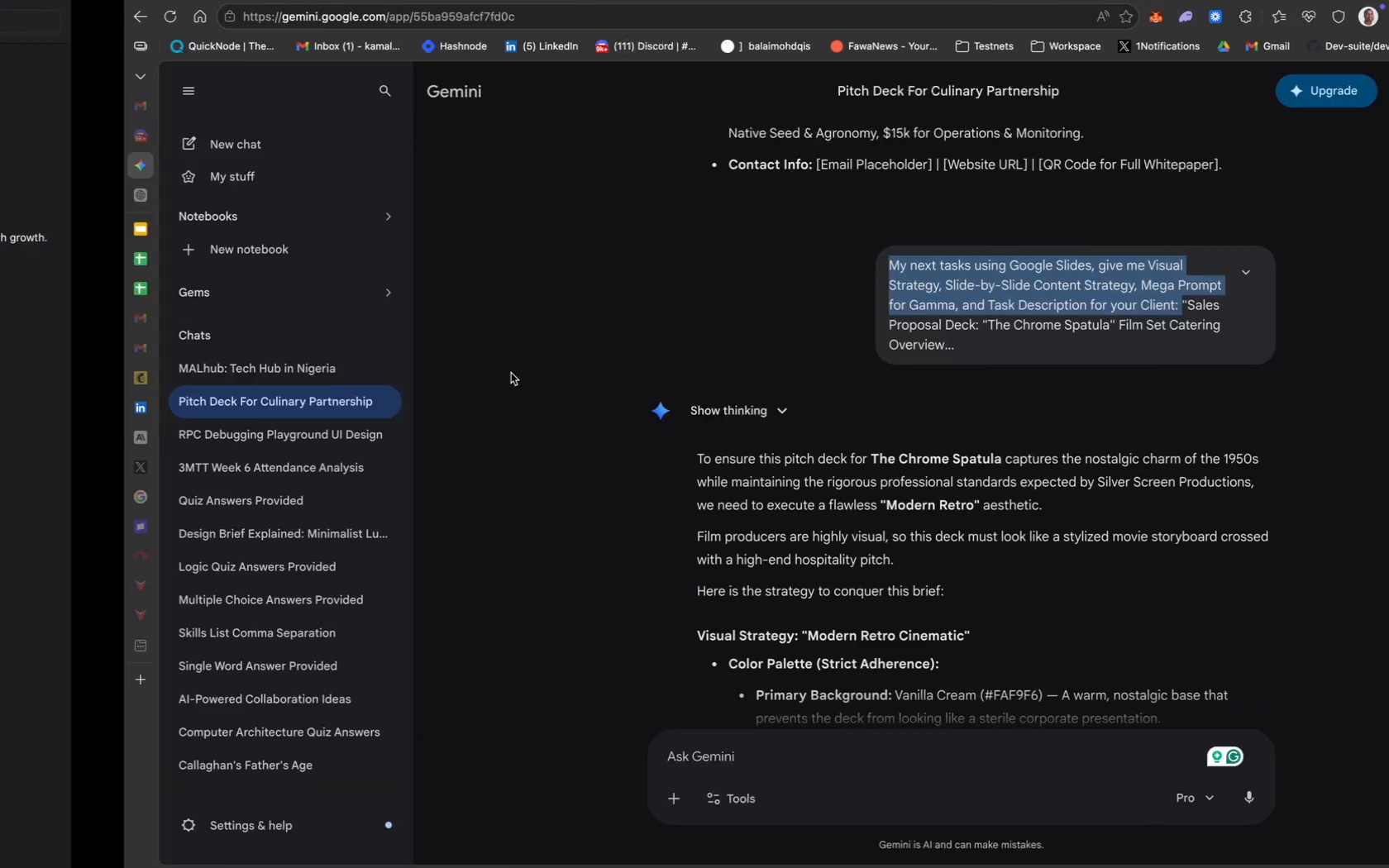 
scroll: coordinate [582, 740], scroll_direction: down, amount: 41.0
 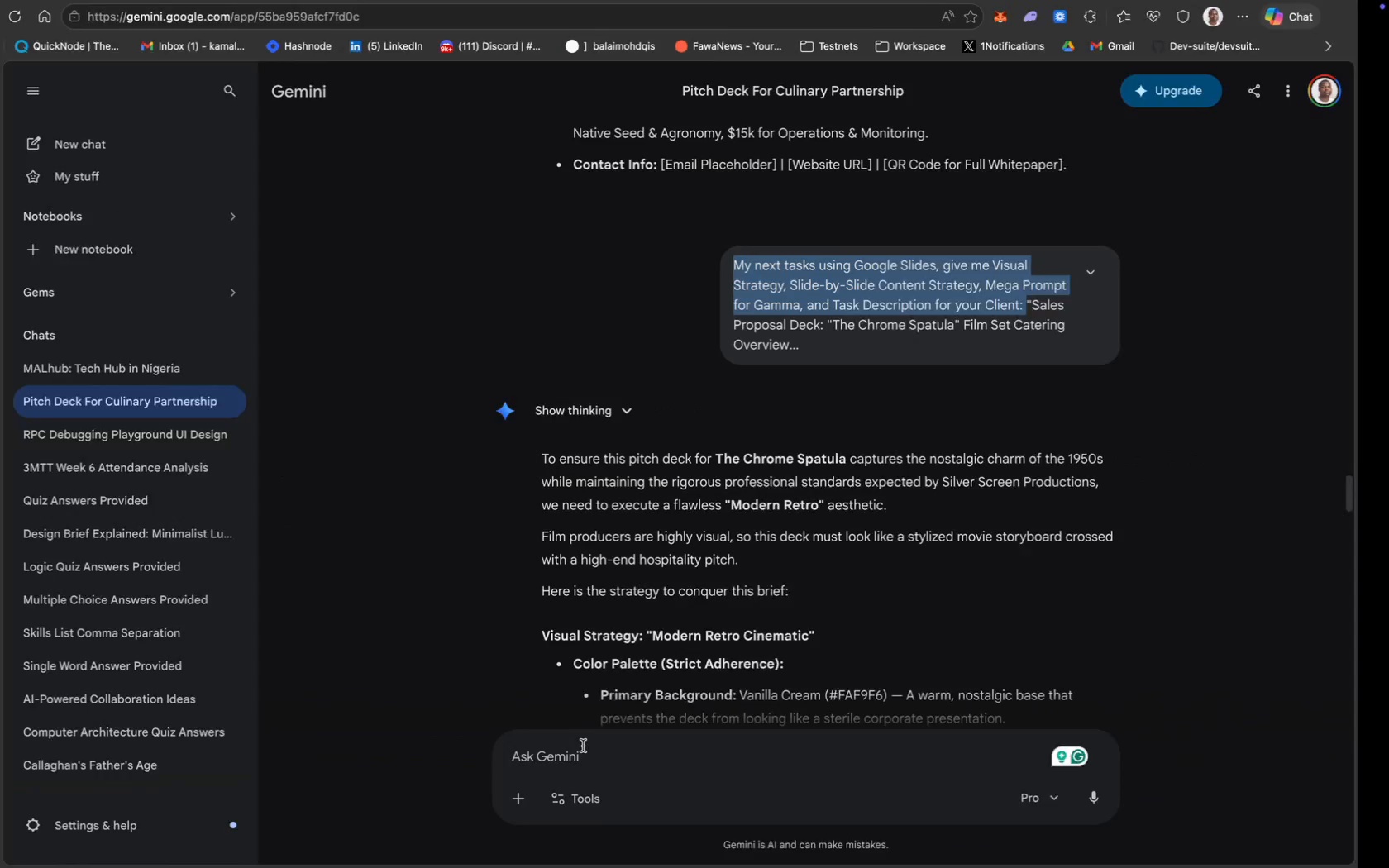 
wait(39.18)
 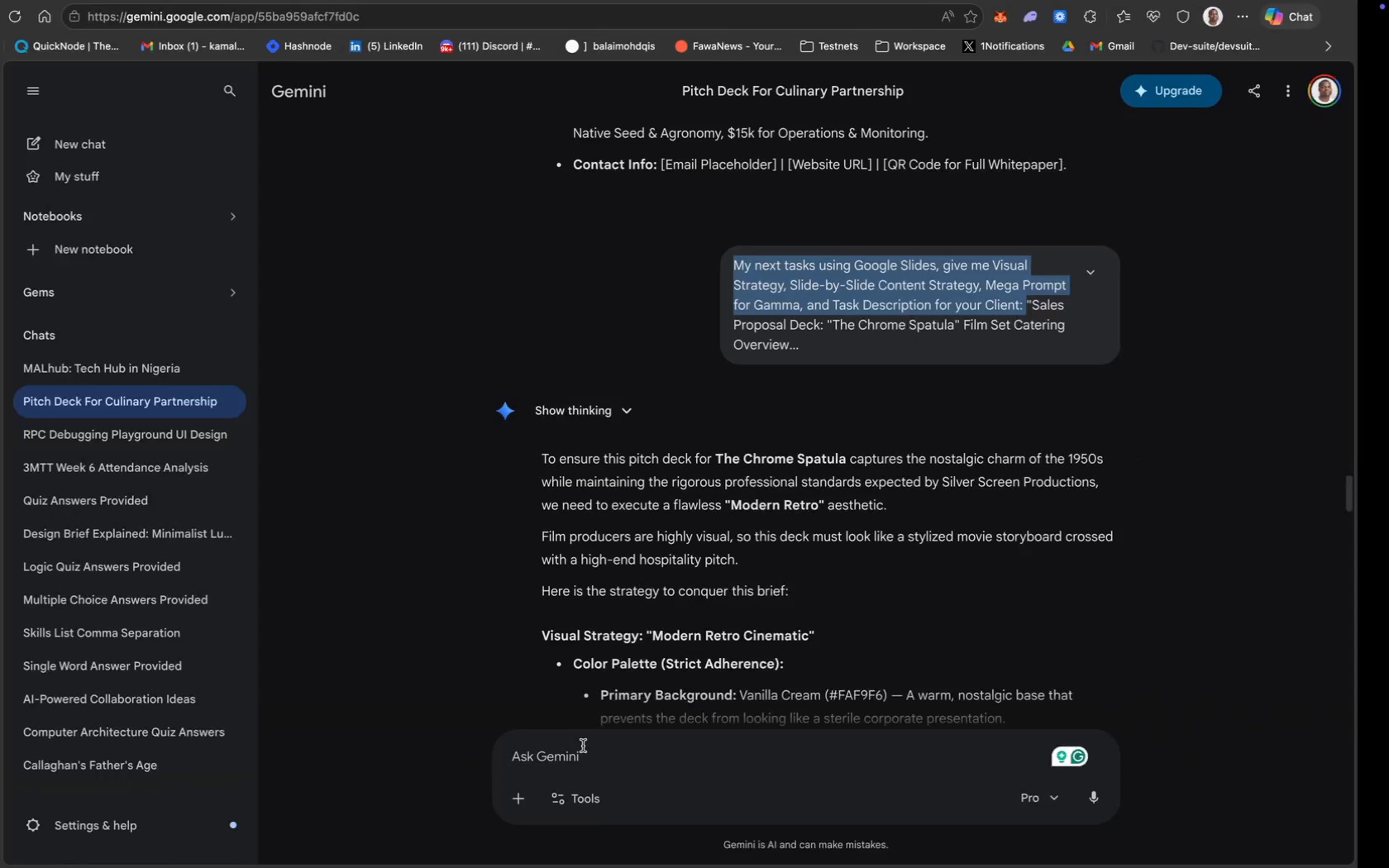 
scroll: coordinate [246, 305], scroll_direction: up, amount: 97.0
 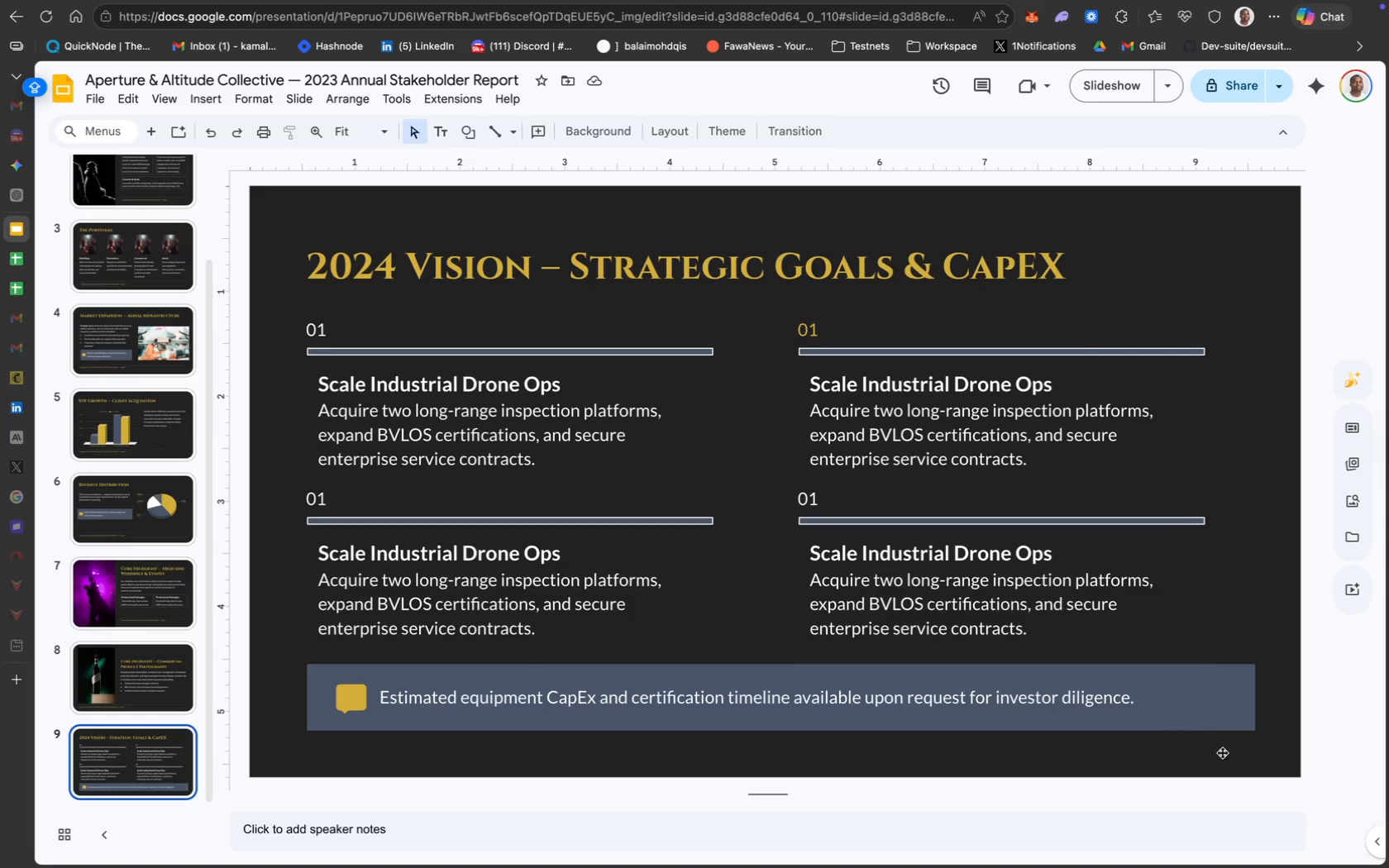 
wait(5.12)
 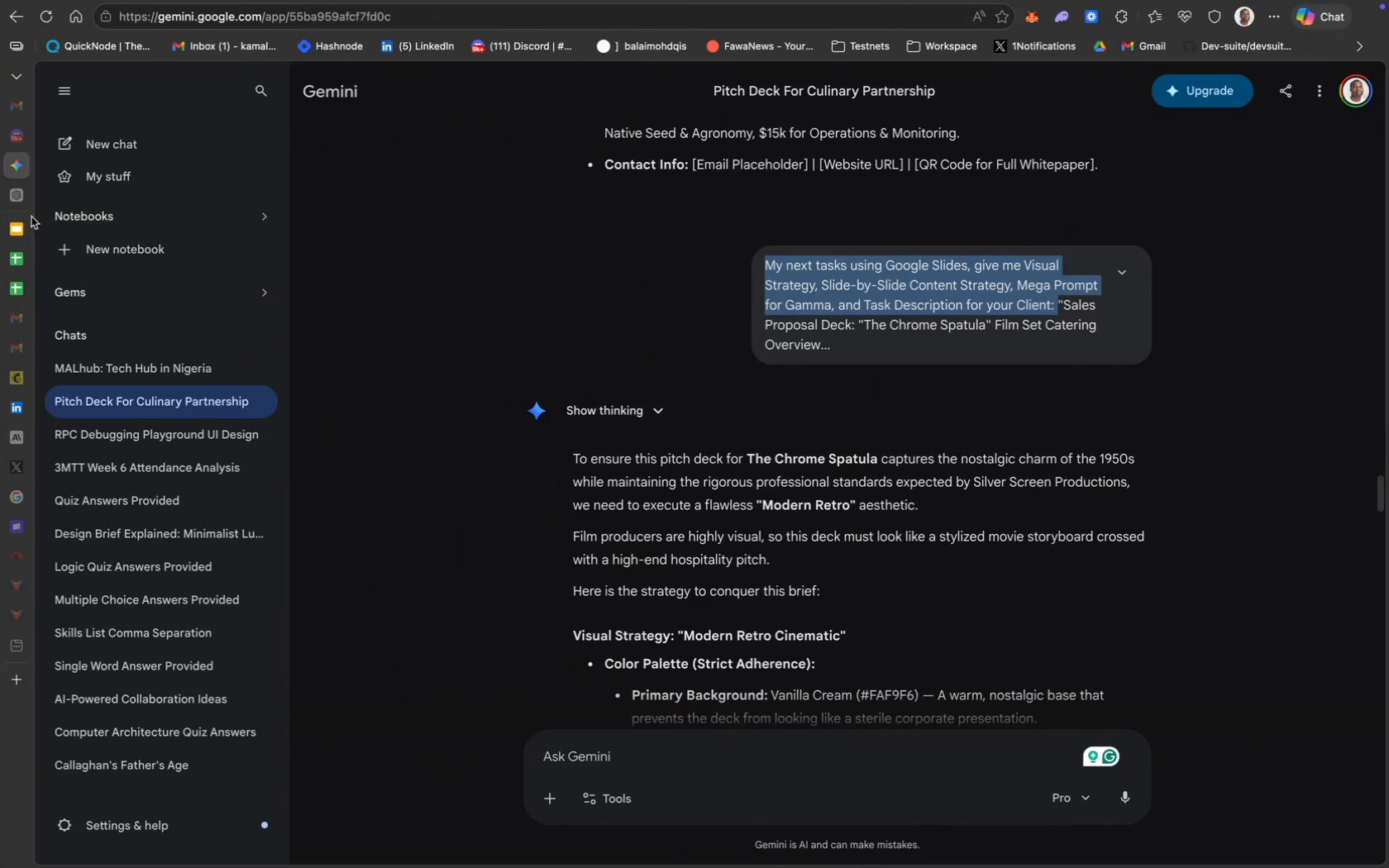 
left_click([1231, 718])
 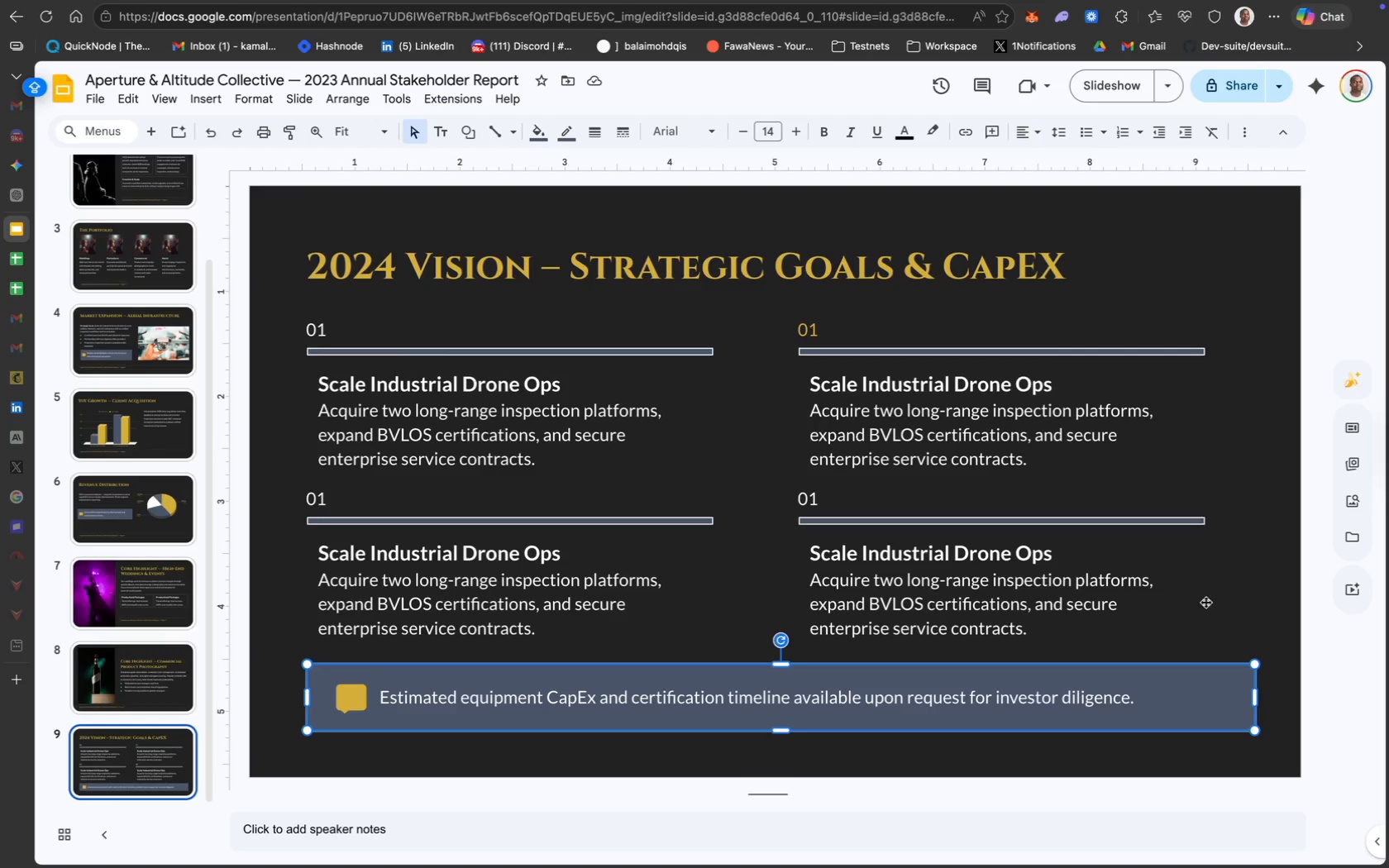 
hold_key(key=ShiftLeft, duration=1.3)
 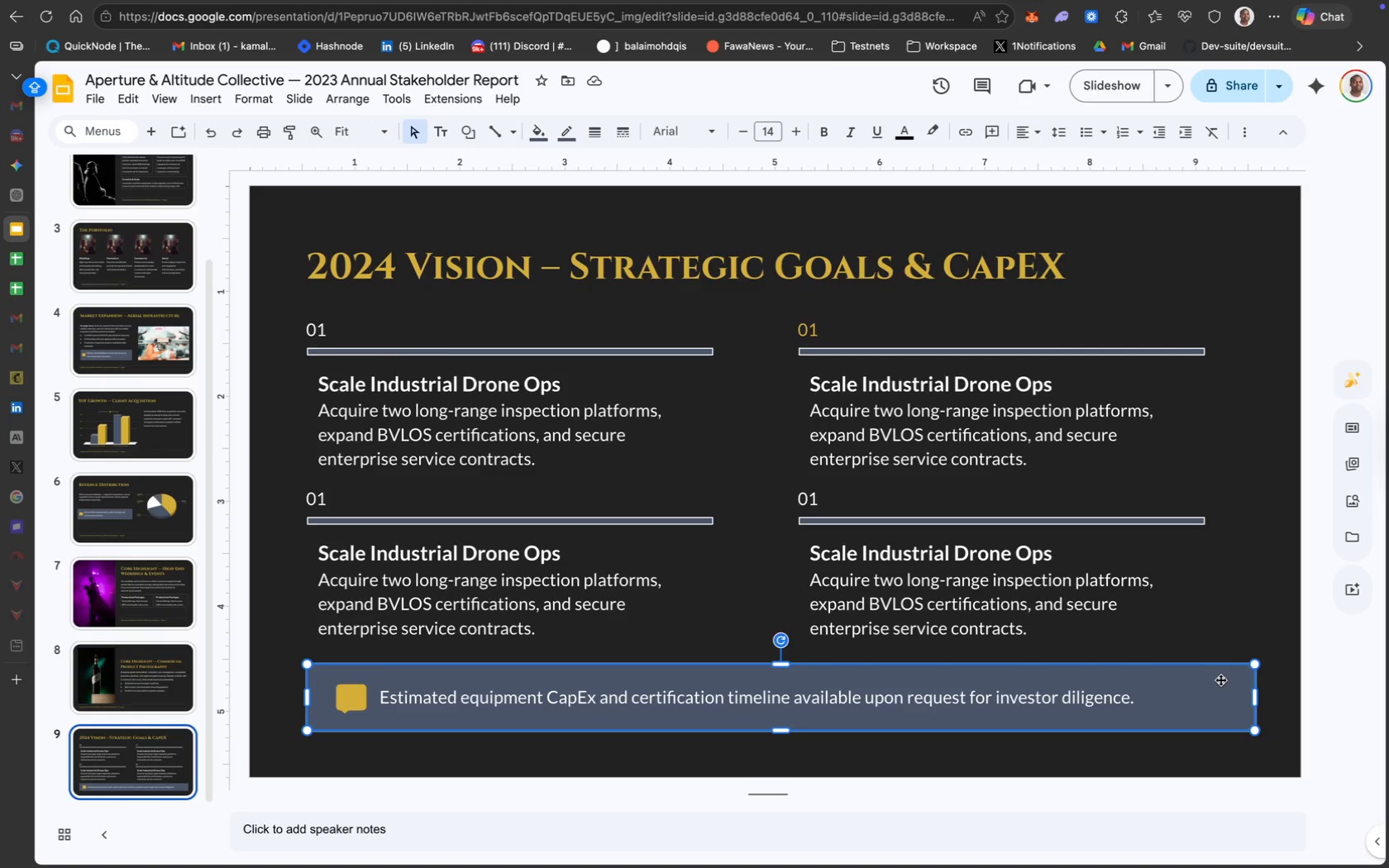 
left_click([1220, 680])
 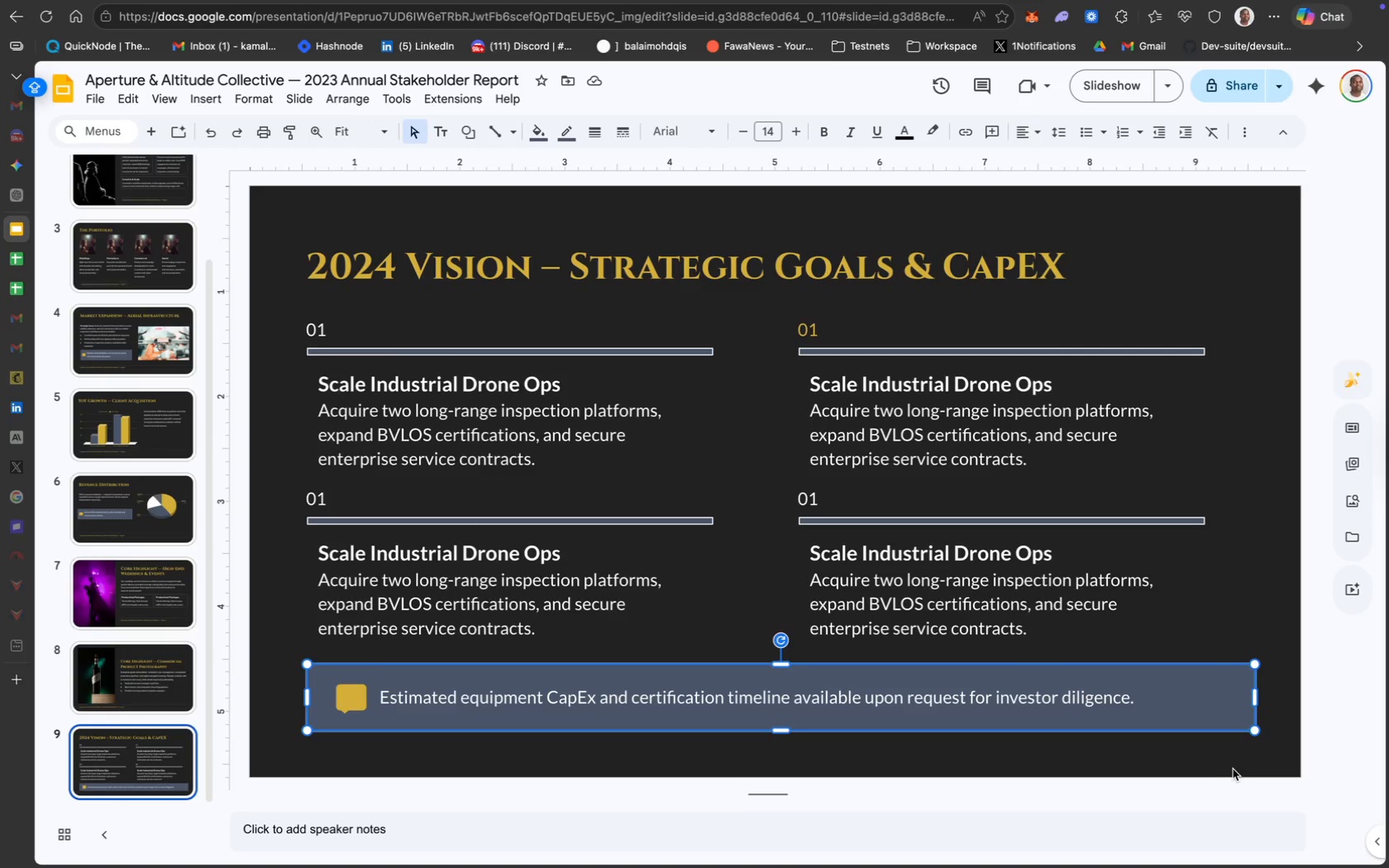 
wait(7.12)
 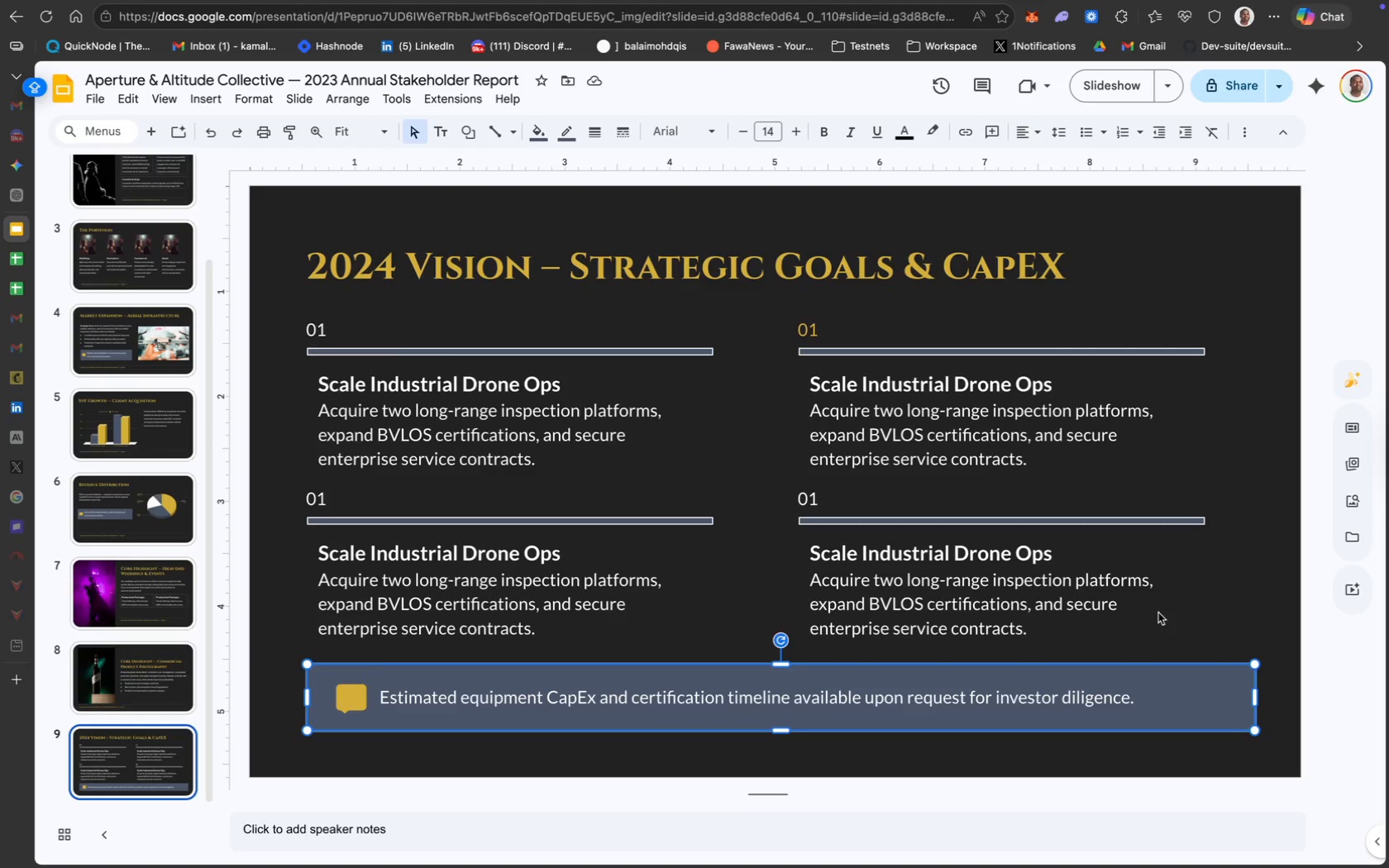 
left_click([1277, 757])
 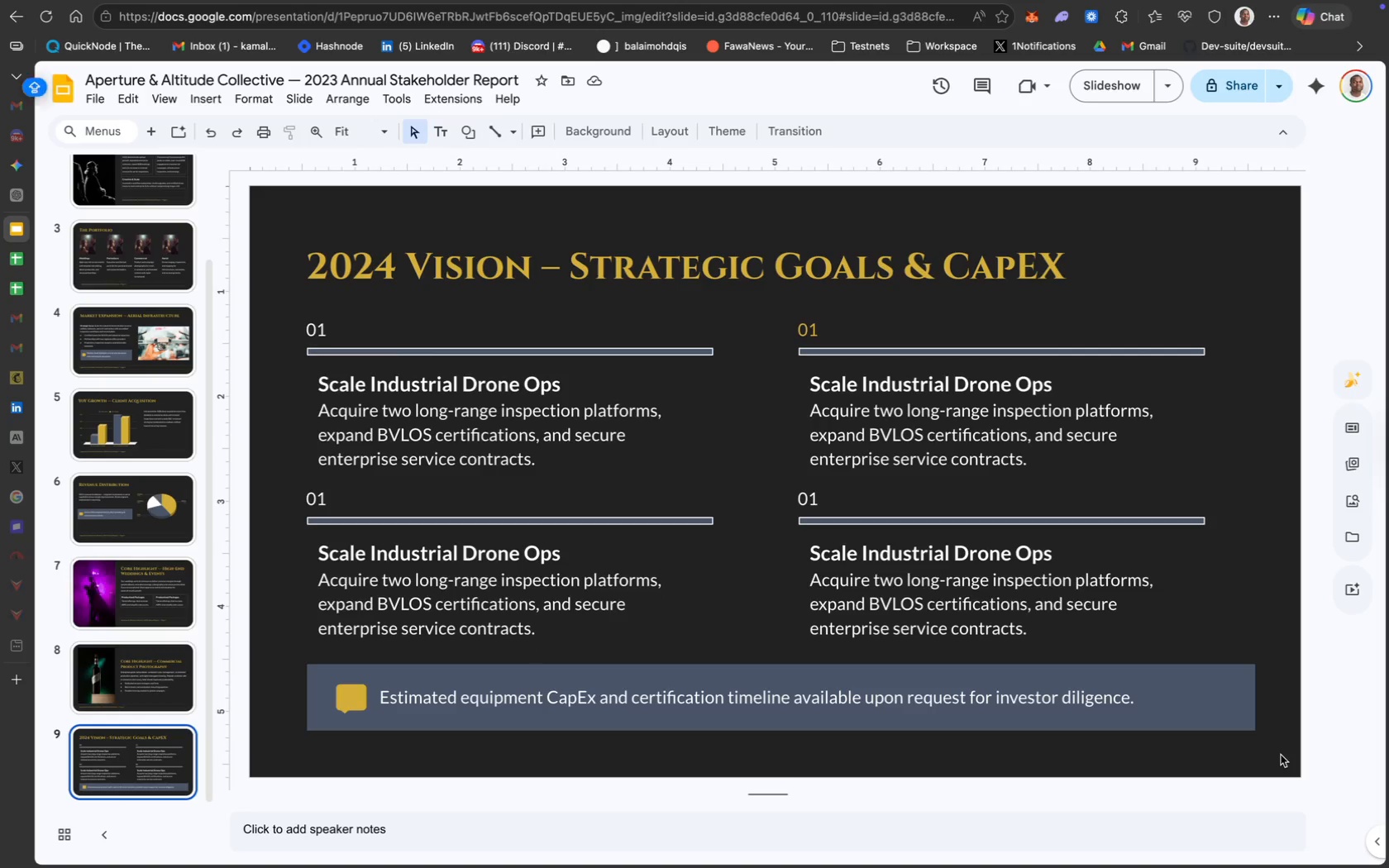 
left_click_drag(start_coordinate=[1281, 755], to_coordinate=[315, 250])
 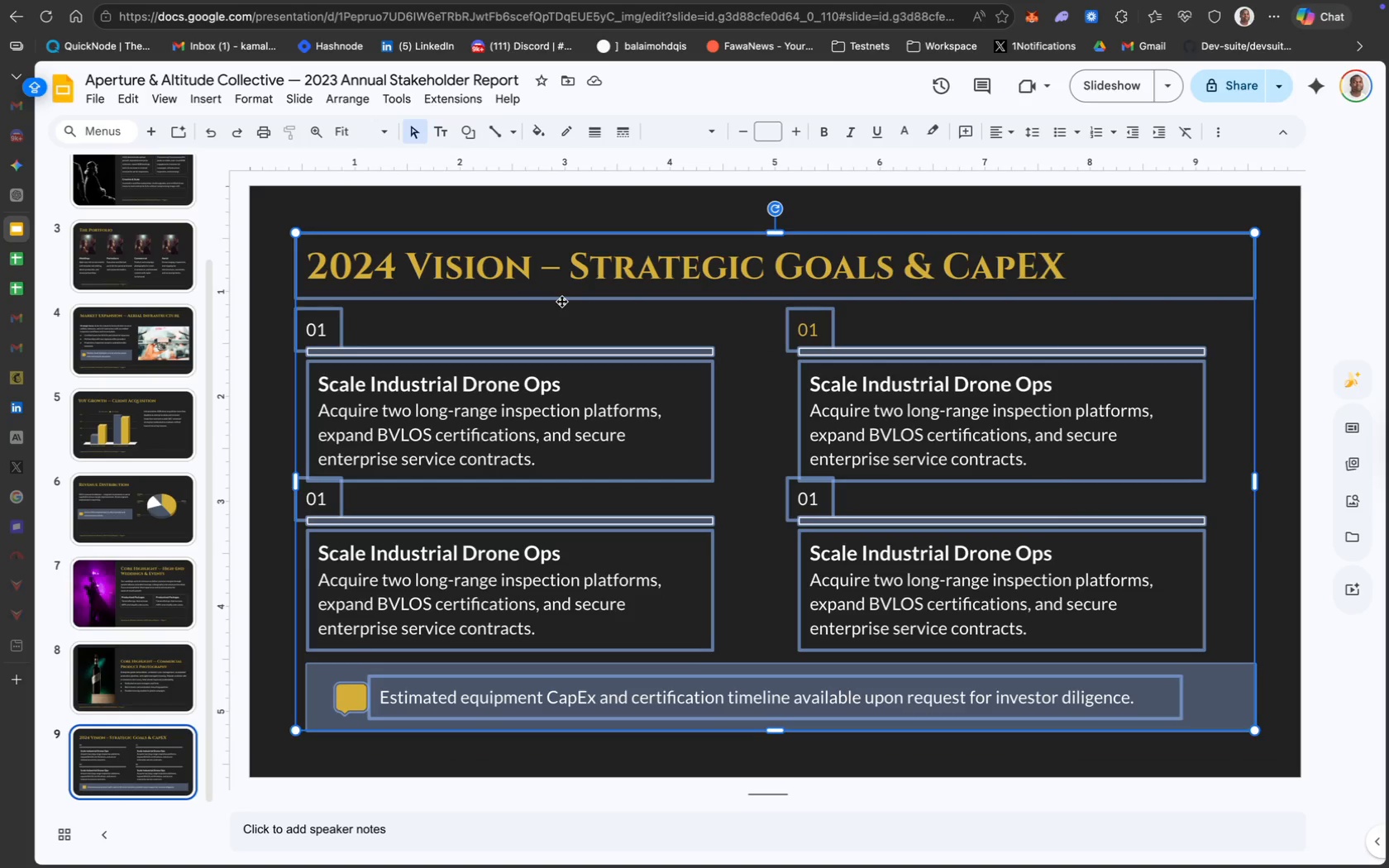 
left_click_drag(start_coordinate=[561, 300], to_coordinate=[554, 301])
 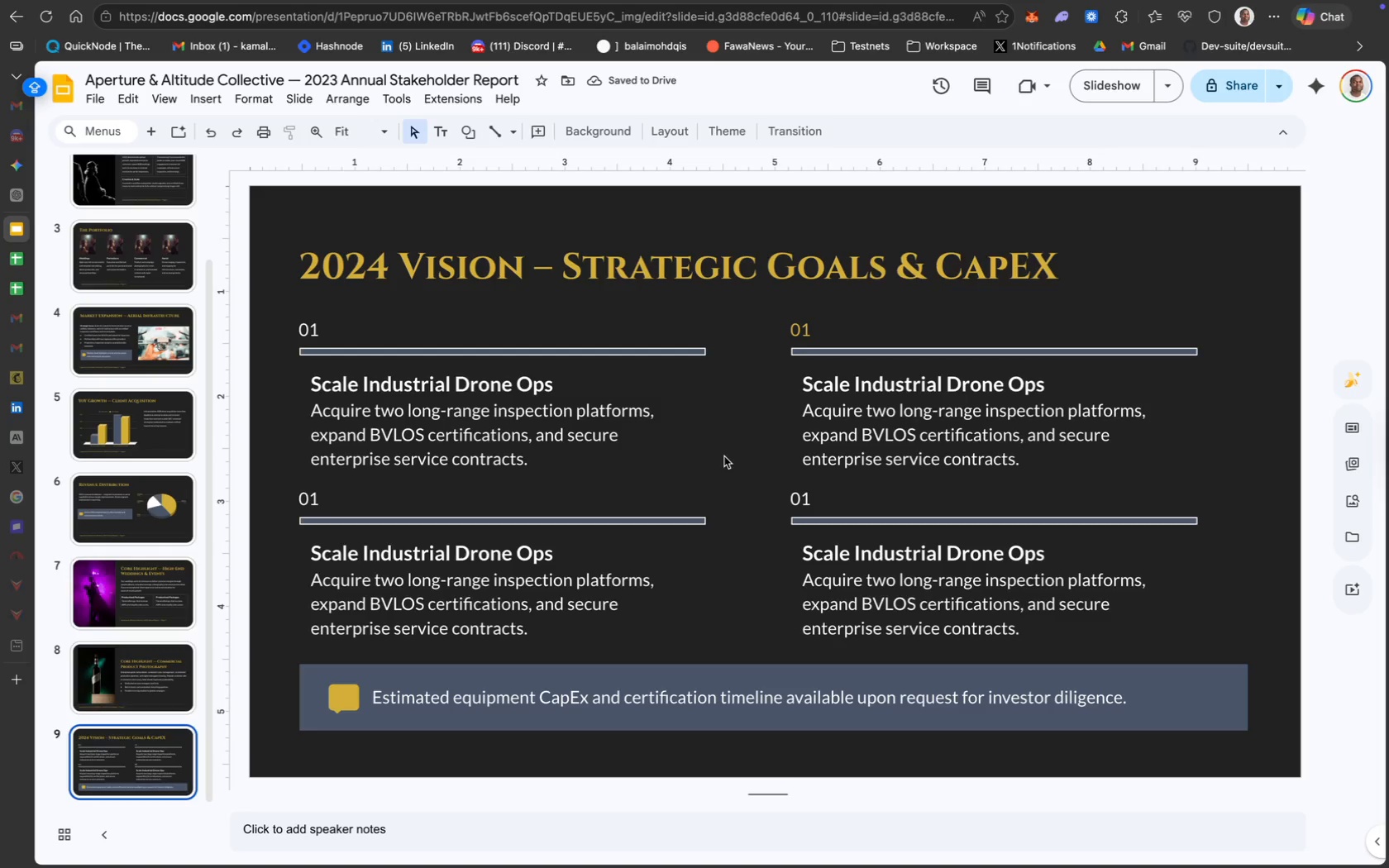 
scroll: coordinate [119, 715], scroll_direction: down, amount: 55.0
 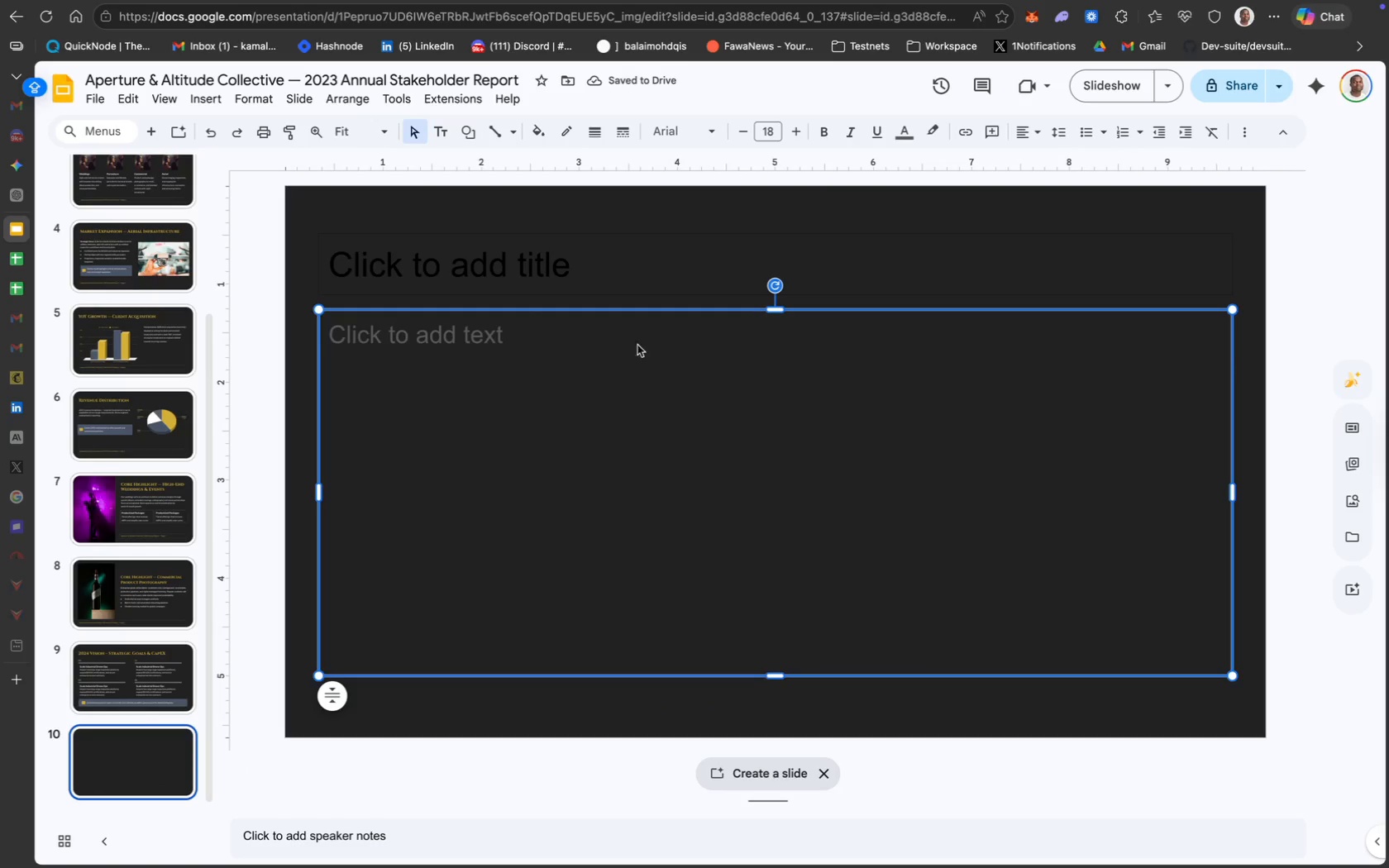 
right_click([522, 311])
 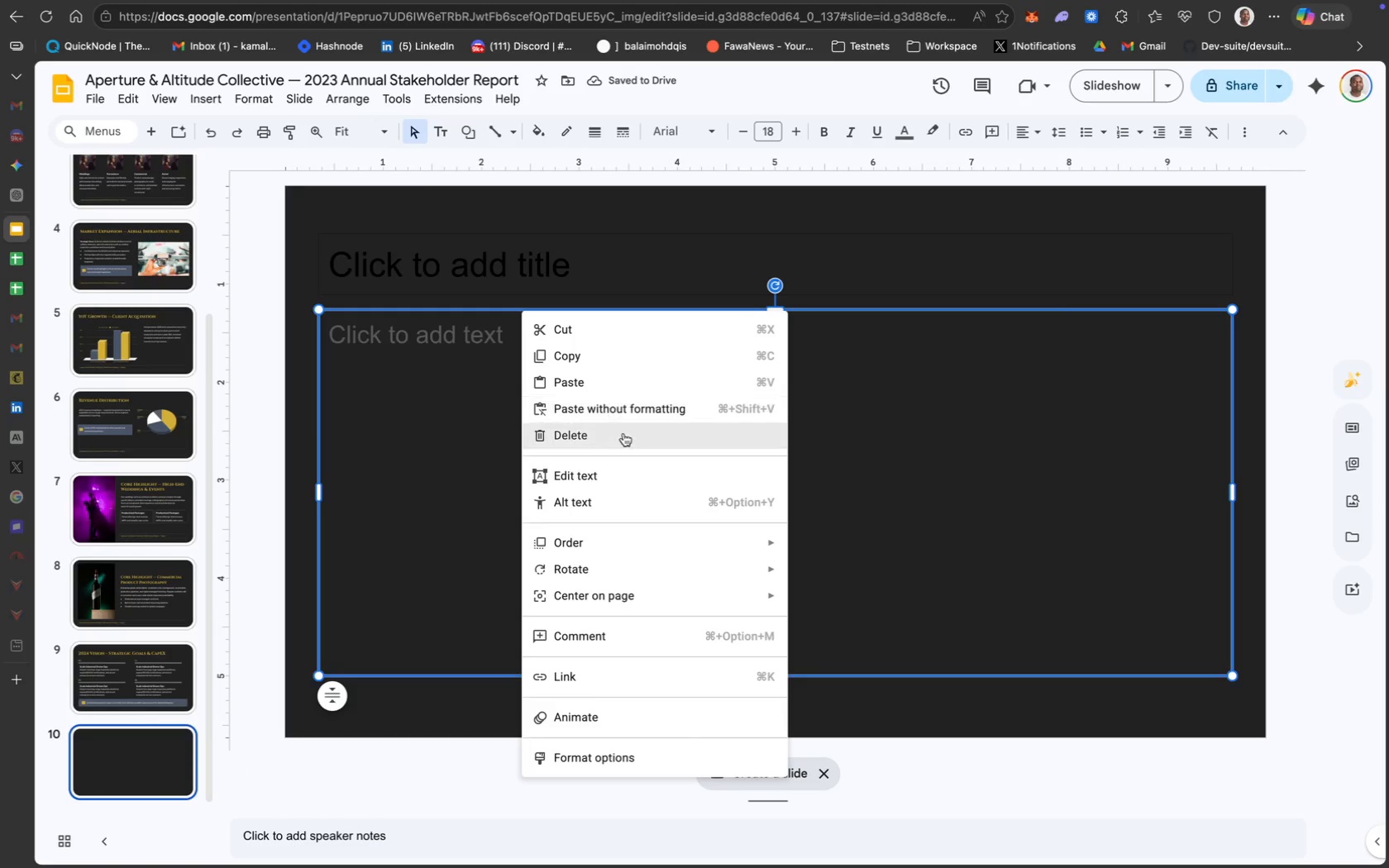 
left_click([626, 436])
 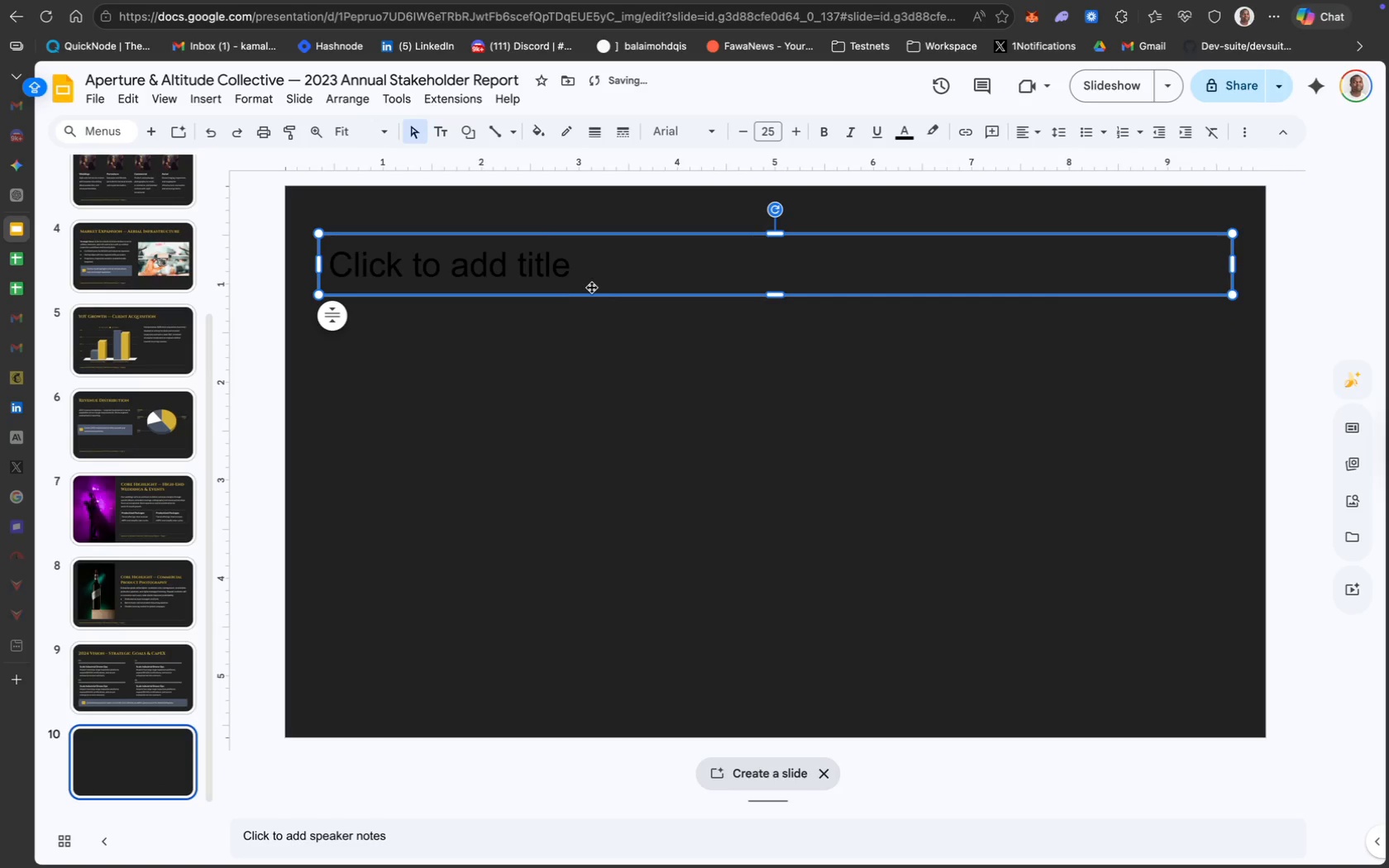 
right_click([603, 297])
 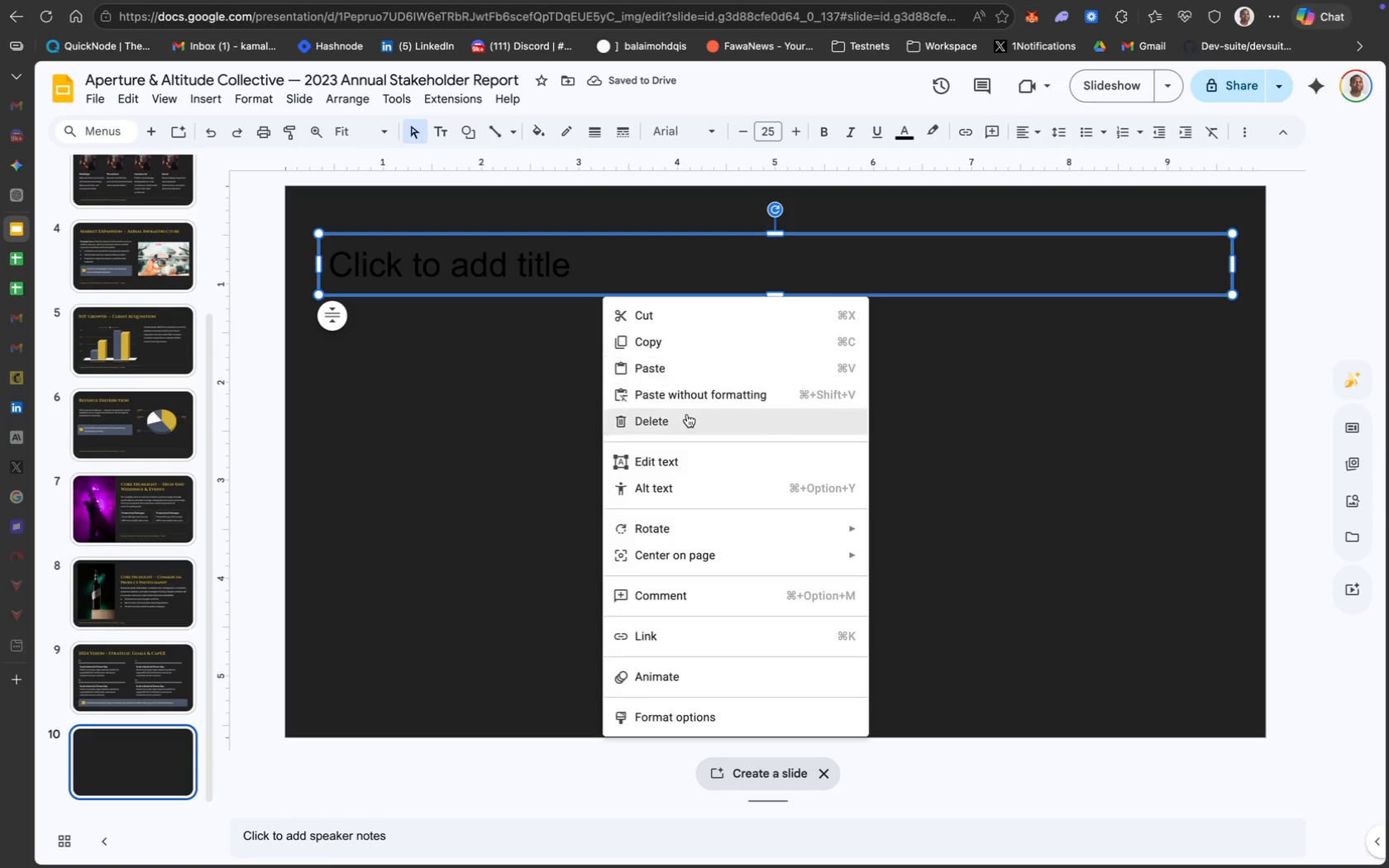 
left_click([688, 416])
 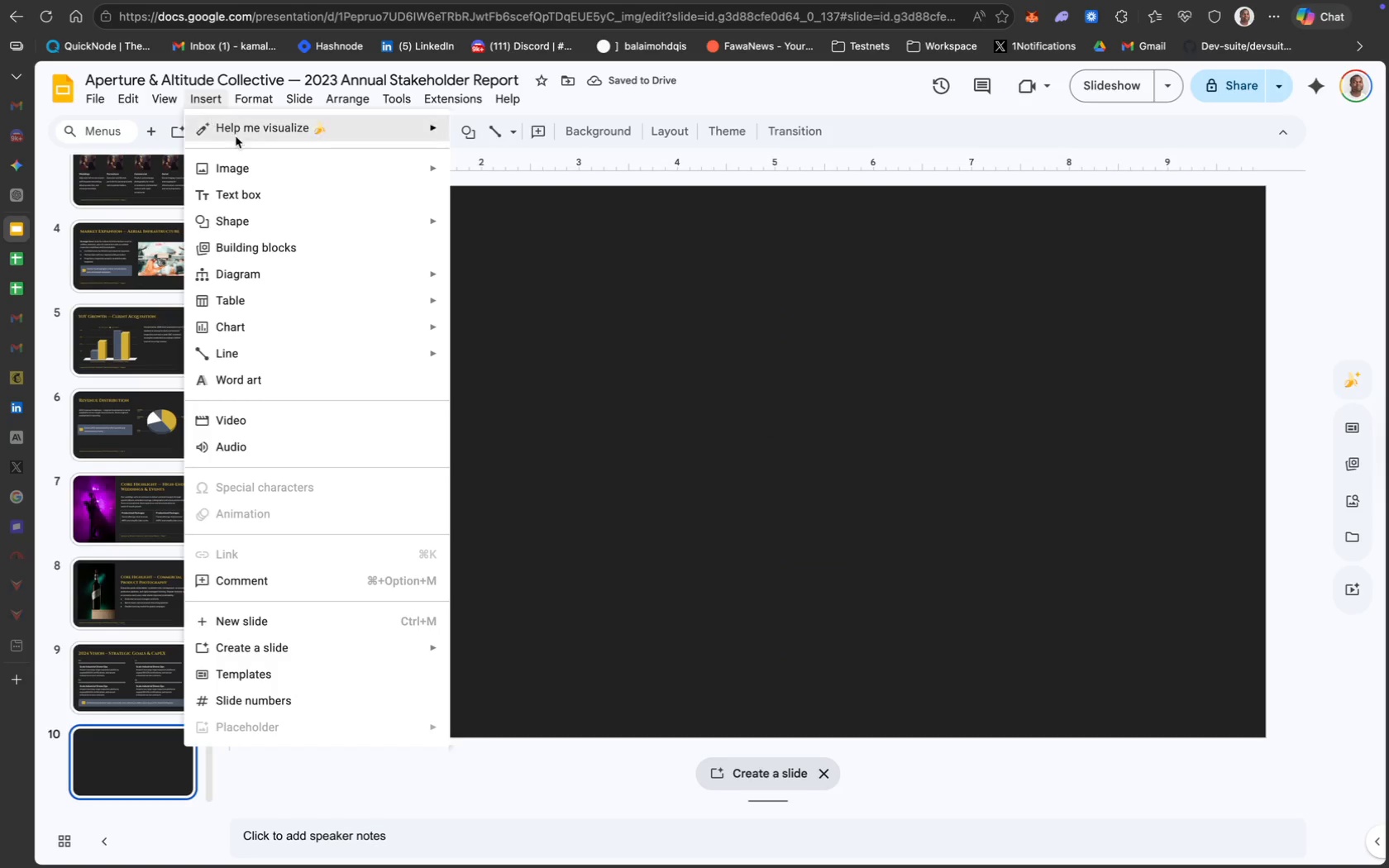 
wait(5.0)
 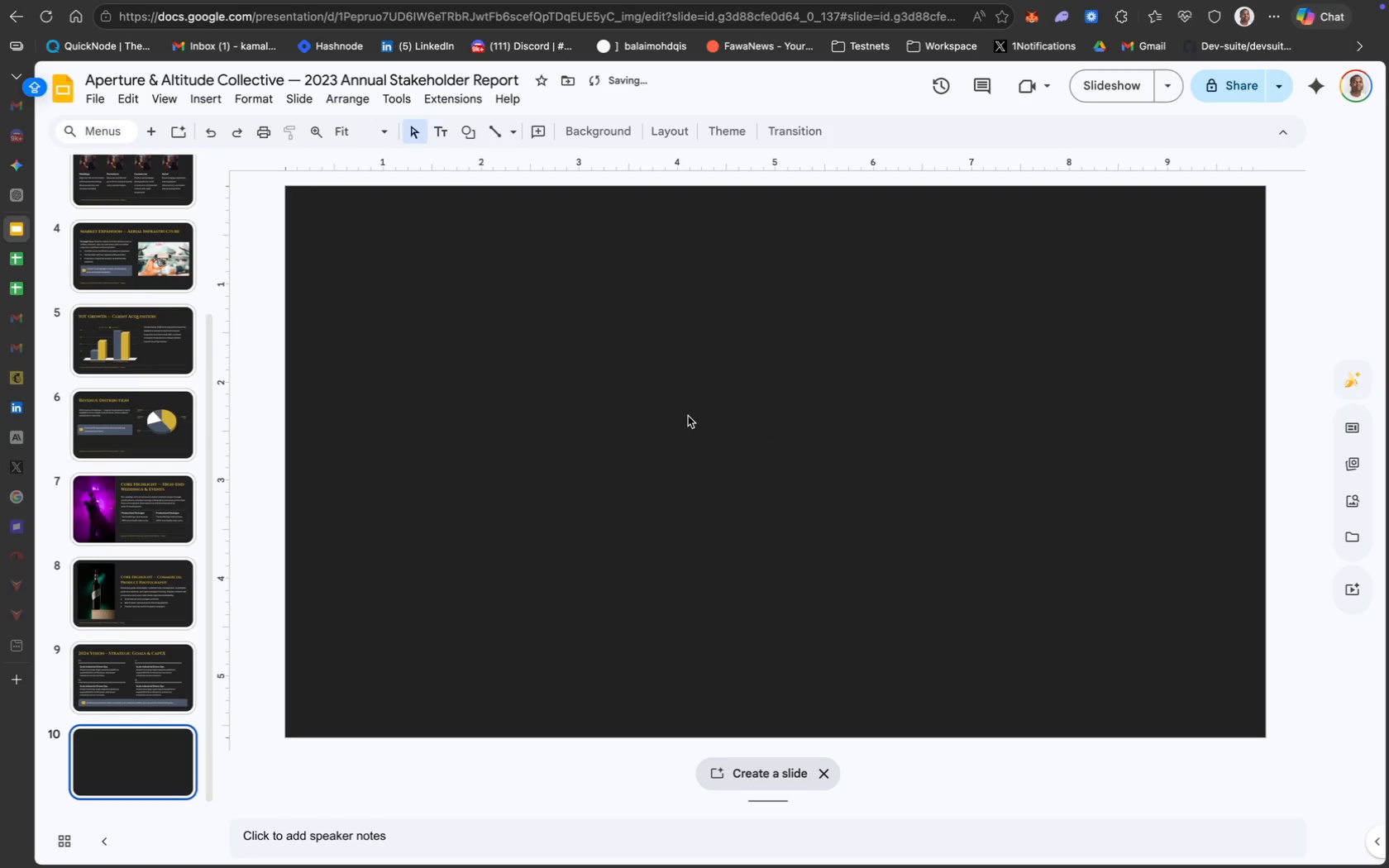 
left_click([546, 209])
 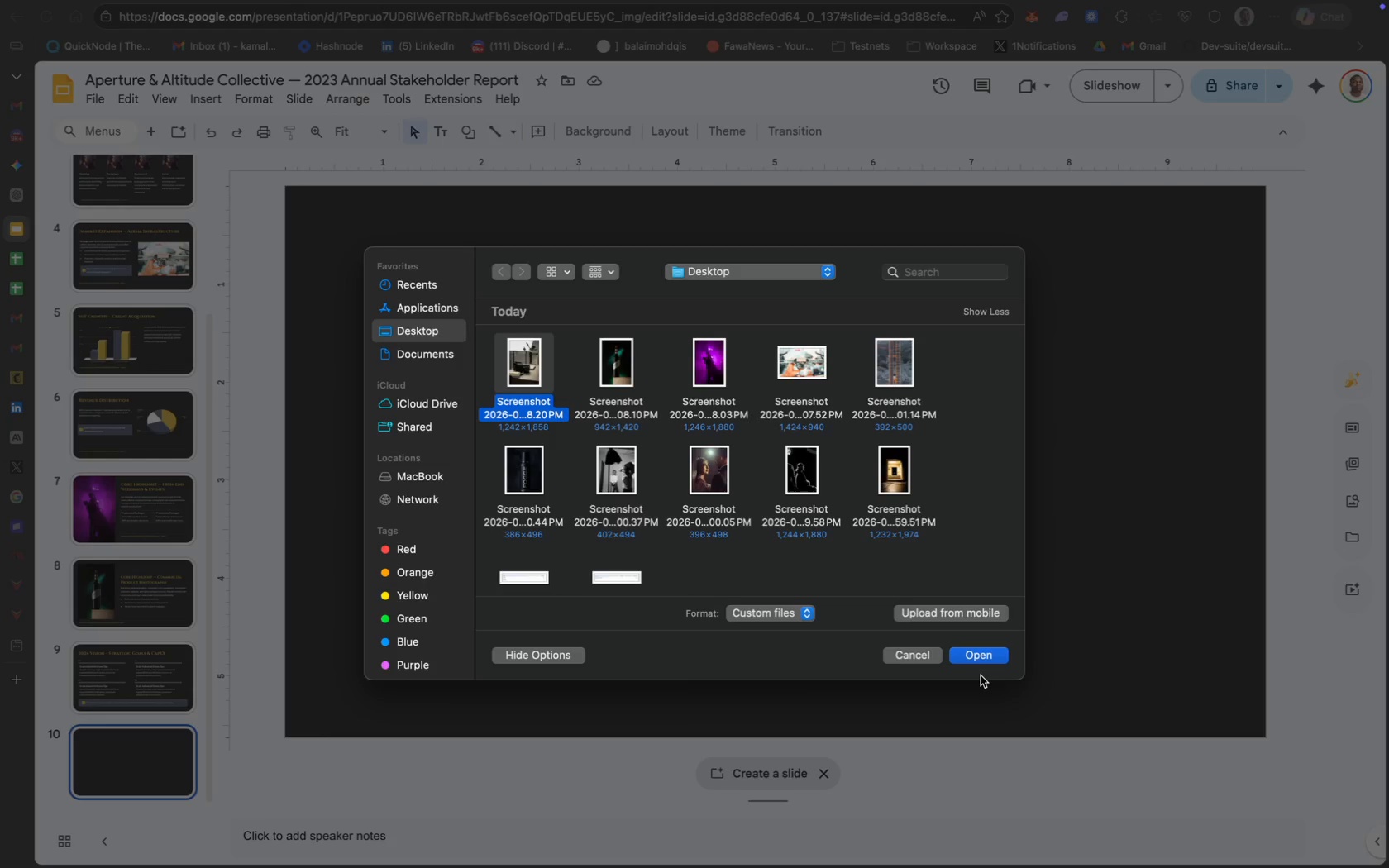 
wait(25.43)
 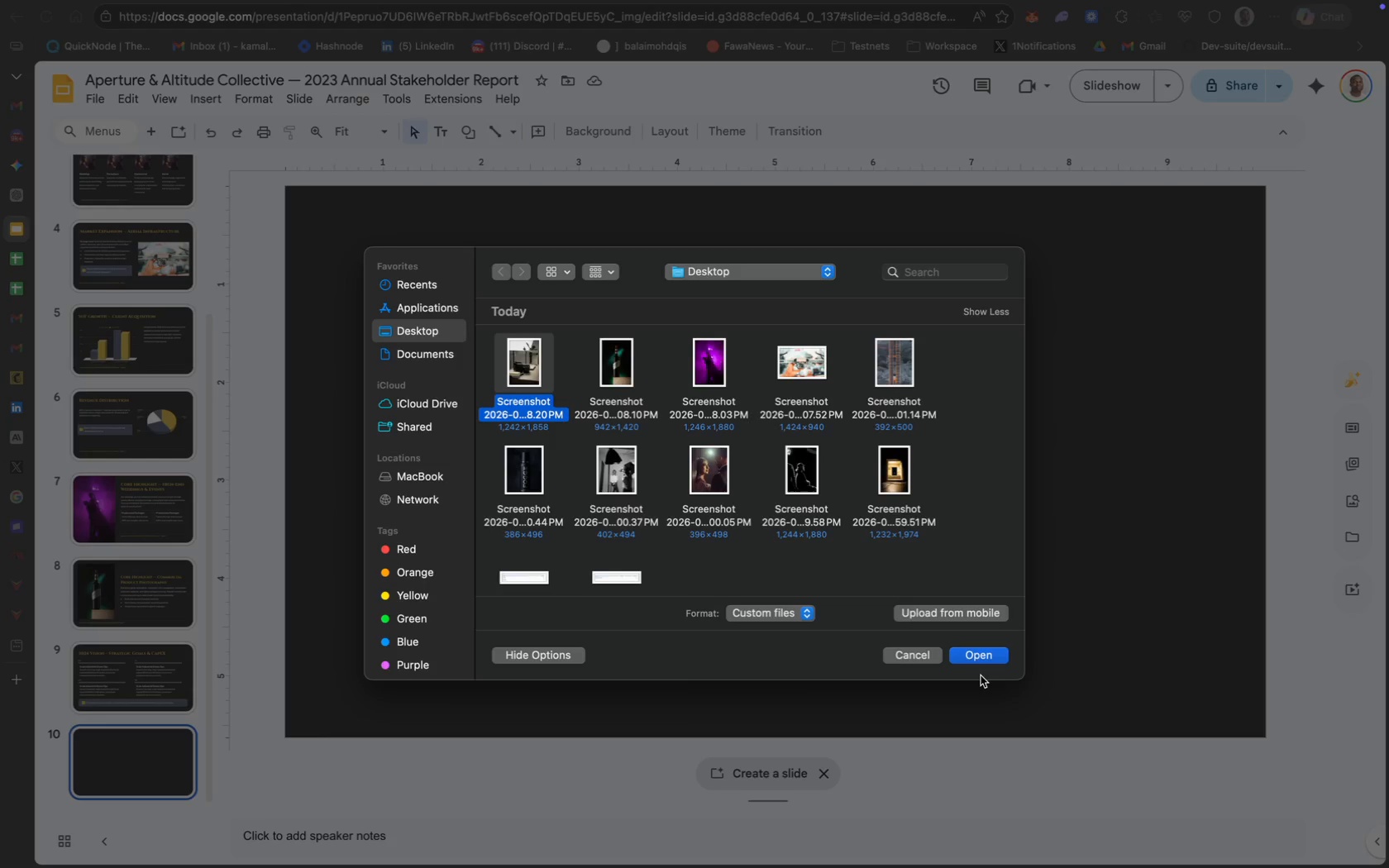 
left_click([990, 653])
 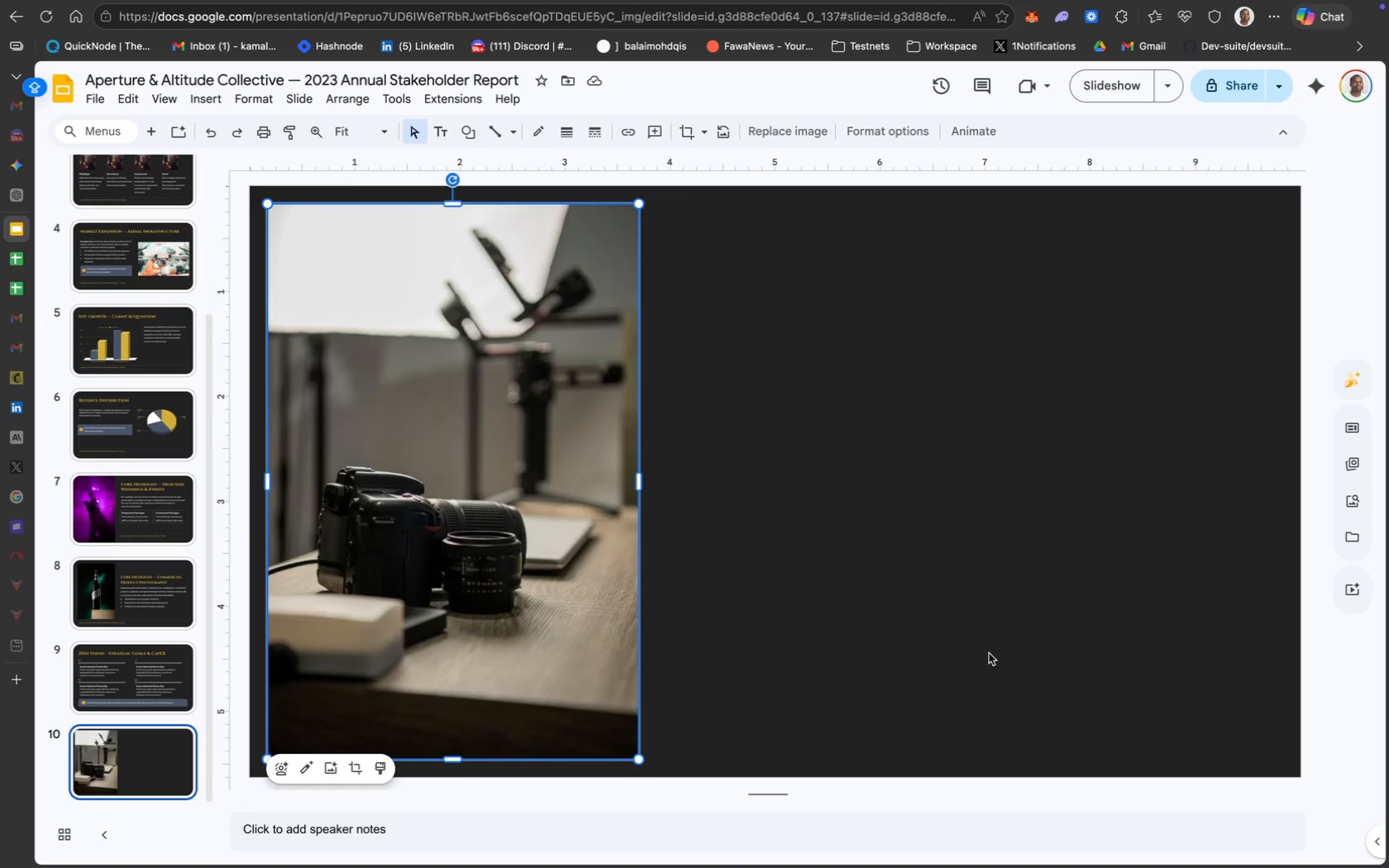 
wait(27.31)
 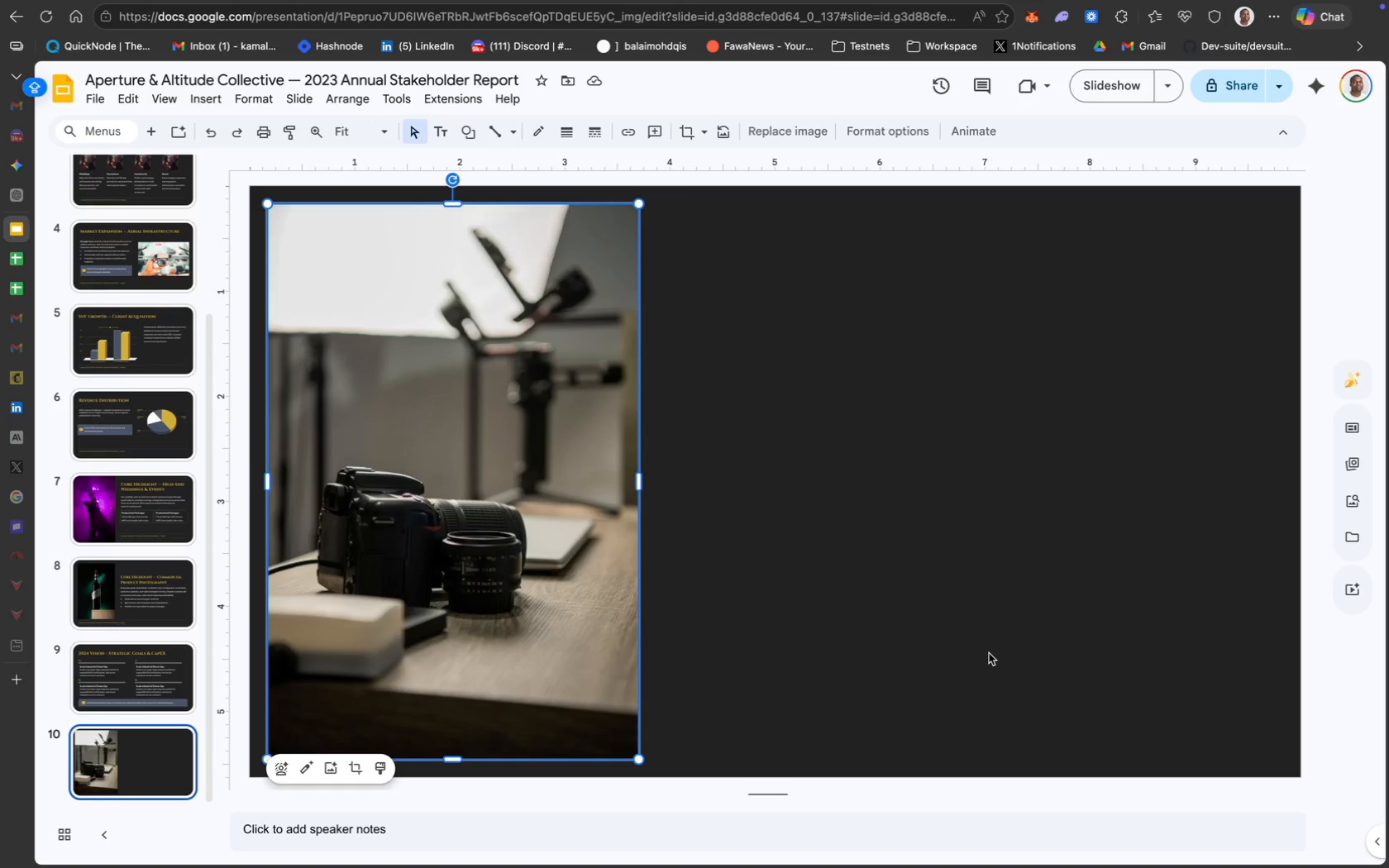 
scroll: coordinate [332, 360], scroll_direction: up, amount: 69.0
 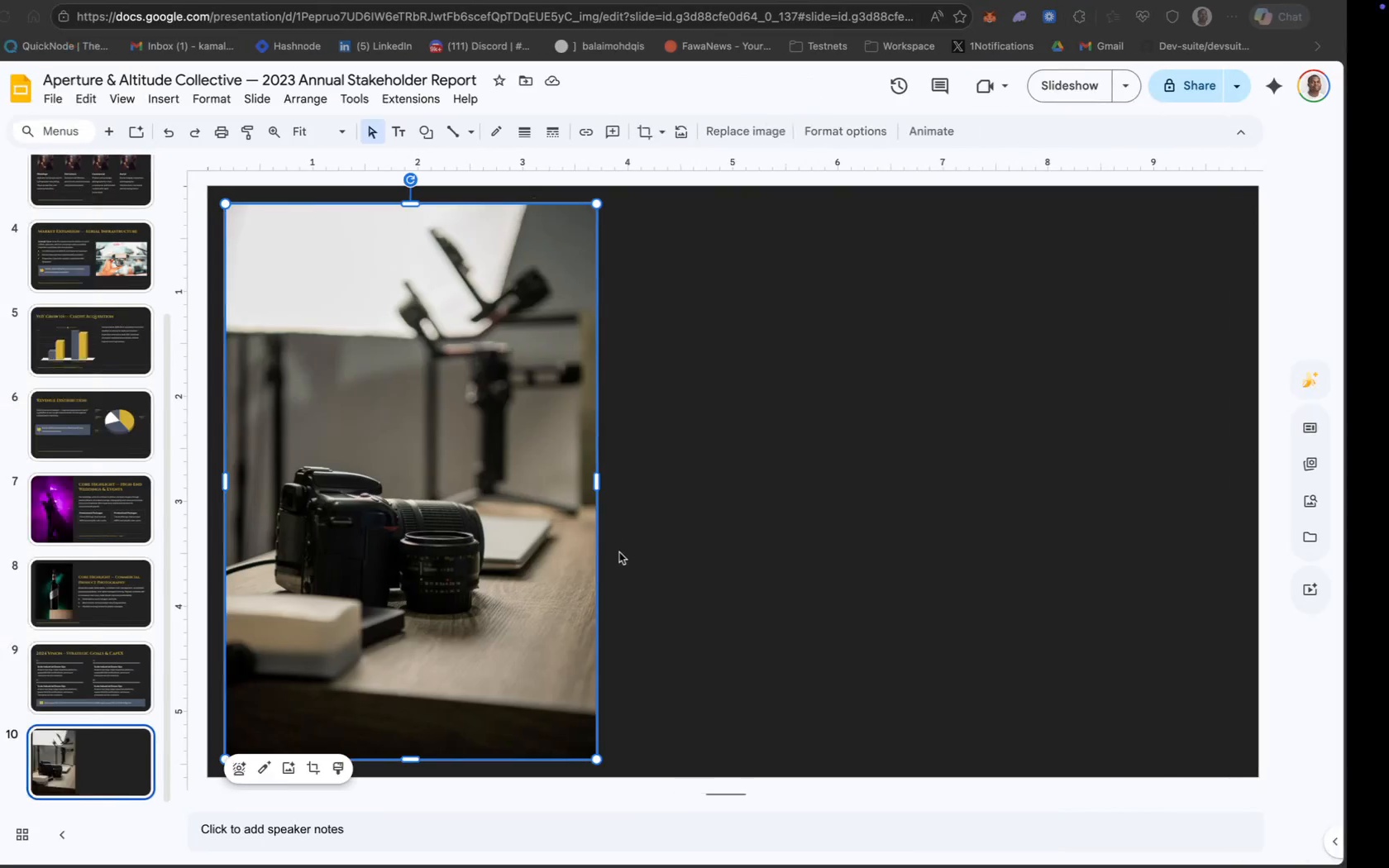 
left_click_drag(start_coordinate=[476, 360], to_coordinate=[797, 393])
 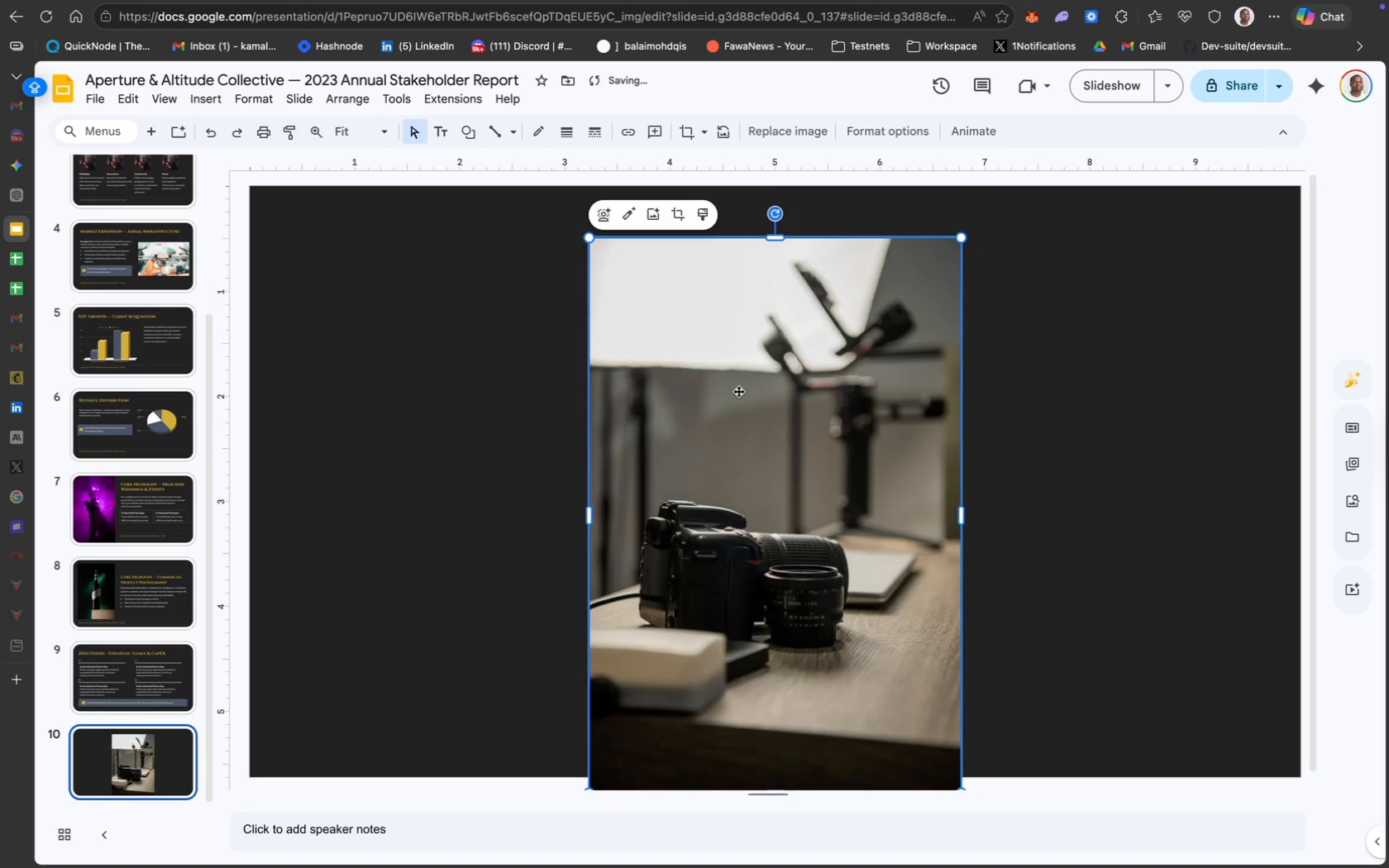 
left_click_drag(start_coordinate=[738, 391], to_coordinate=[1076, 341])
 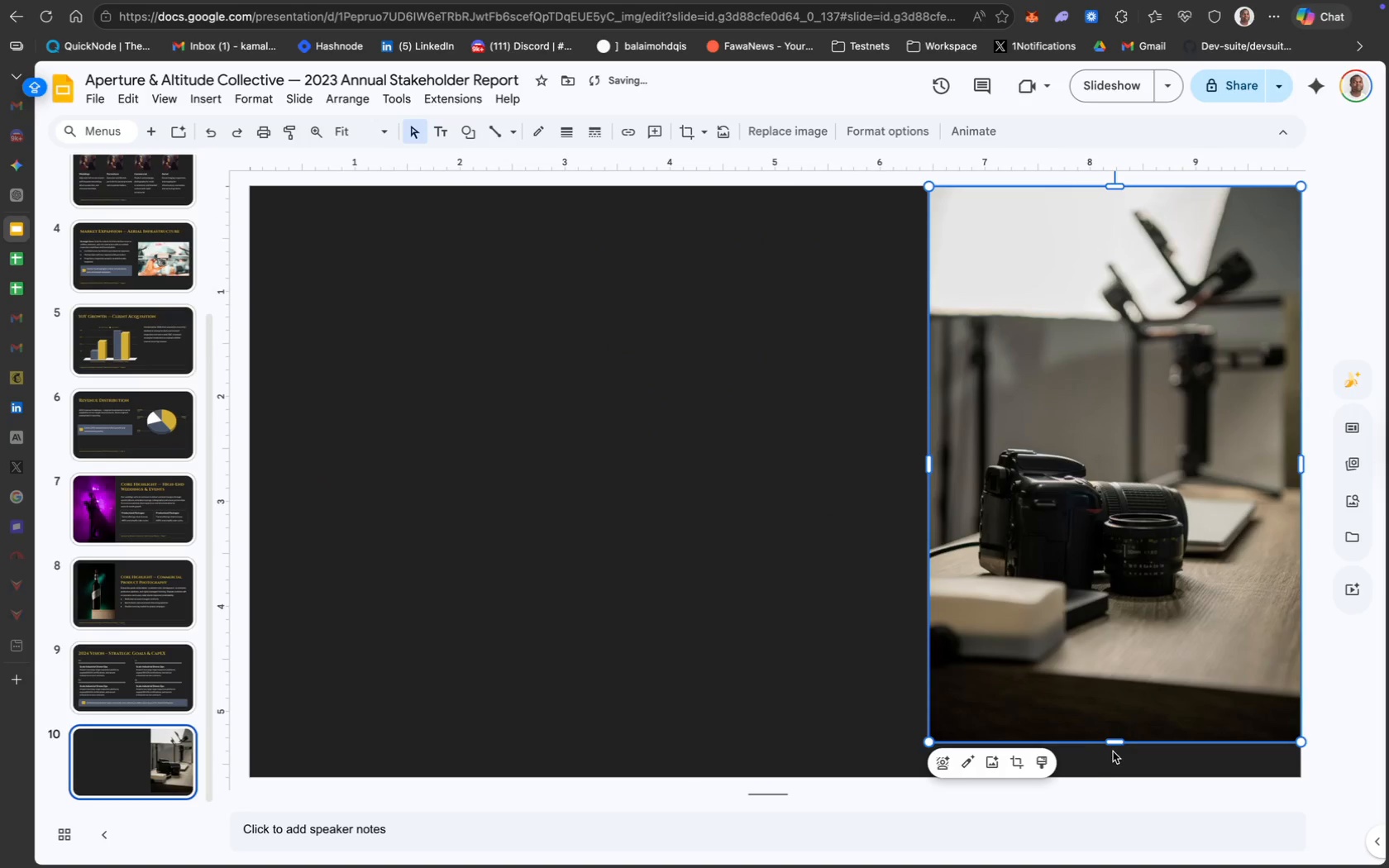 
left_click_drag(start_coordinate=[1114, 742], to_coordinate=[1113, 775])
 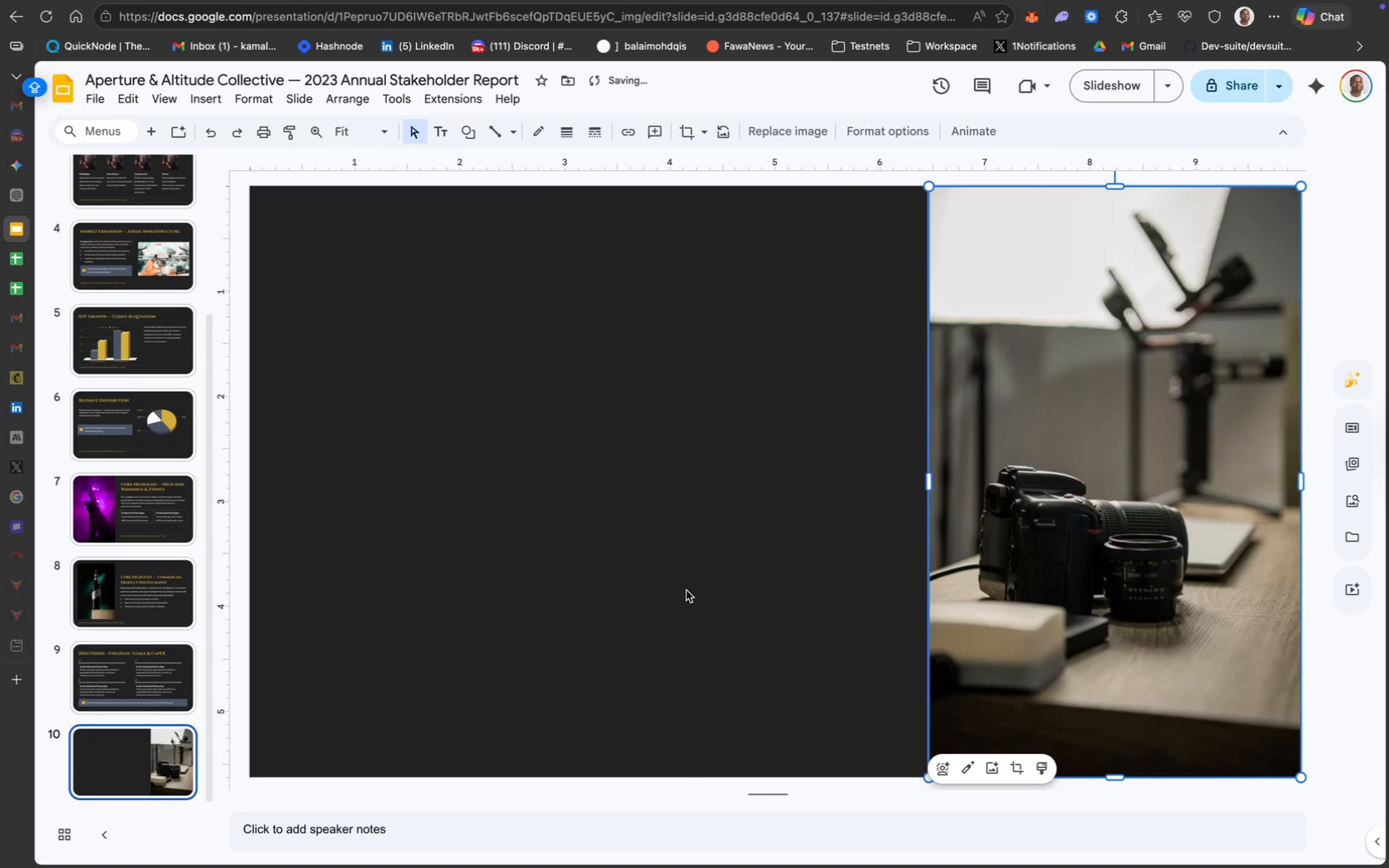 
left_click([685, 590])
 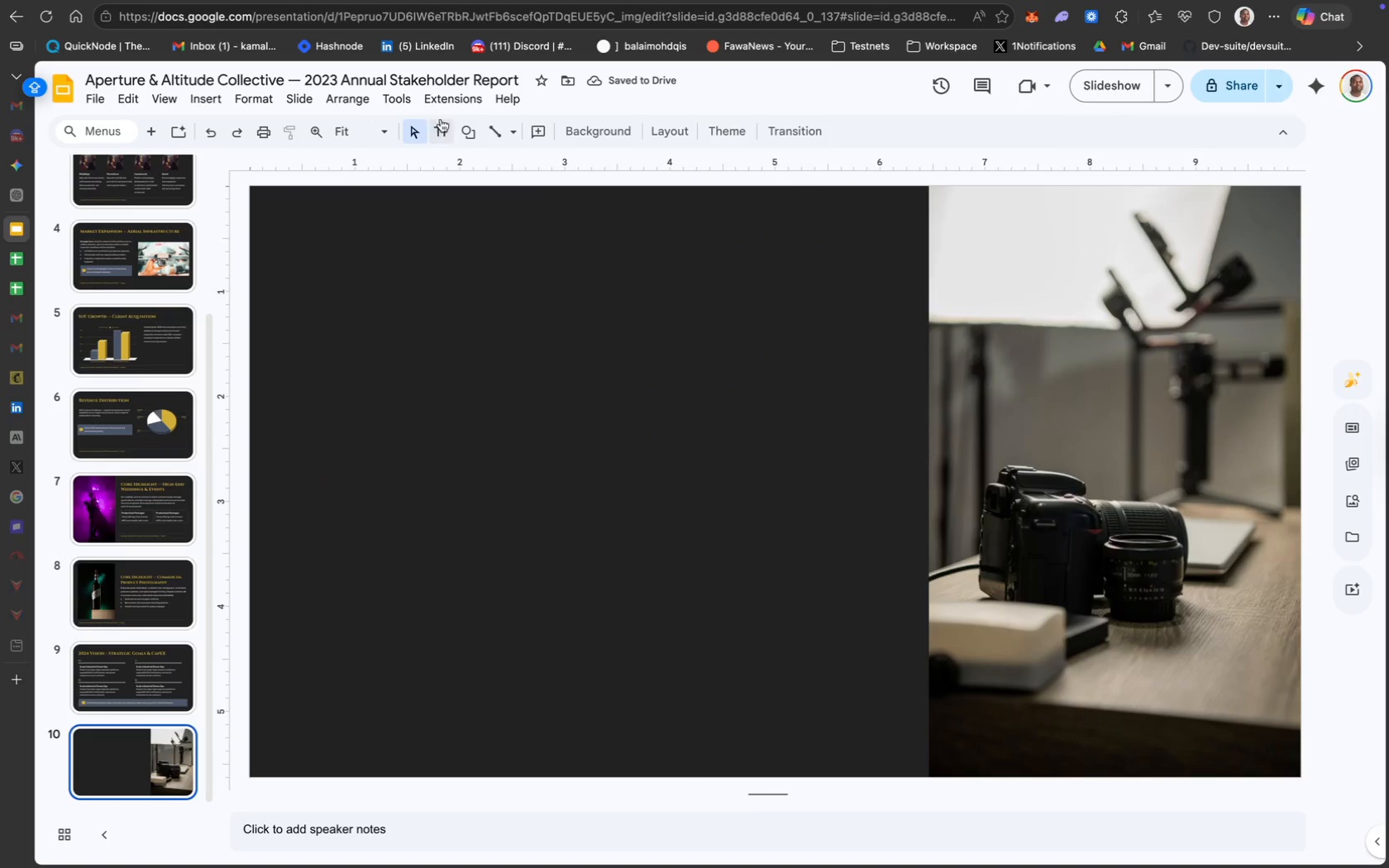 
left_click([443, 134])
 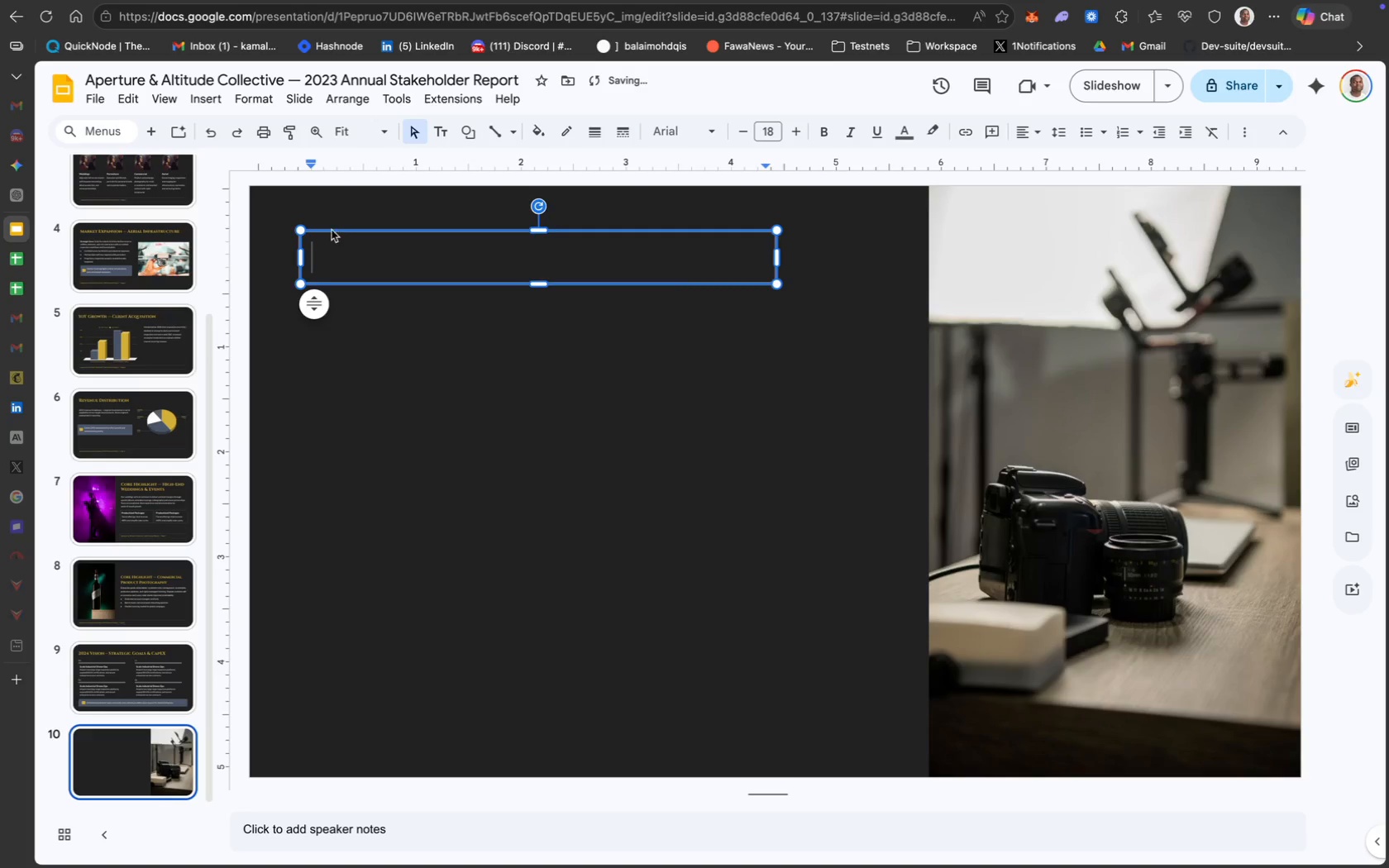 
left_click_drag(start_coordinate=[348, 231], to_coordinate=[337, 213])
 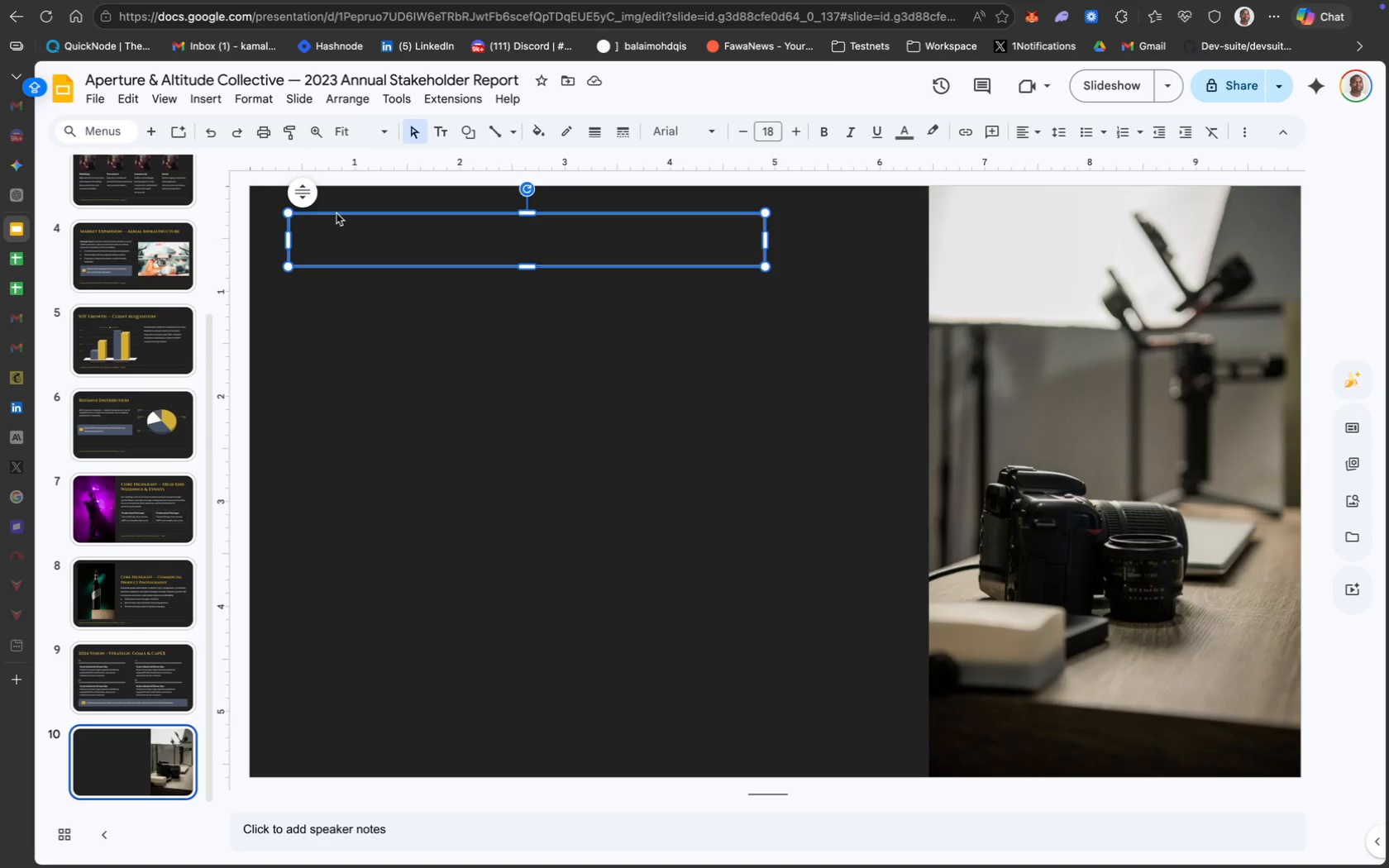 
wait(63.98)
 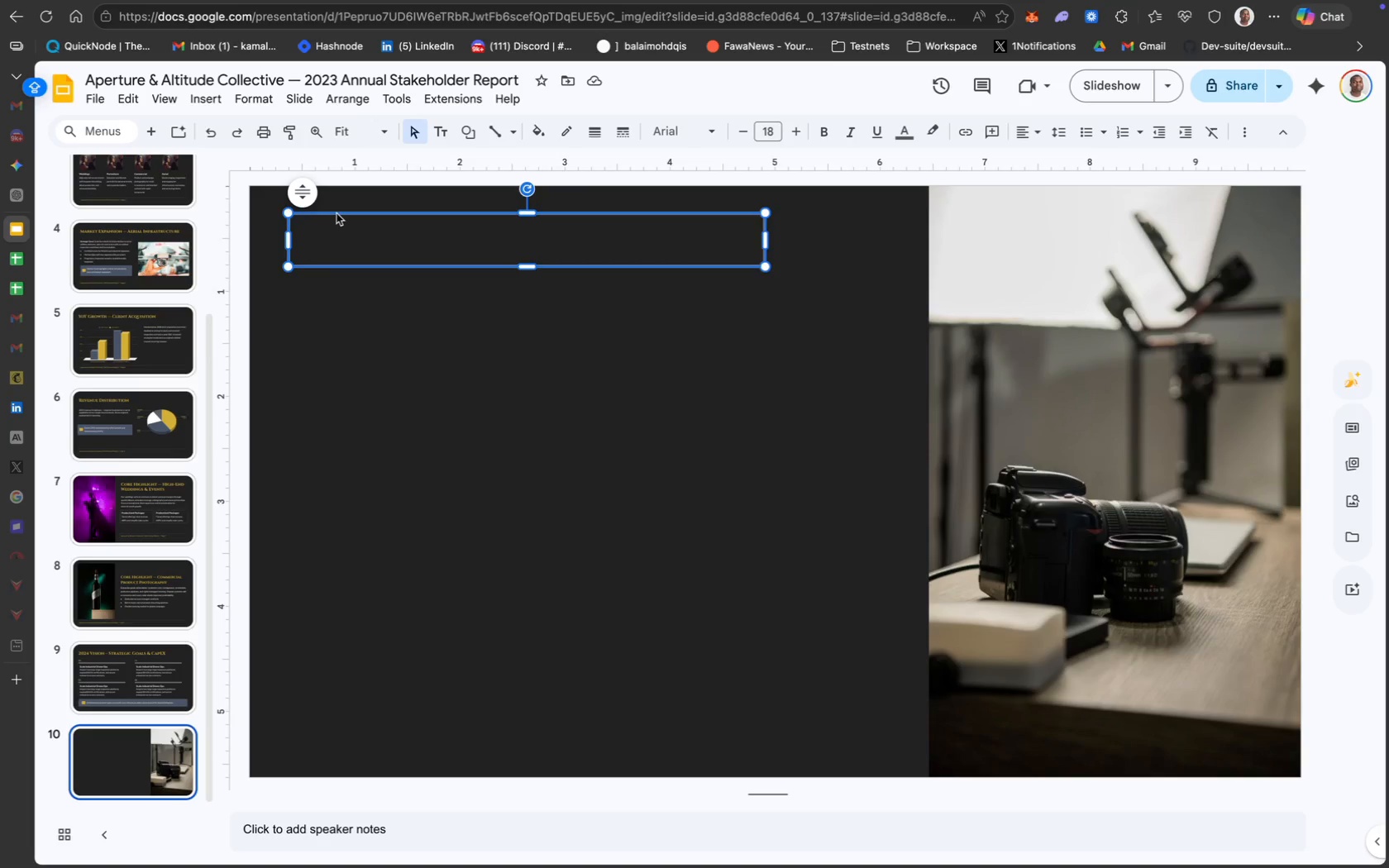 
double_click([372, 236])
 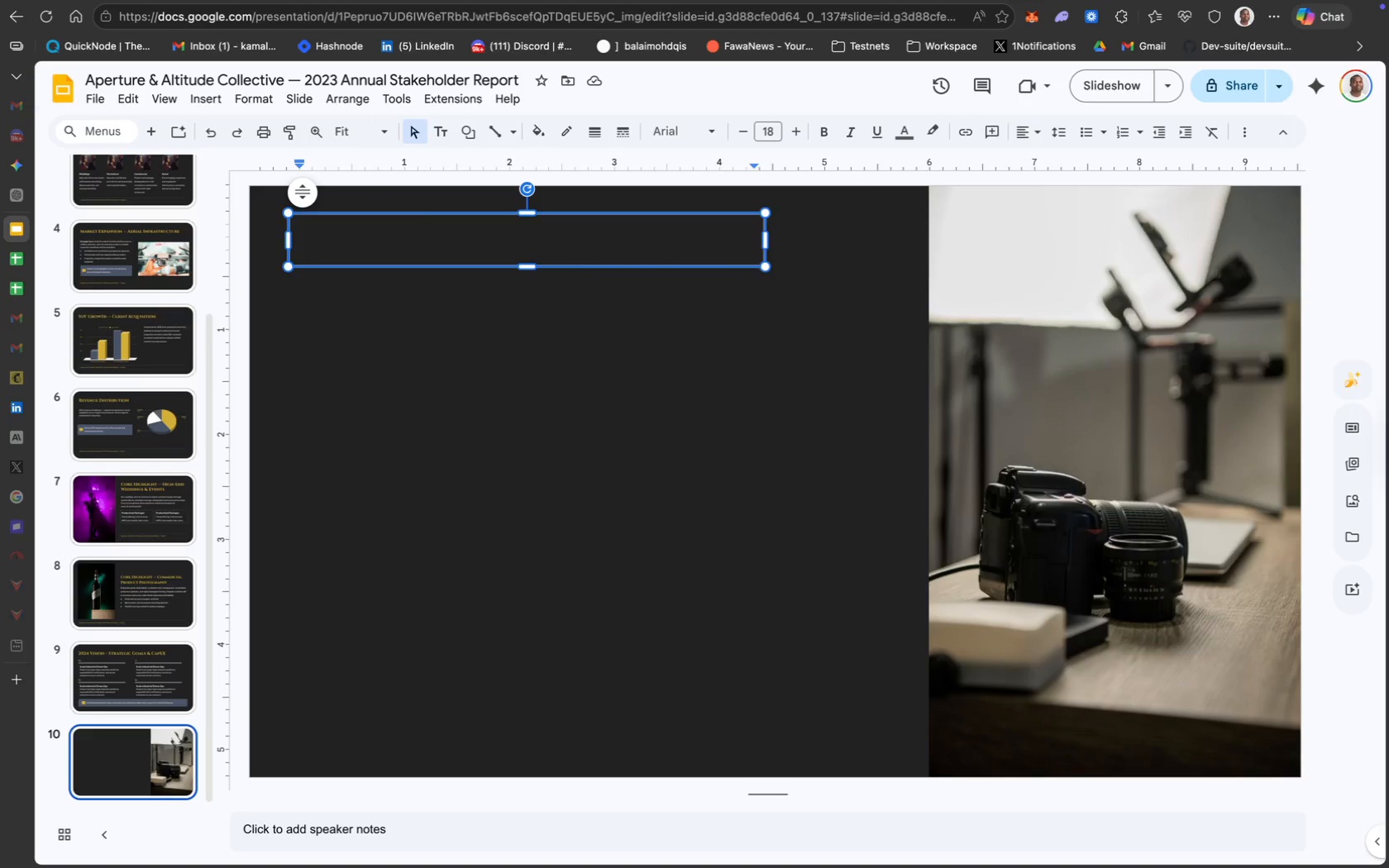 
type(Clos)
 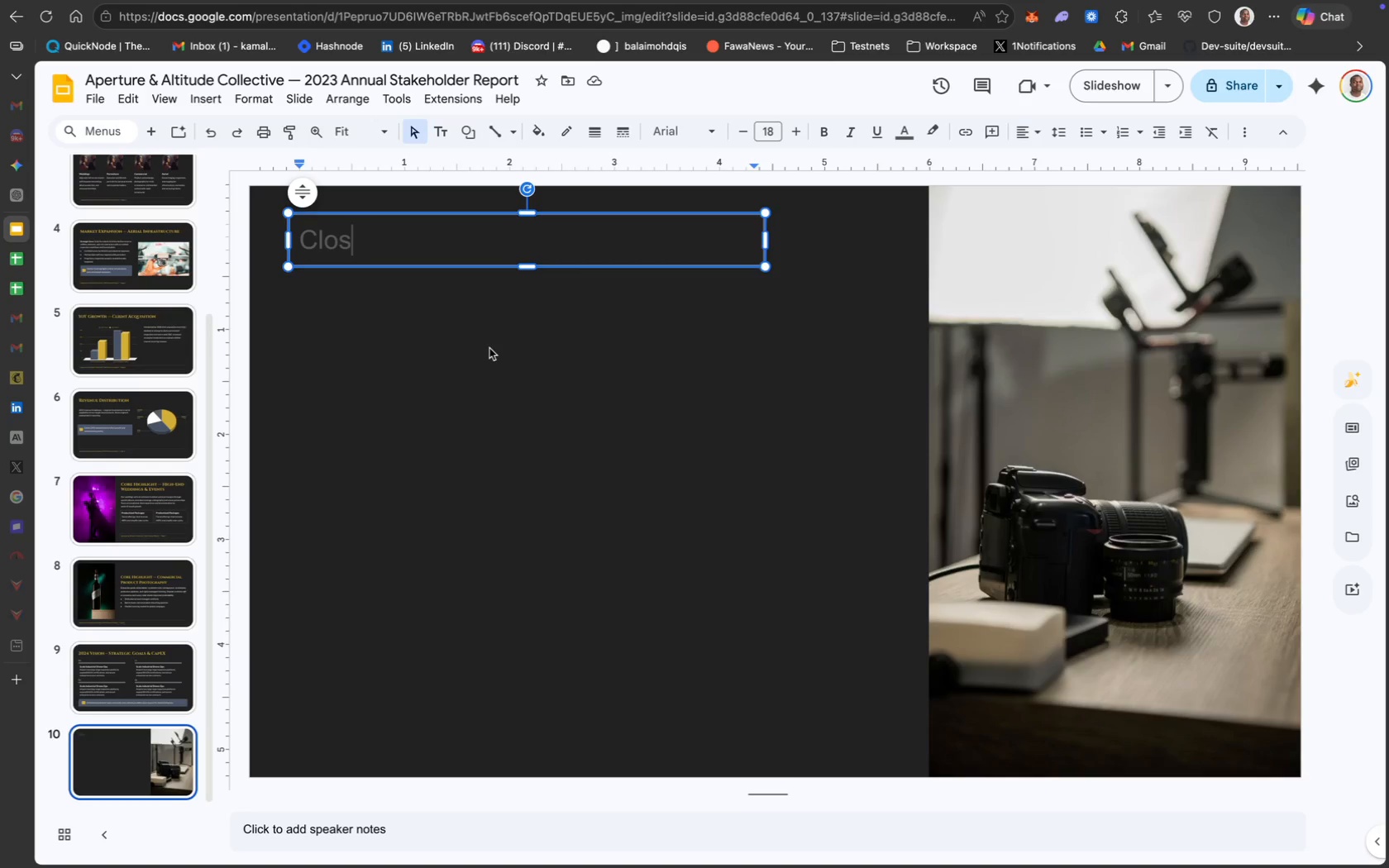 
wait(84.28)
 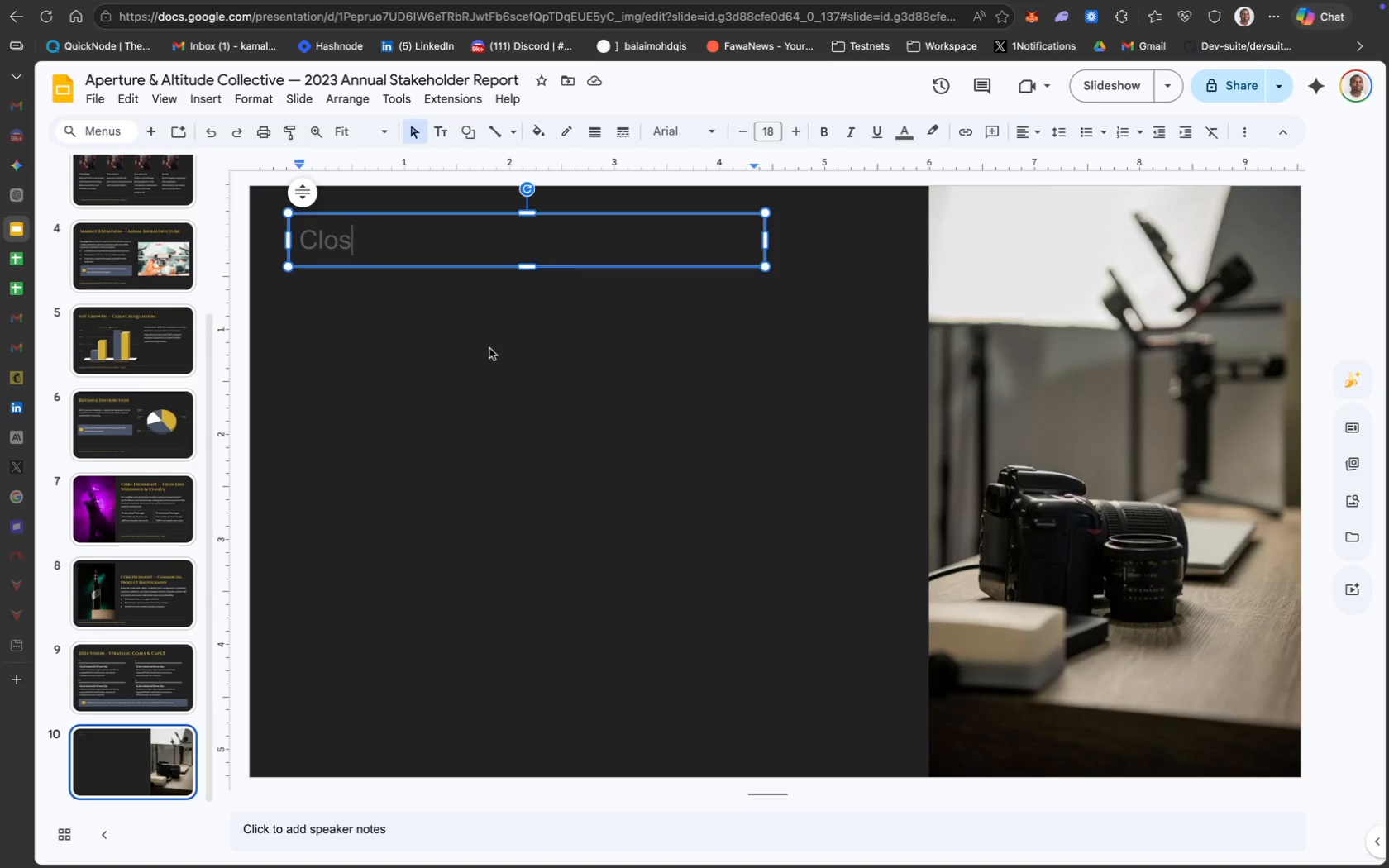 
left_click([429, 241])
 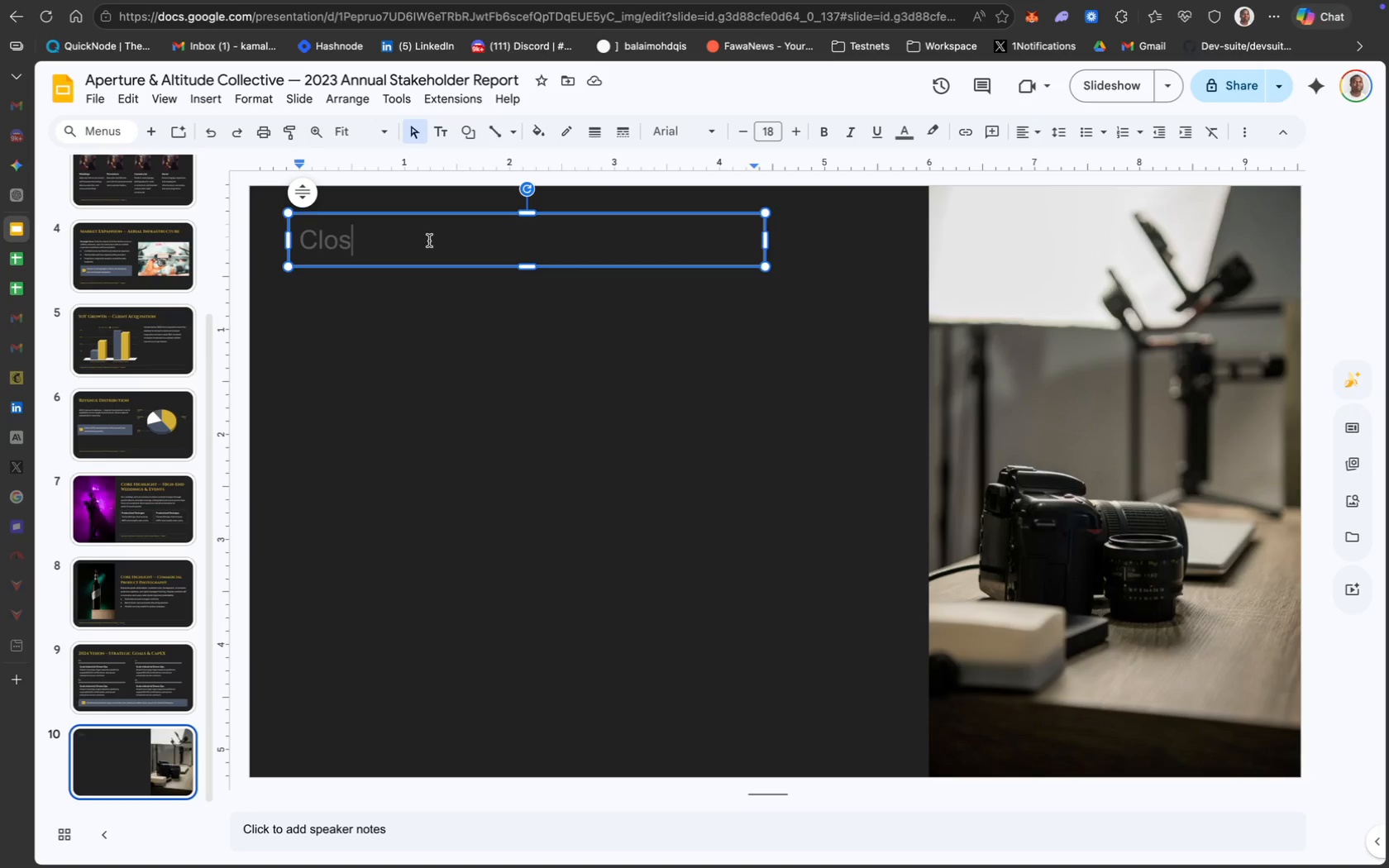 
type(ing --- Questions & Contact)
 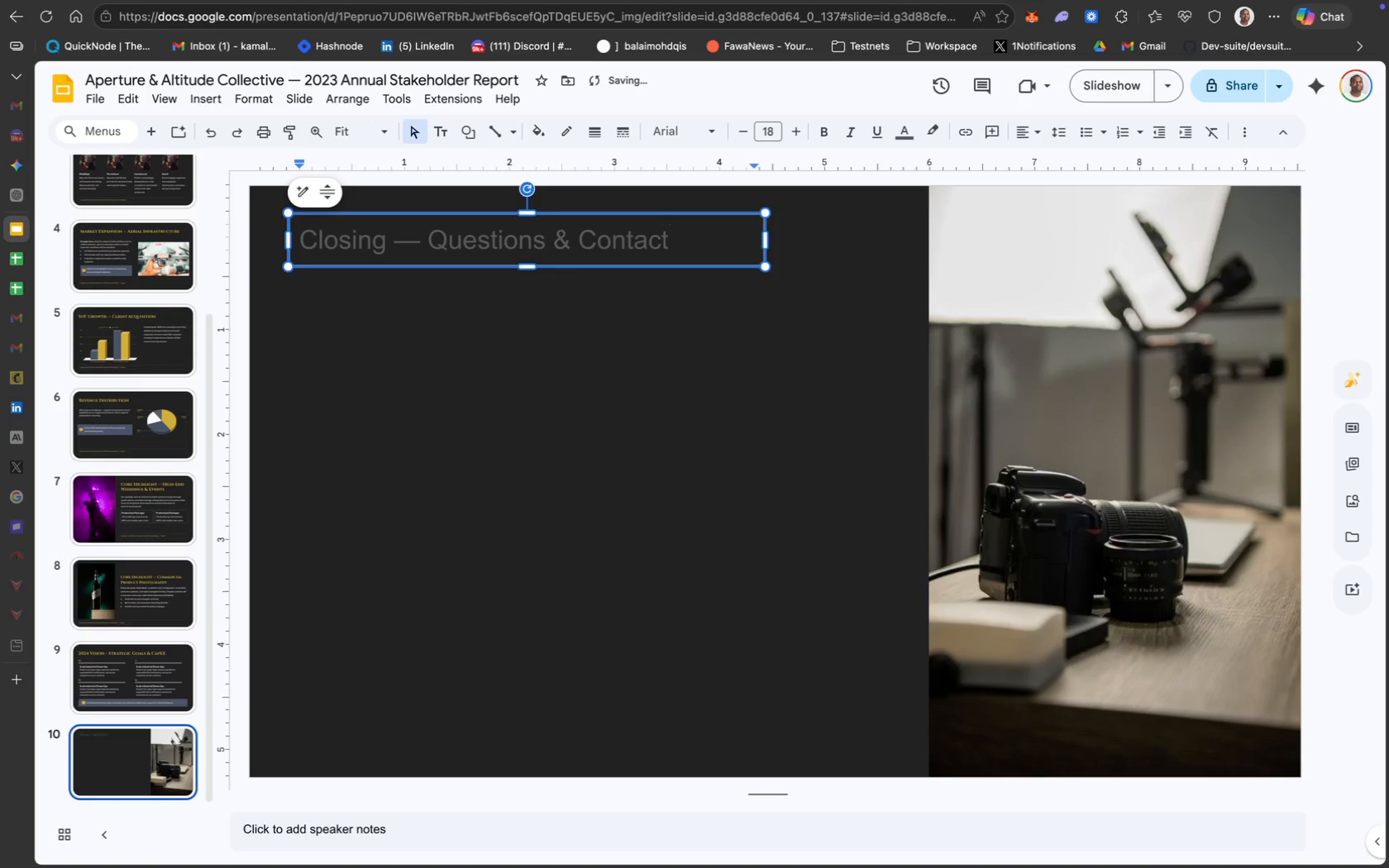 
key(Meta+CommandLeft)
 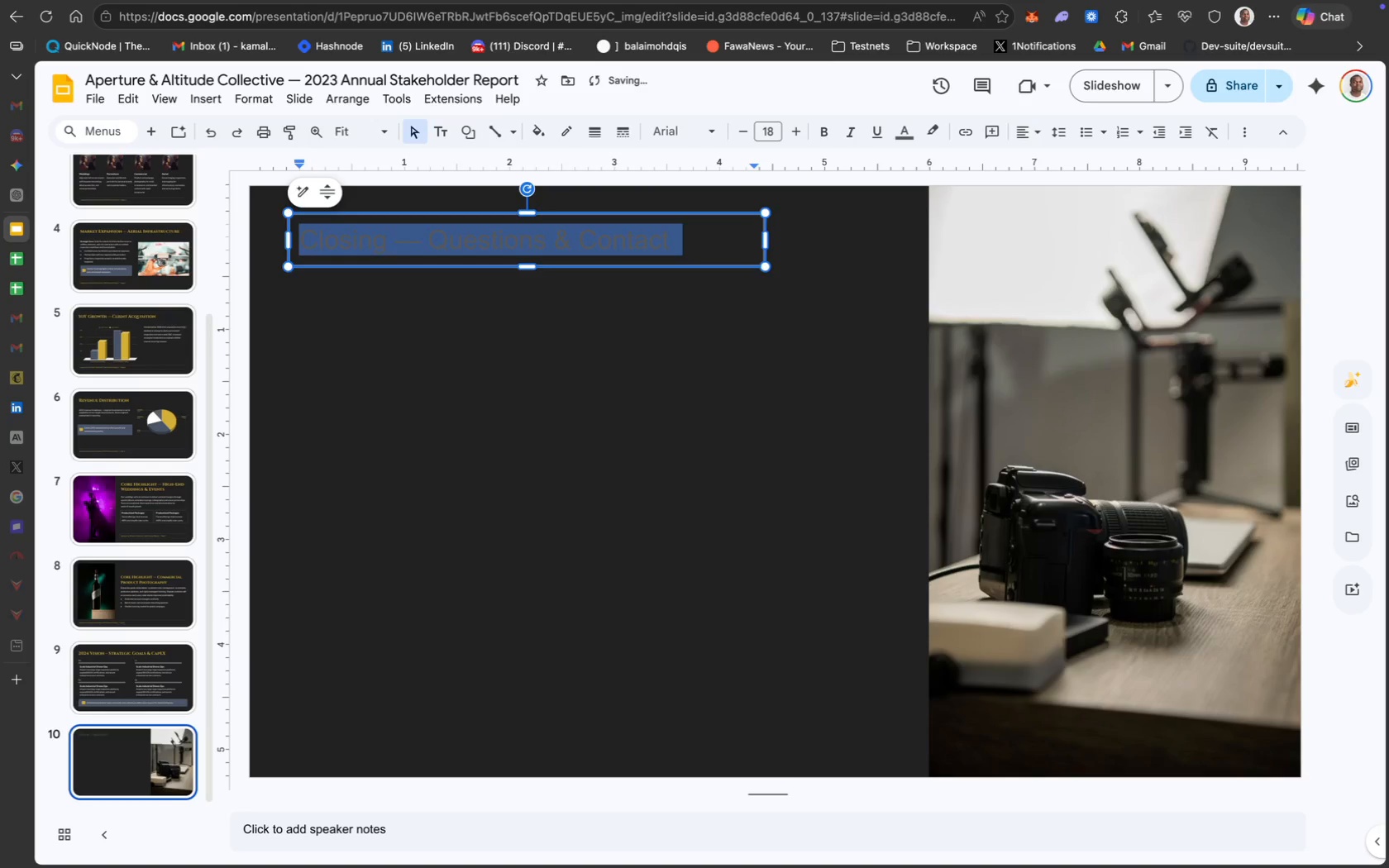 
key(Meta+A)
 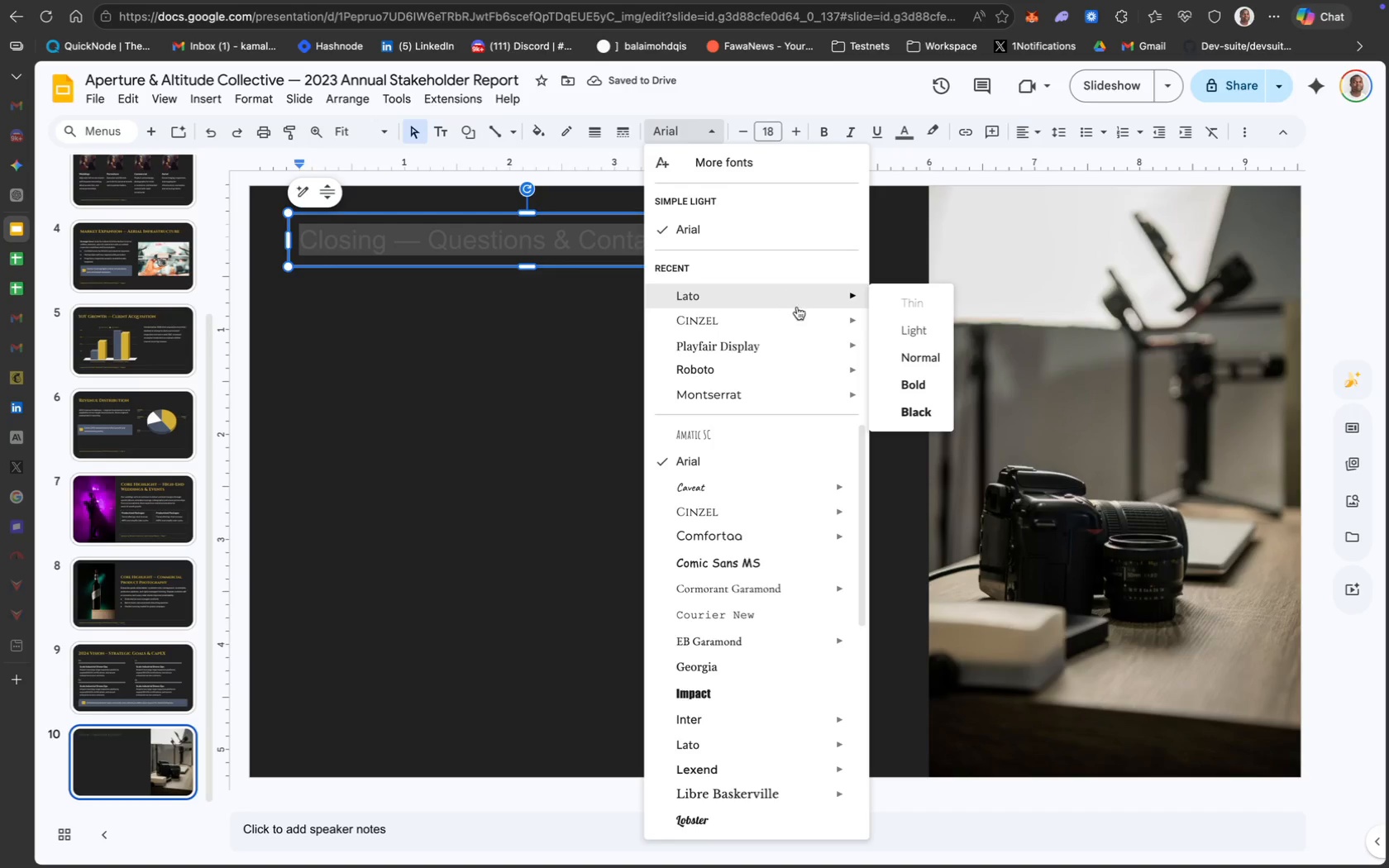 
left_click([927, 405])
 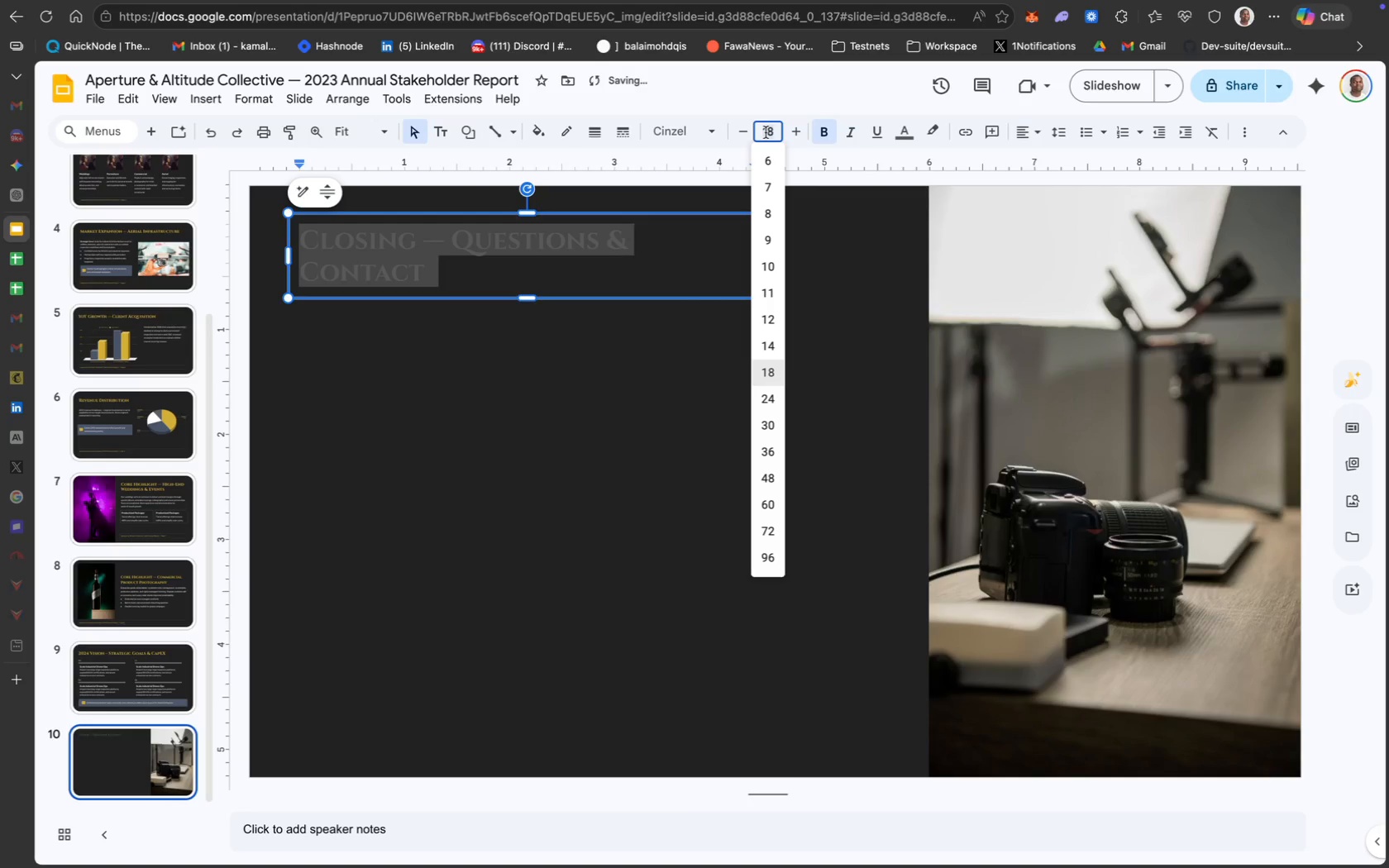 
type(25)
 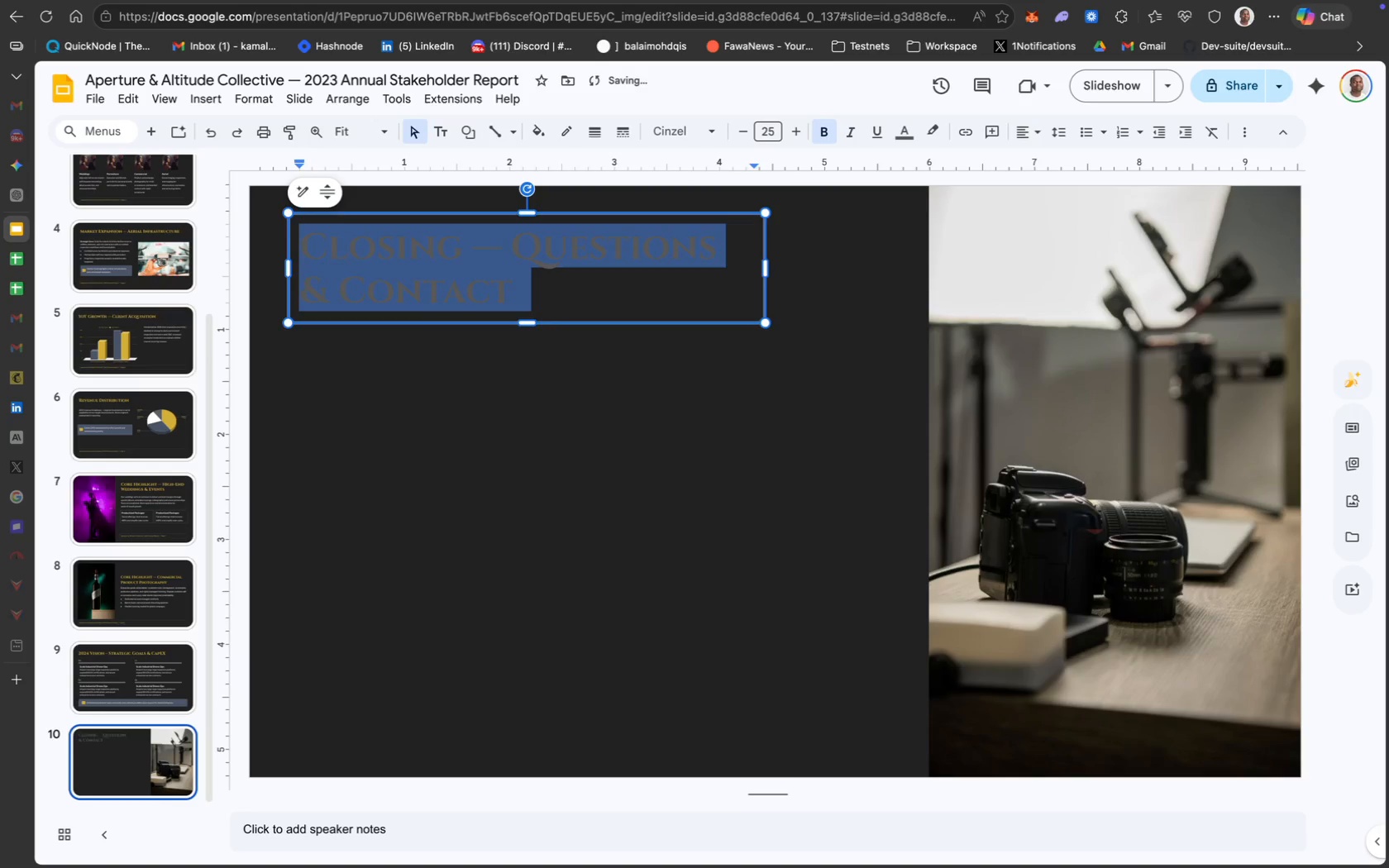 
key(Enter)
 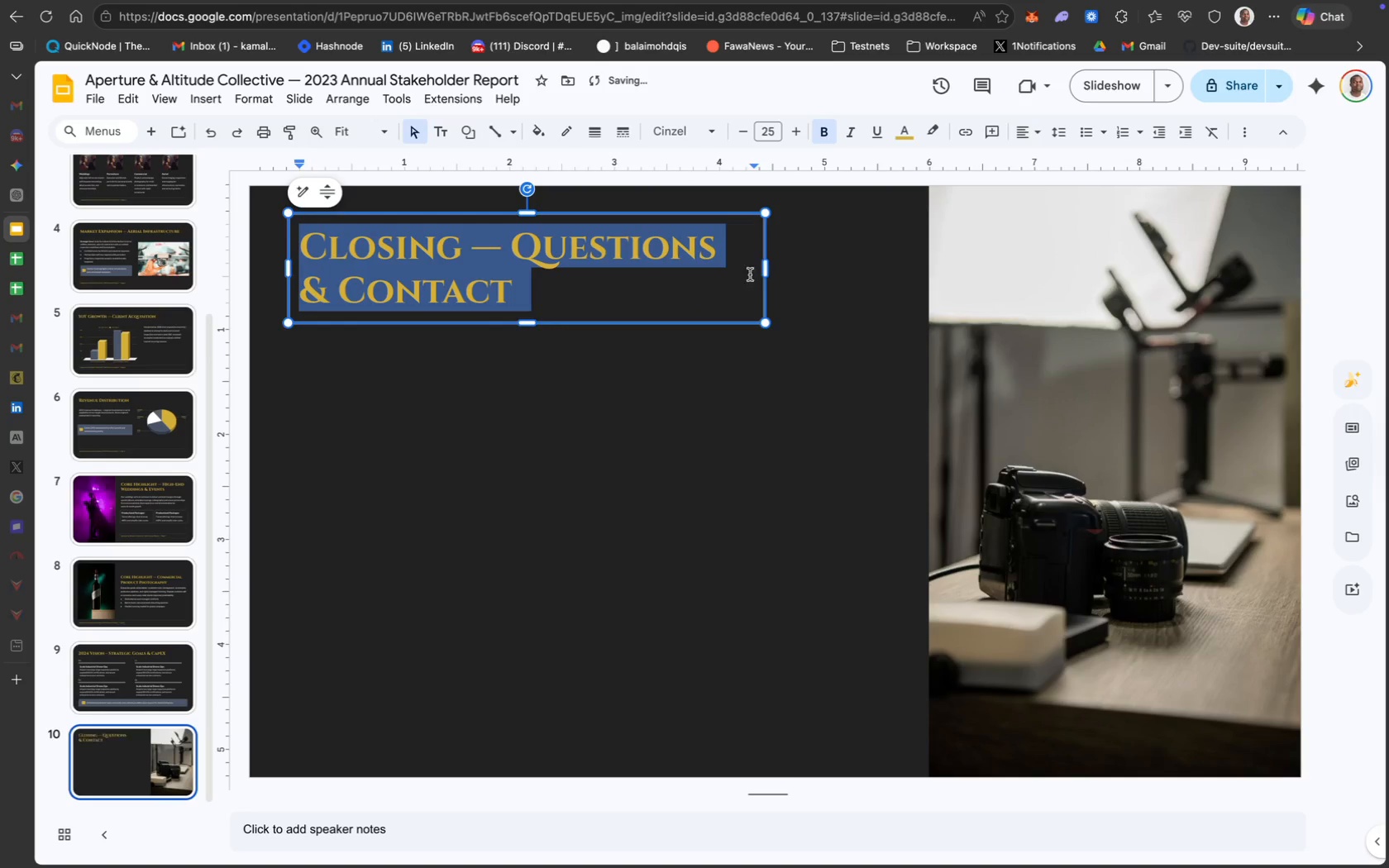 
wait(7.0)
 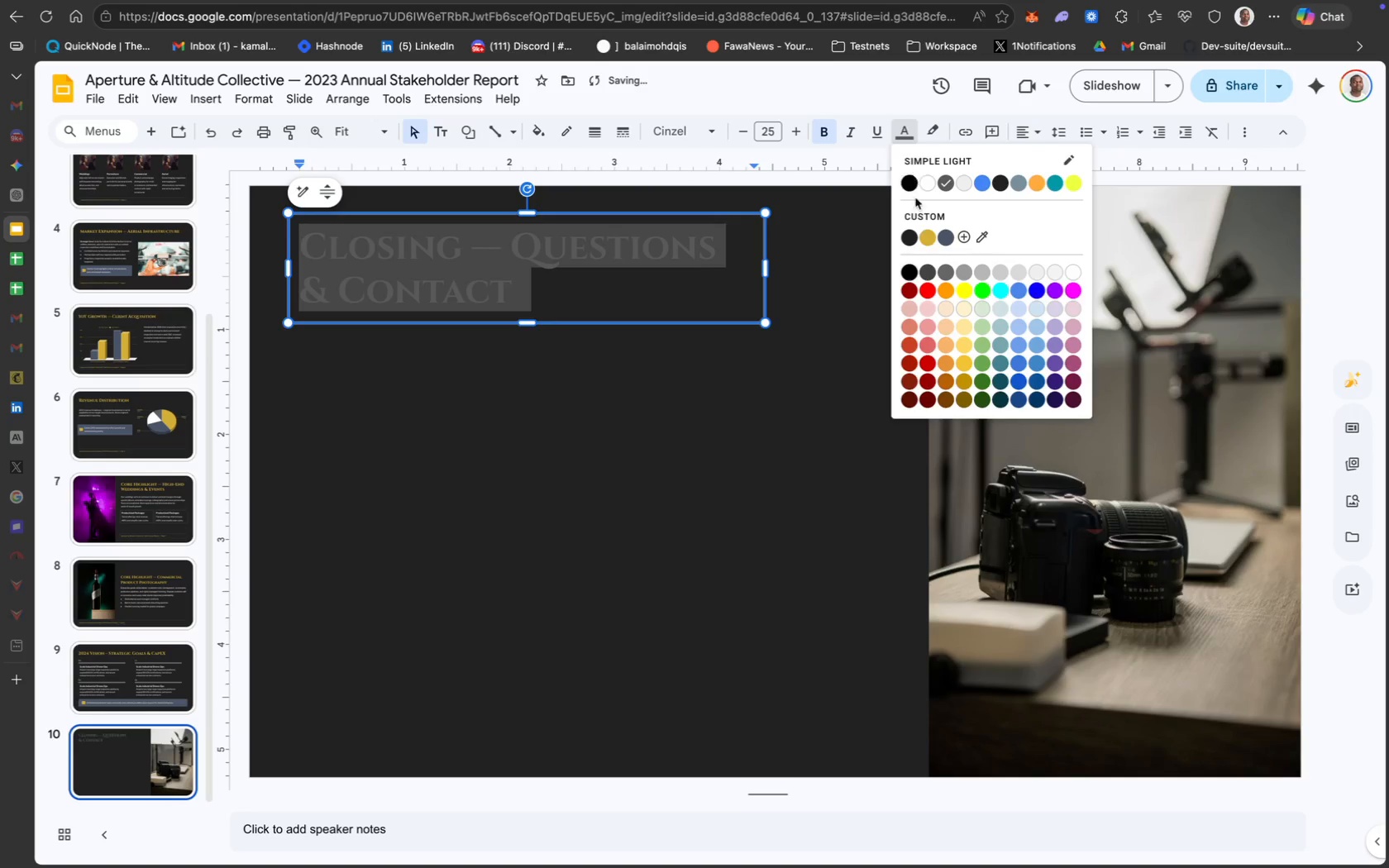 
type(22)
 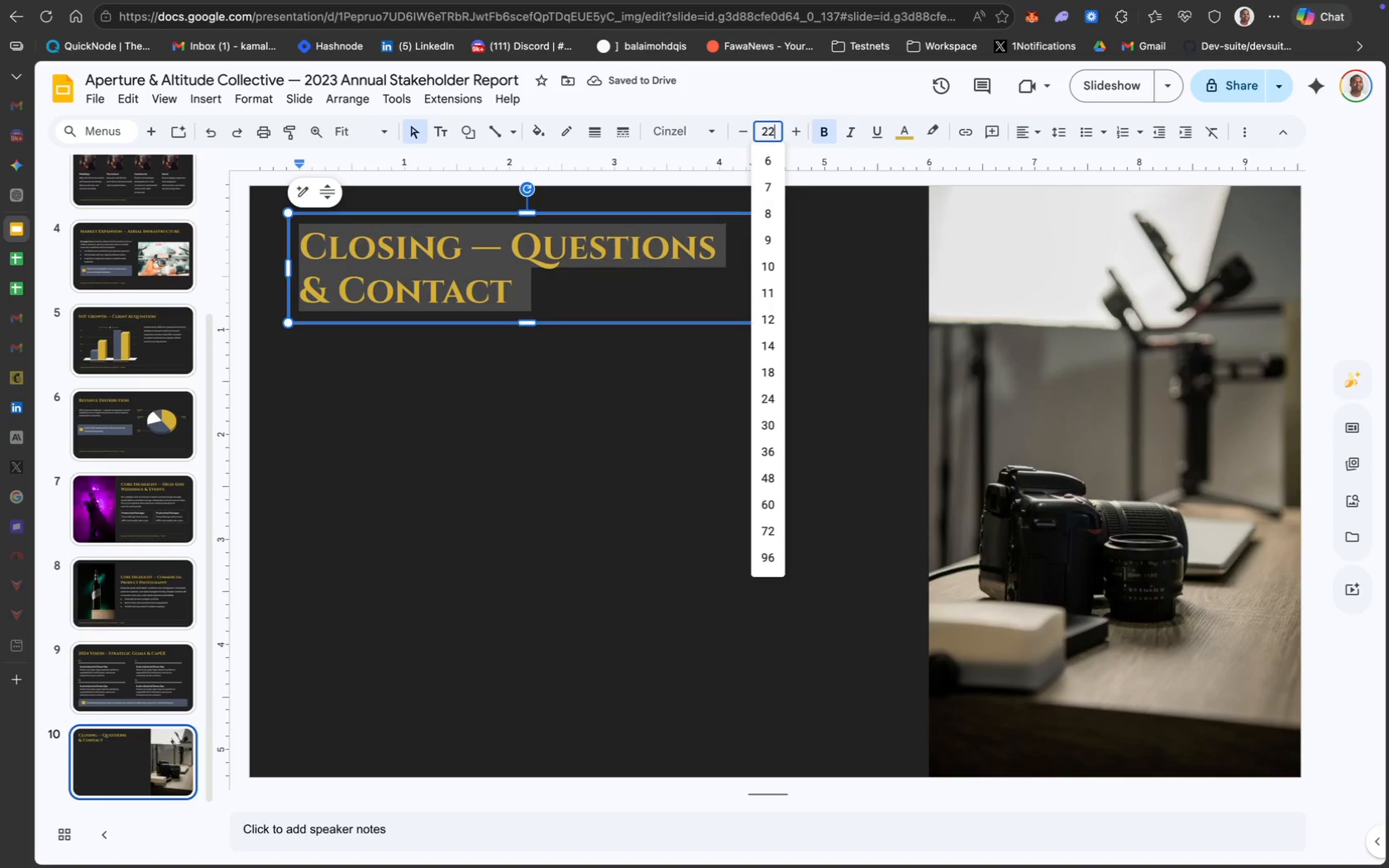 
key(Enter)
 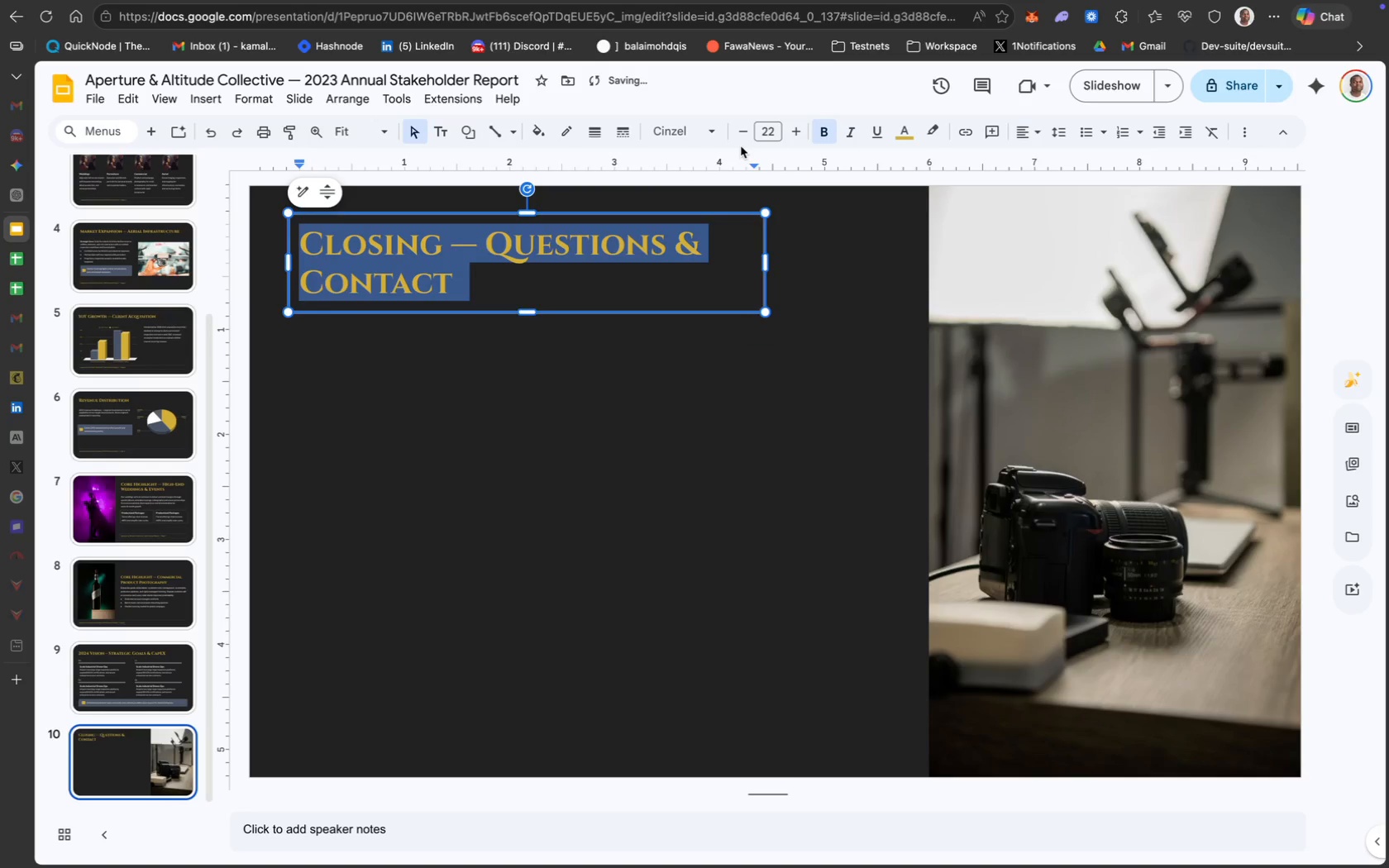 
left_click([764, 132])
 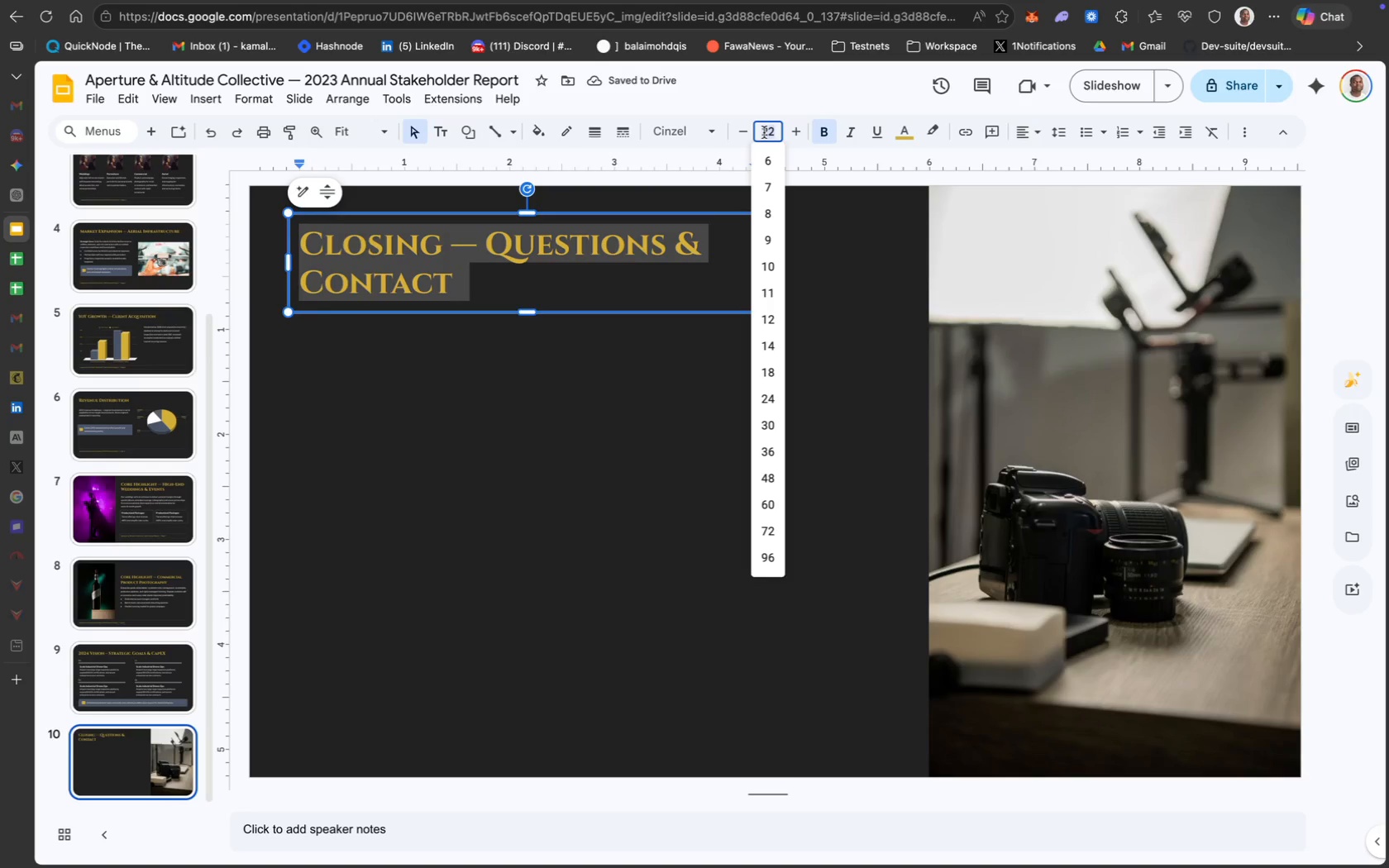 
type(25)
 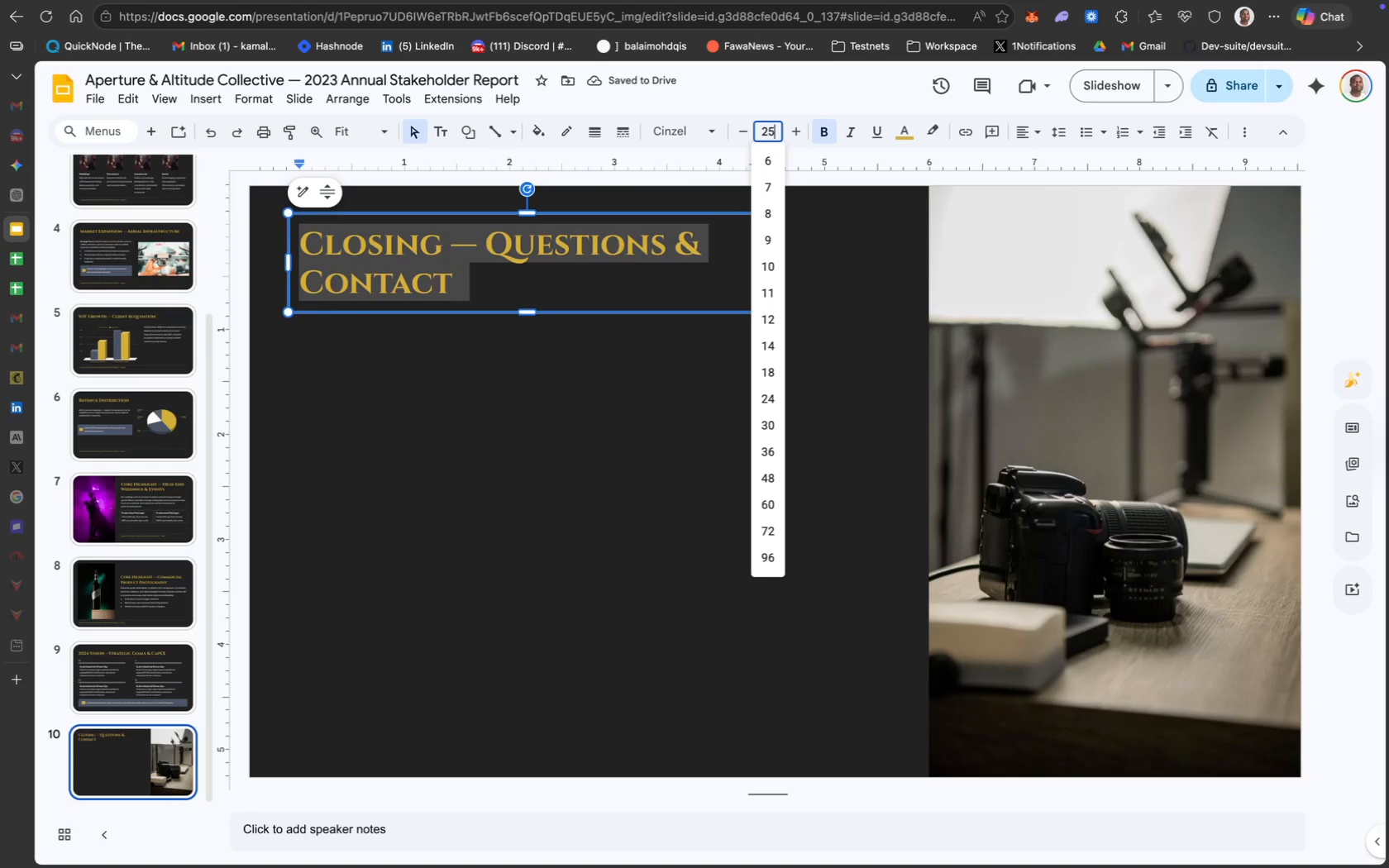 
key(Enter)
 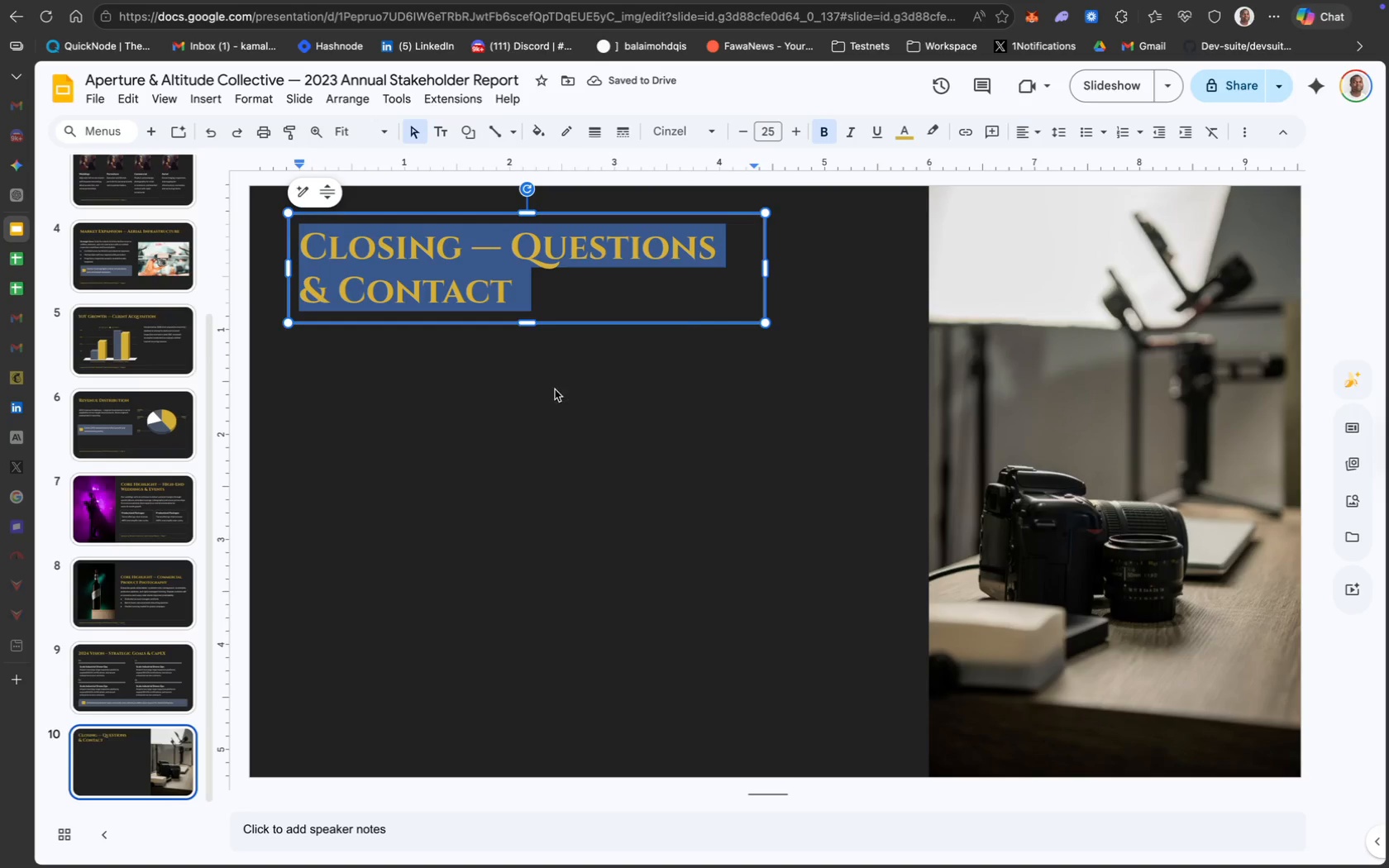 
left_click([165, 650])
 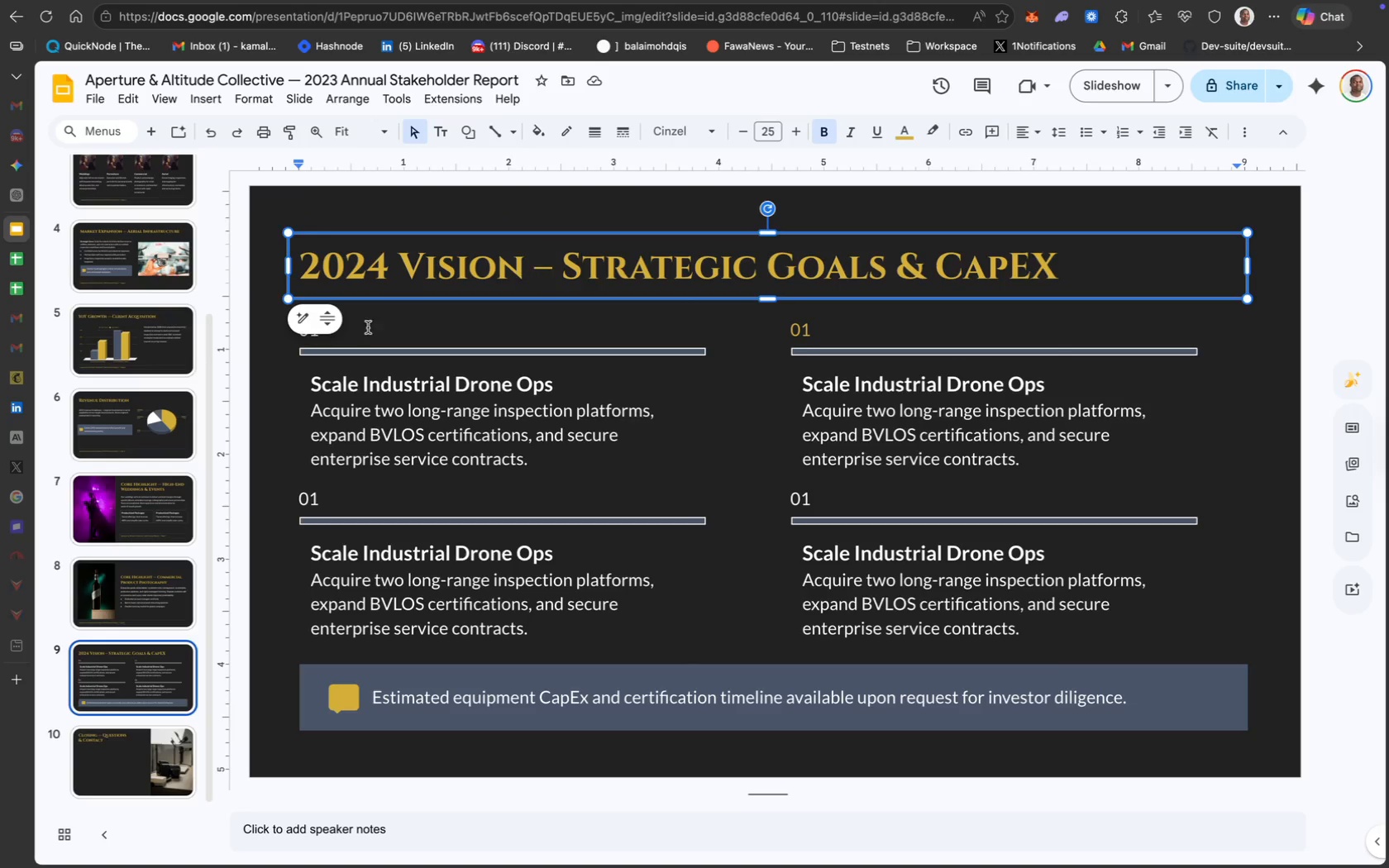 
left_click([158, 592])
 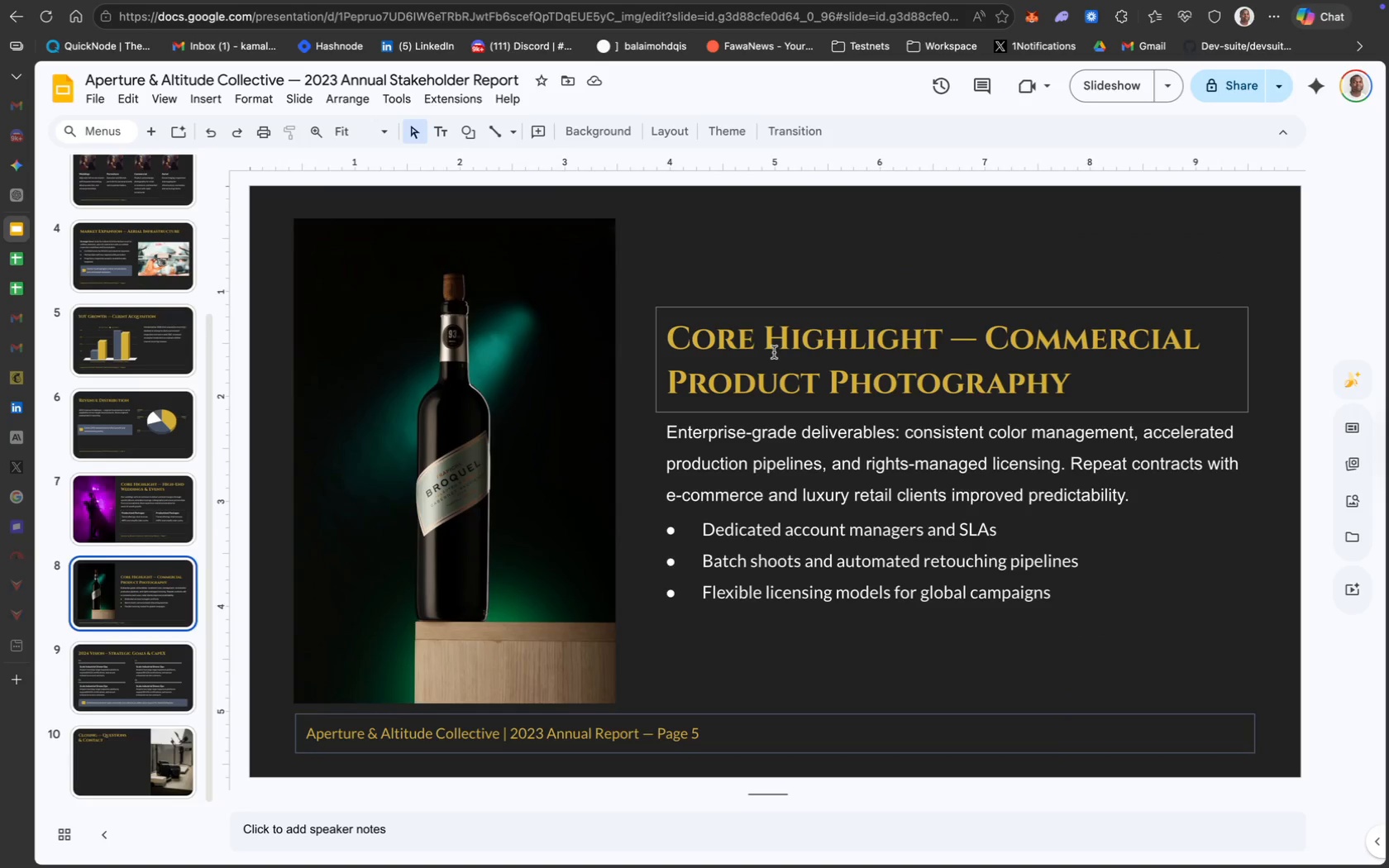 
left_click([775, 353])
 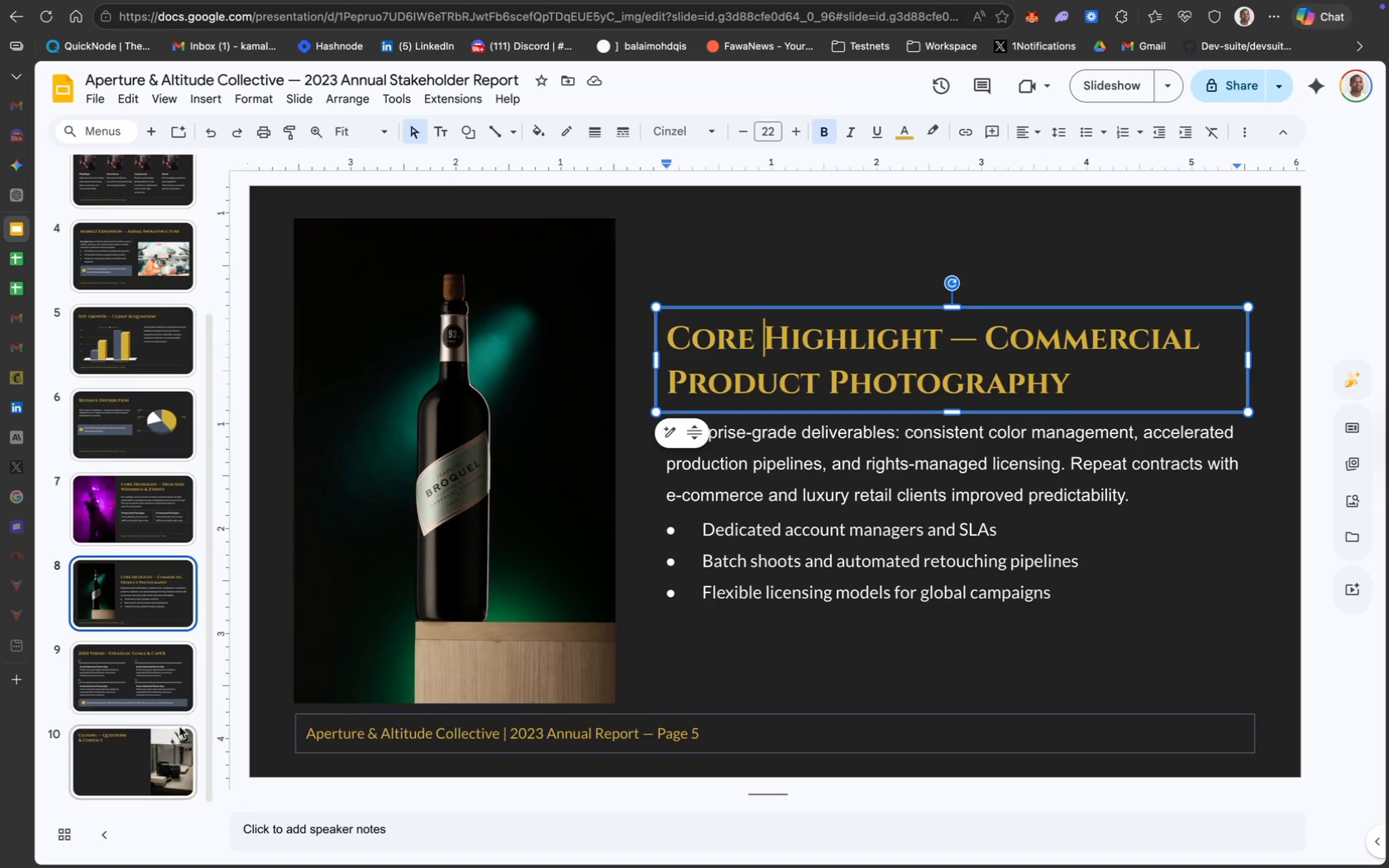 
left_click([155, 759])
 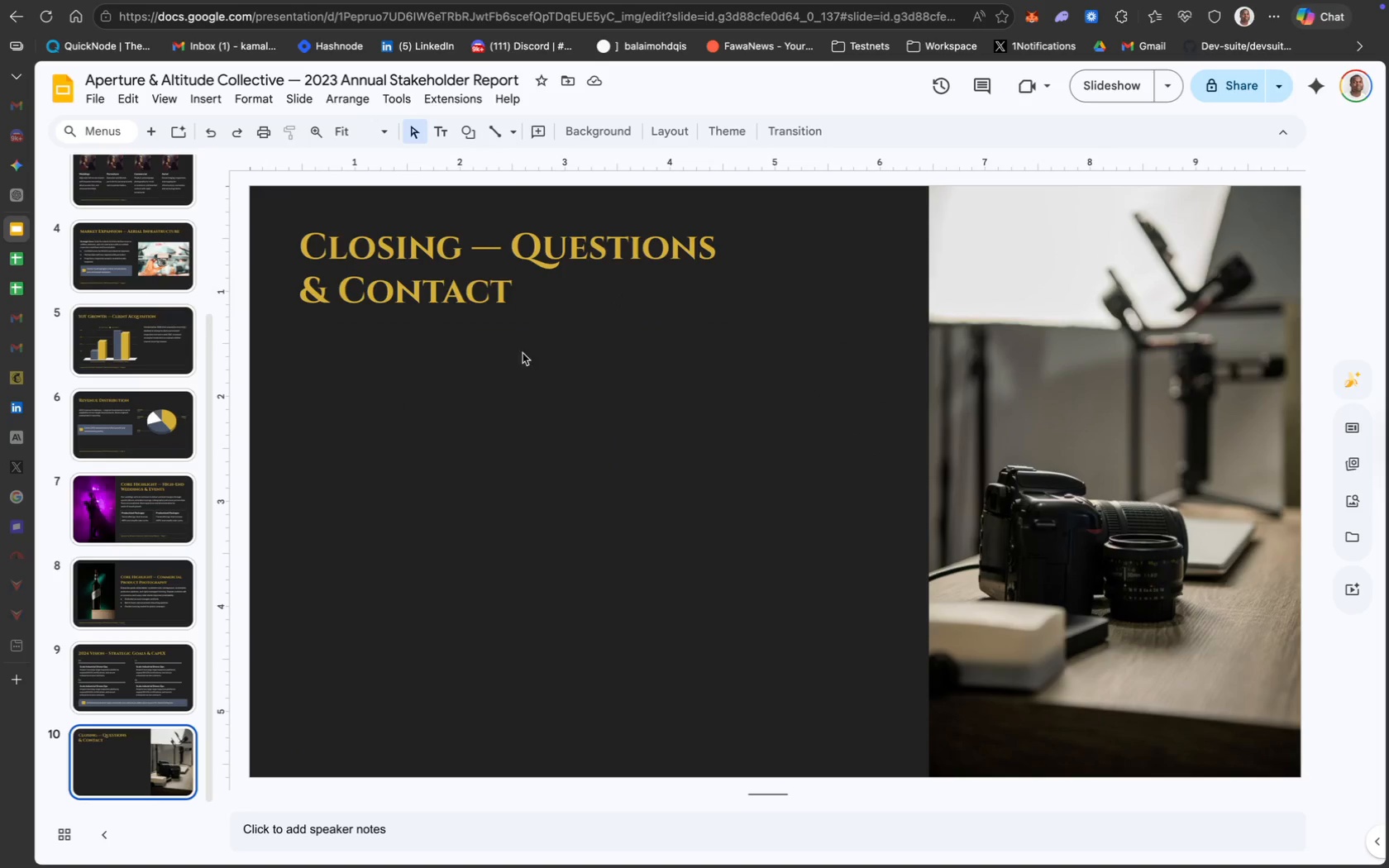 
wait(5.46)
 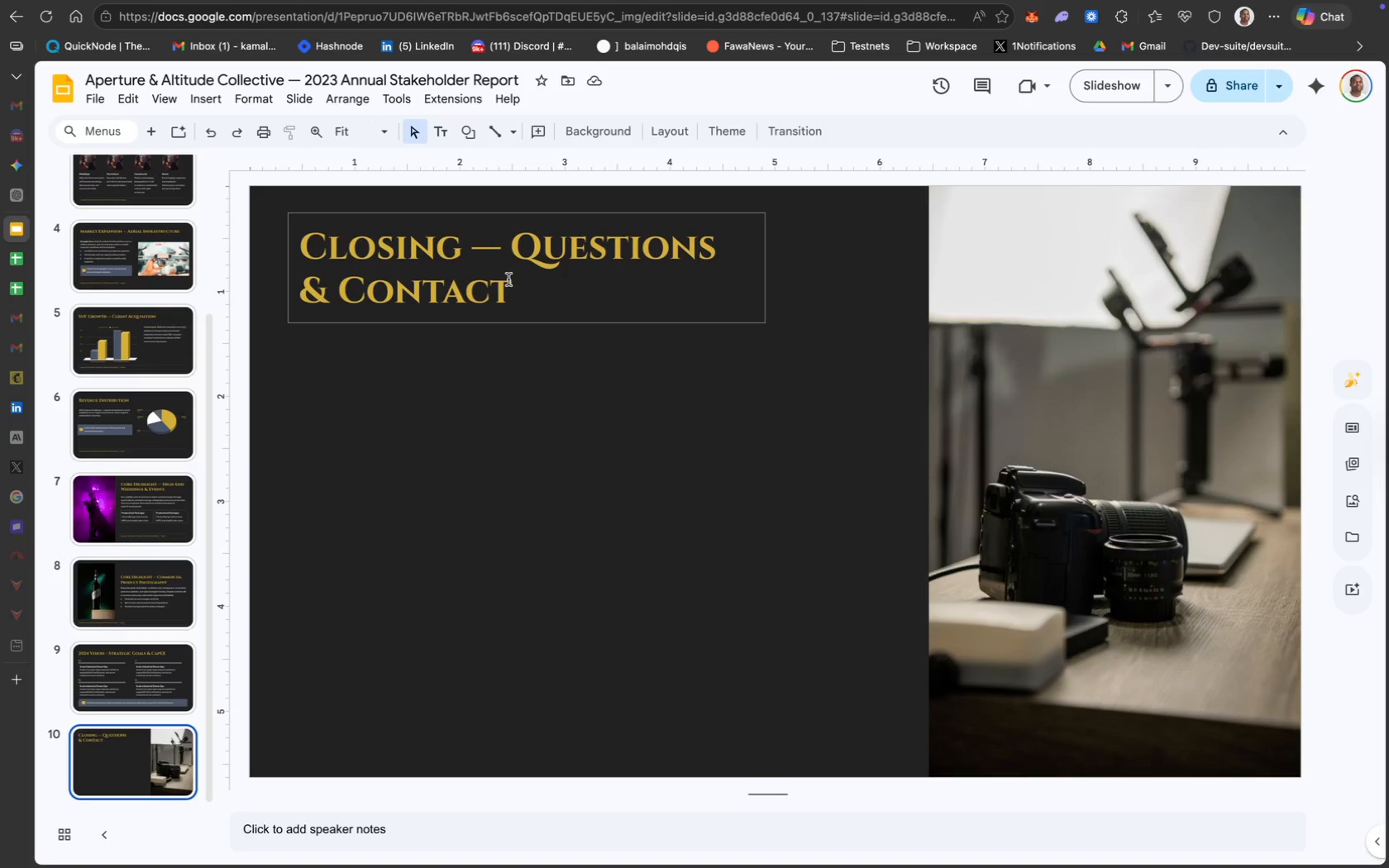 
left_click([442, 134])
 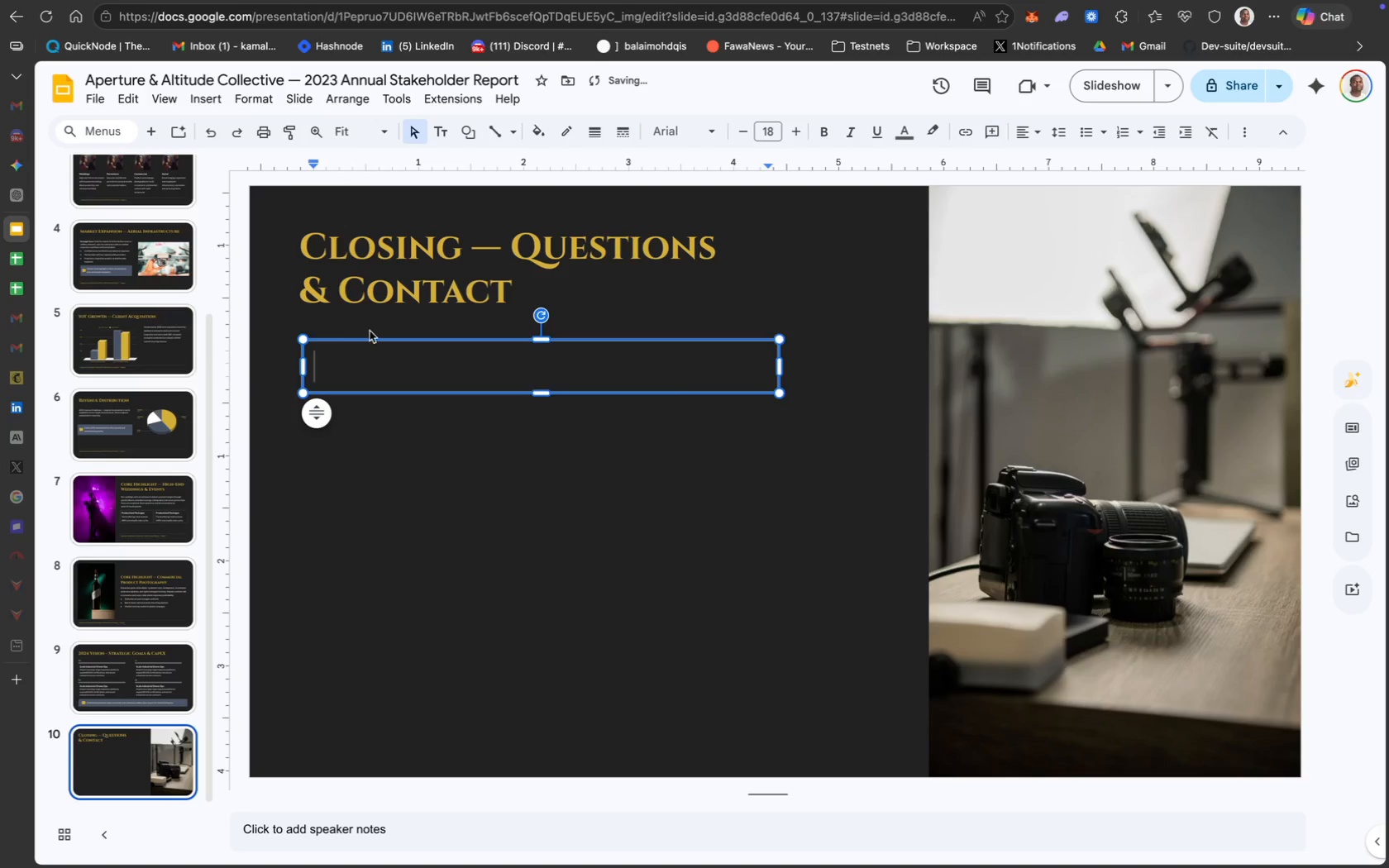 
left_click_drag(start_coordinate=[378, 340], to_coordinate=[365, 338])
 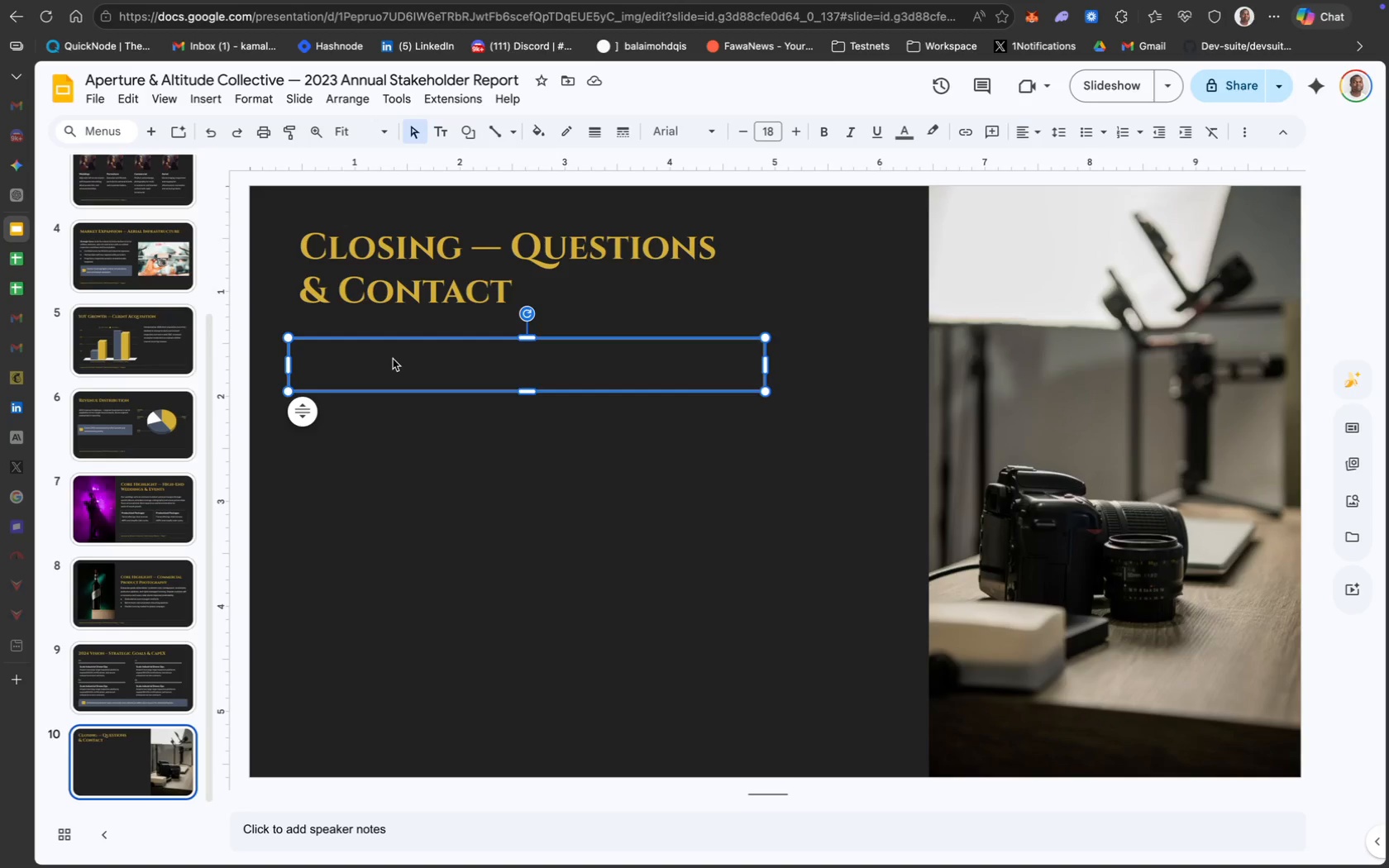 
wait(117.17)
 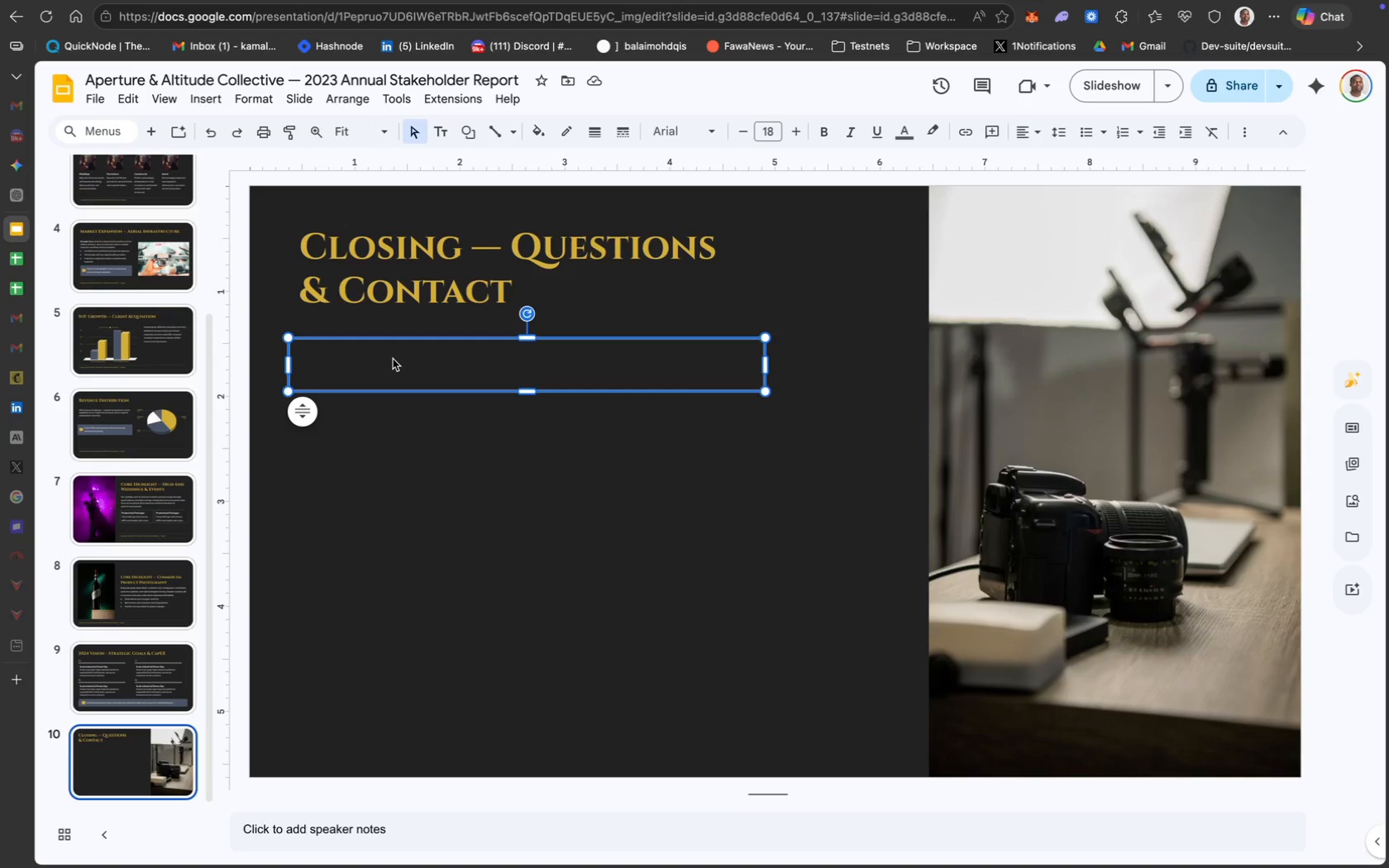 
left_click([404, 361])
 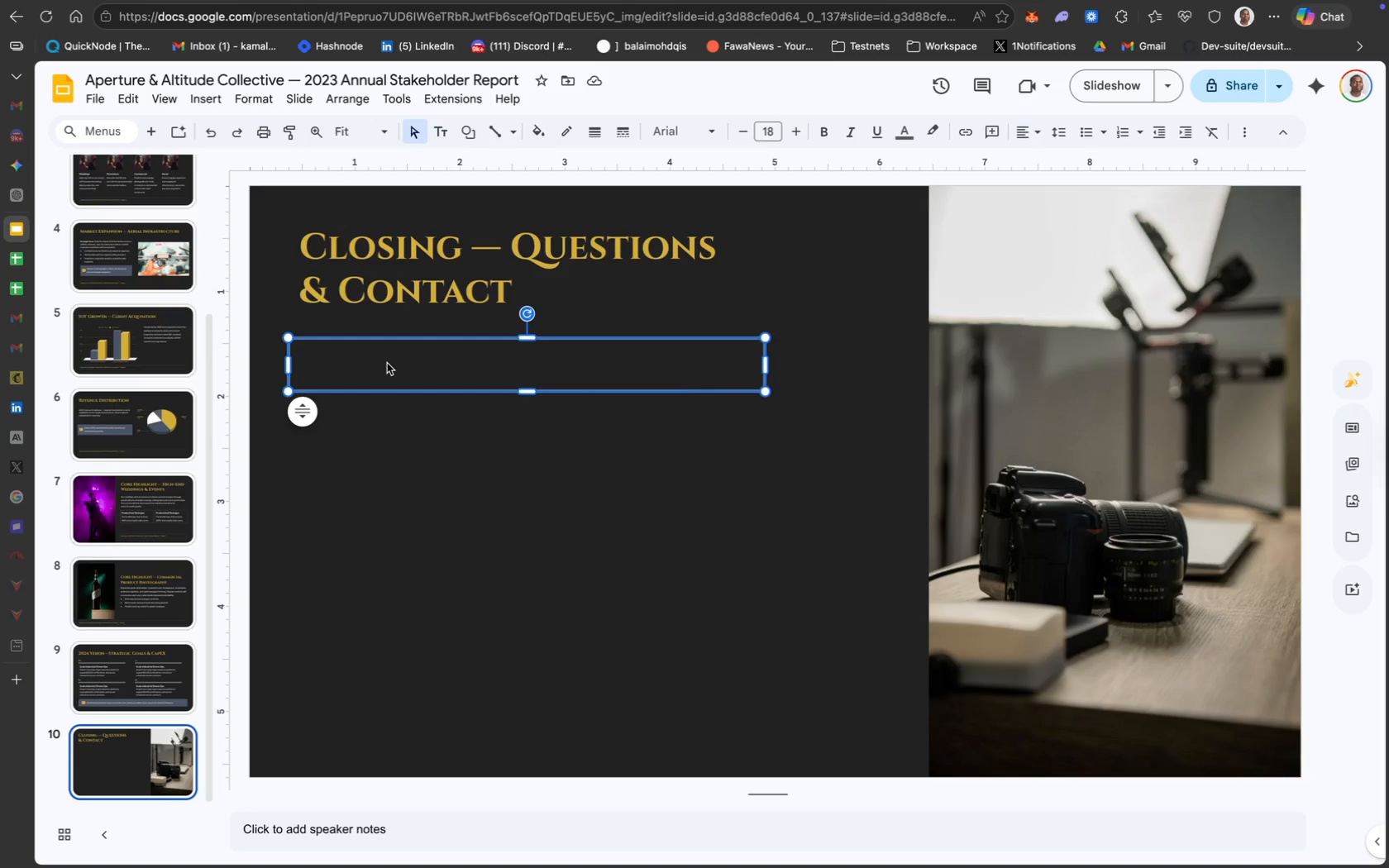 
double_click([387, 363])
 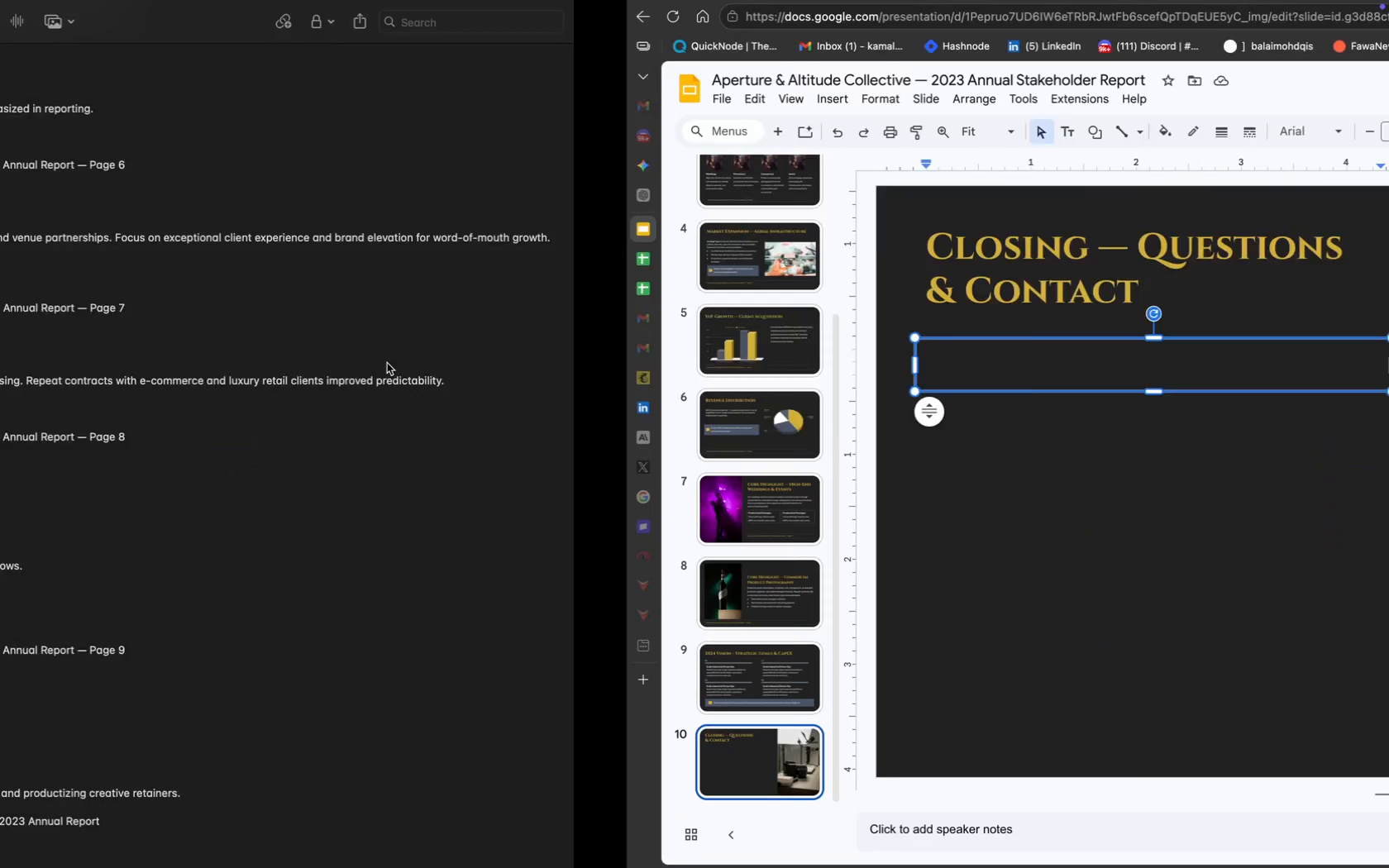 
type(Leadershio)
key(Backspace)
type(p)
 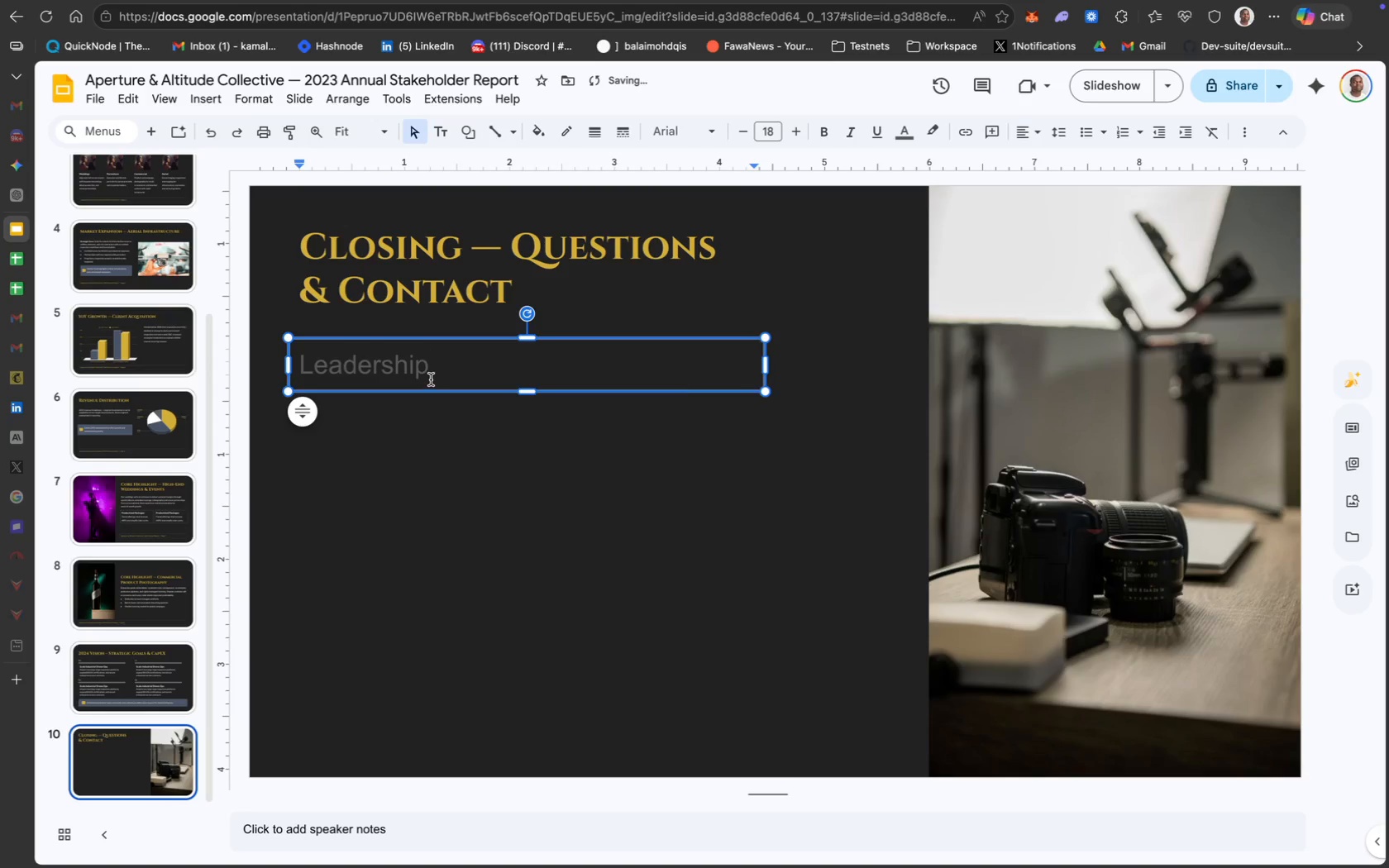 
key(Meta+CommandLeft)
 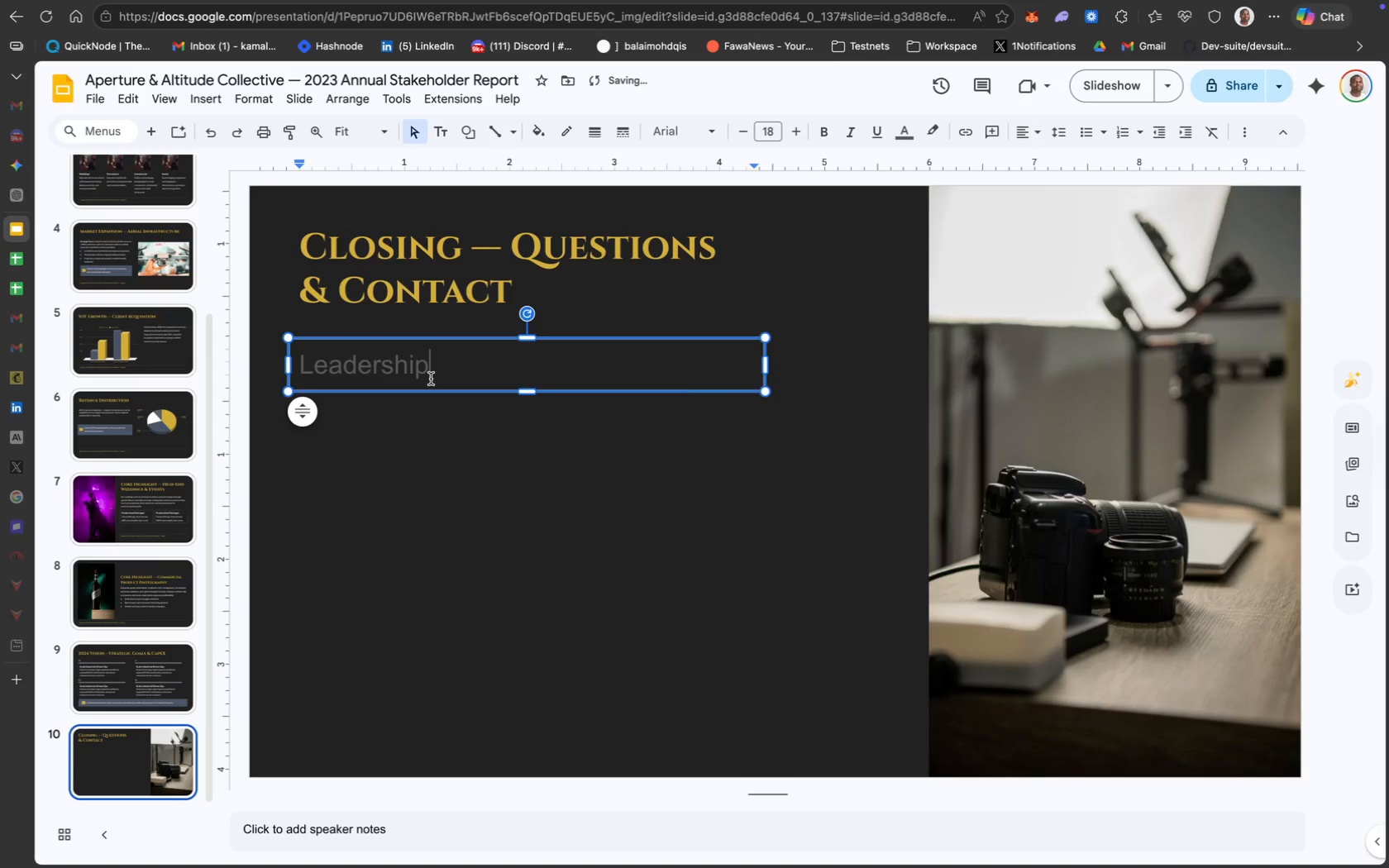 
key(Meta+A)
 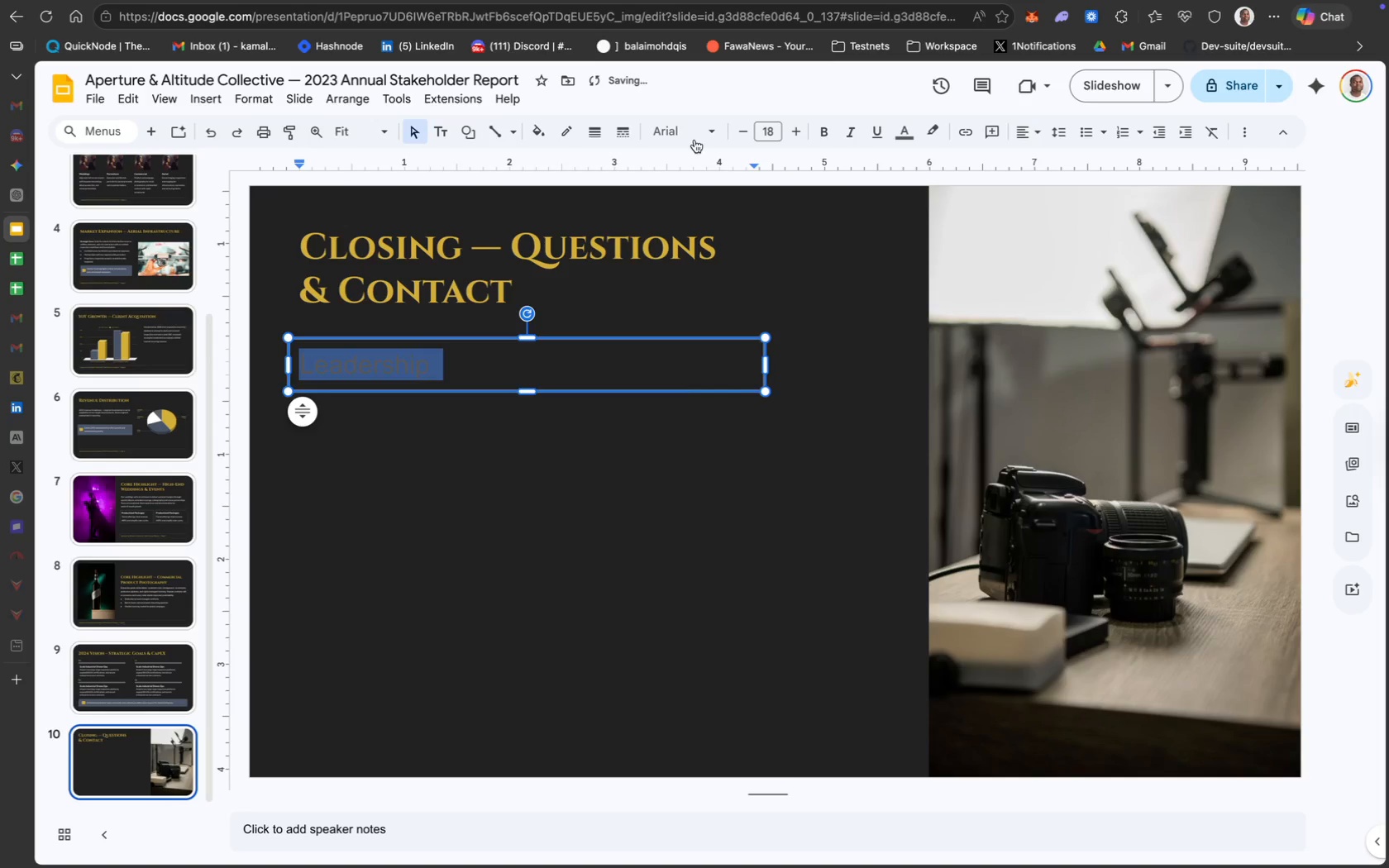 
left_click([694, 135])
 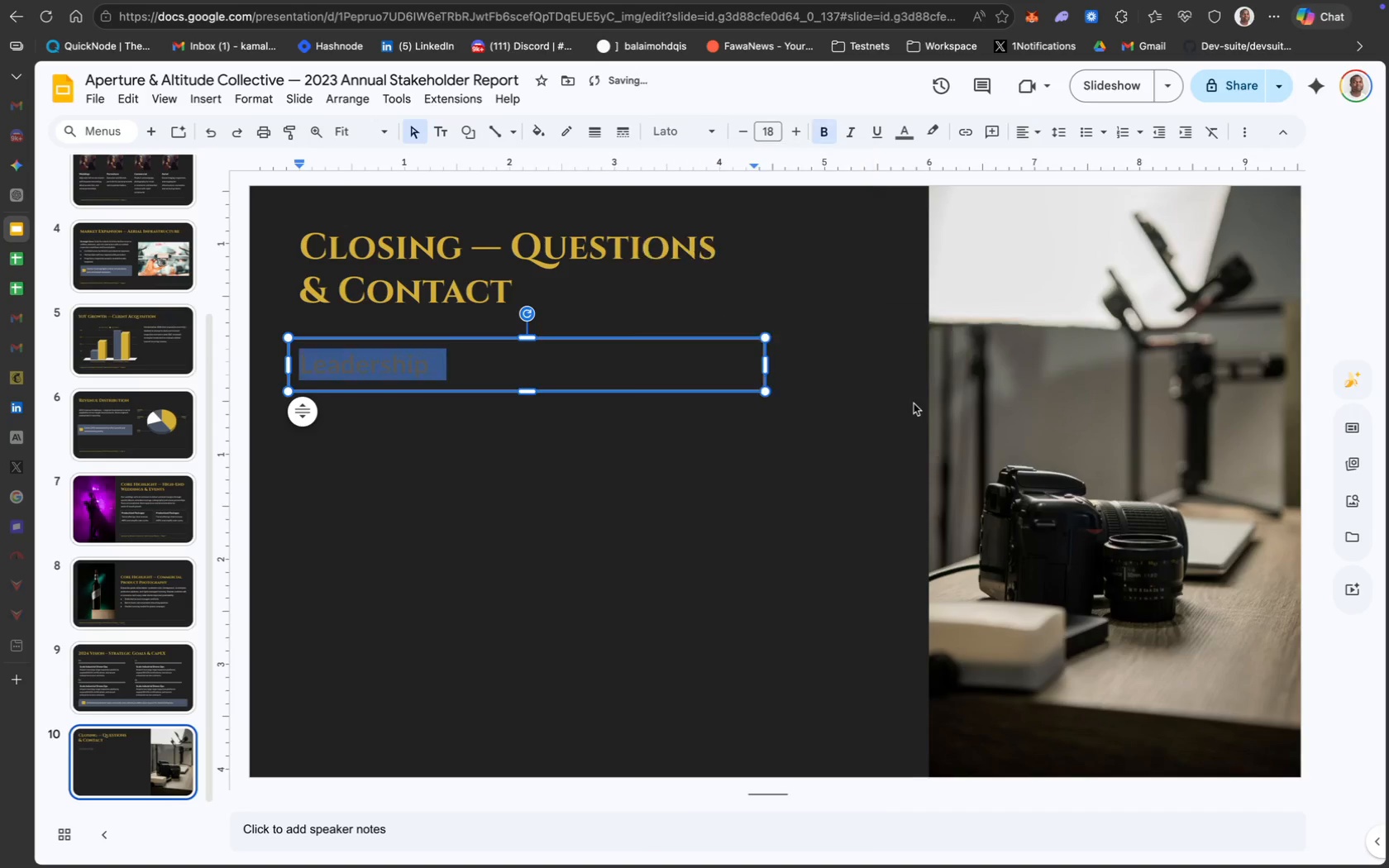 
key(Meta+CommandLeft)
 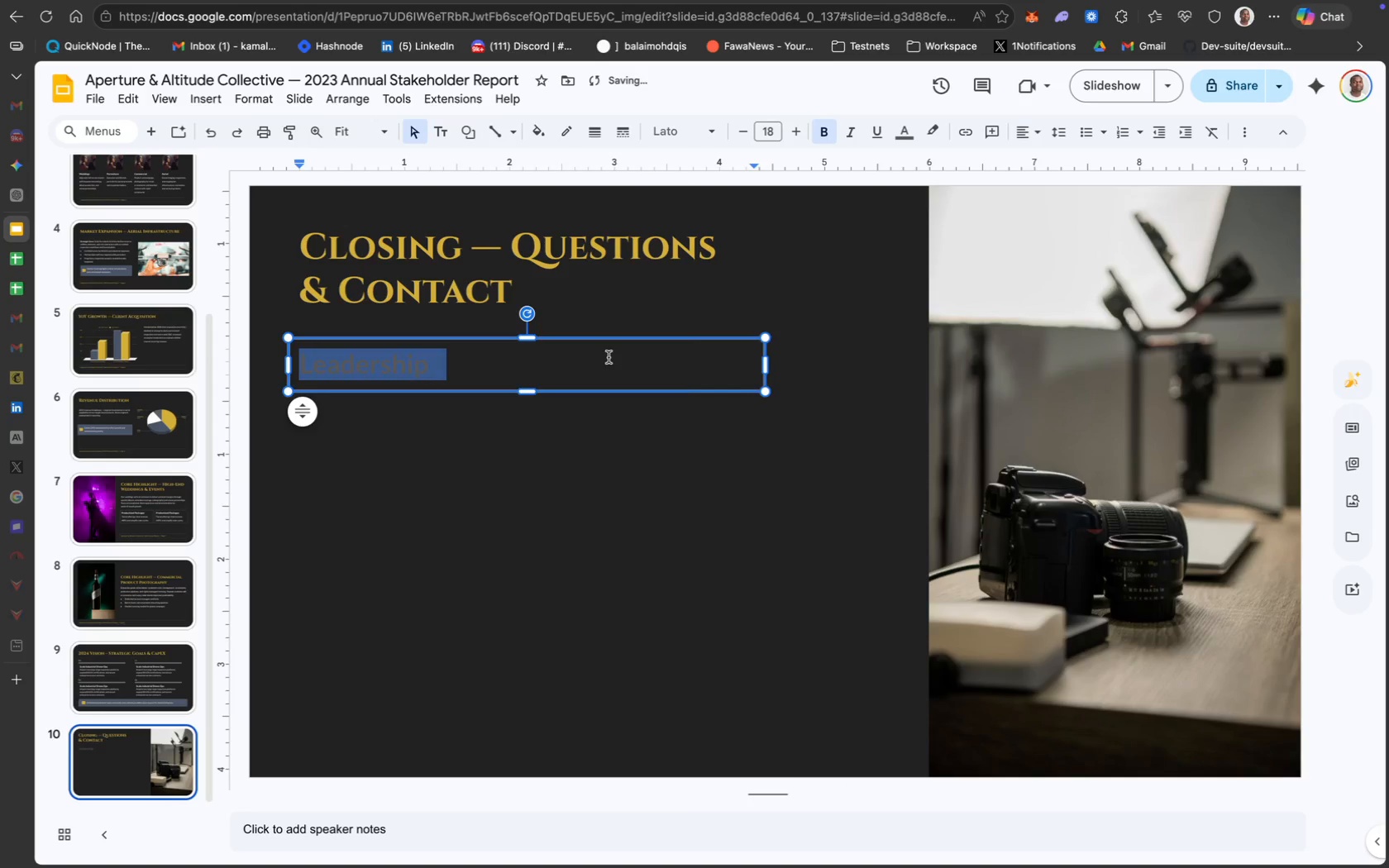 
key(Meta+A)
 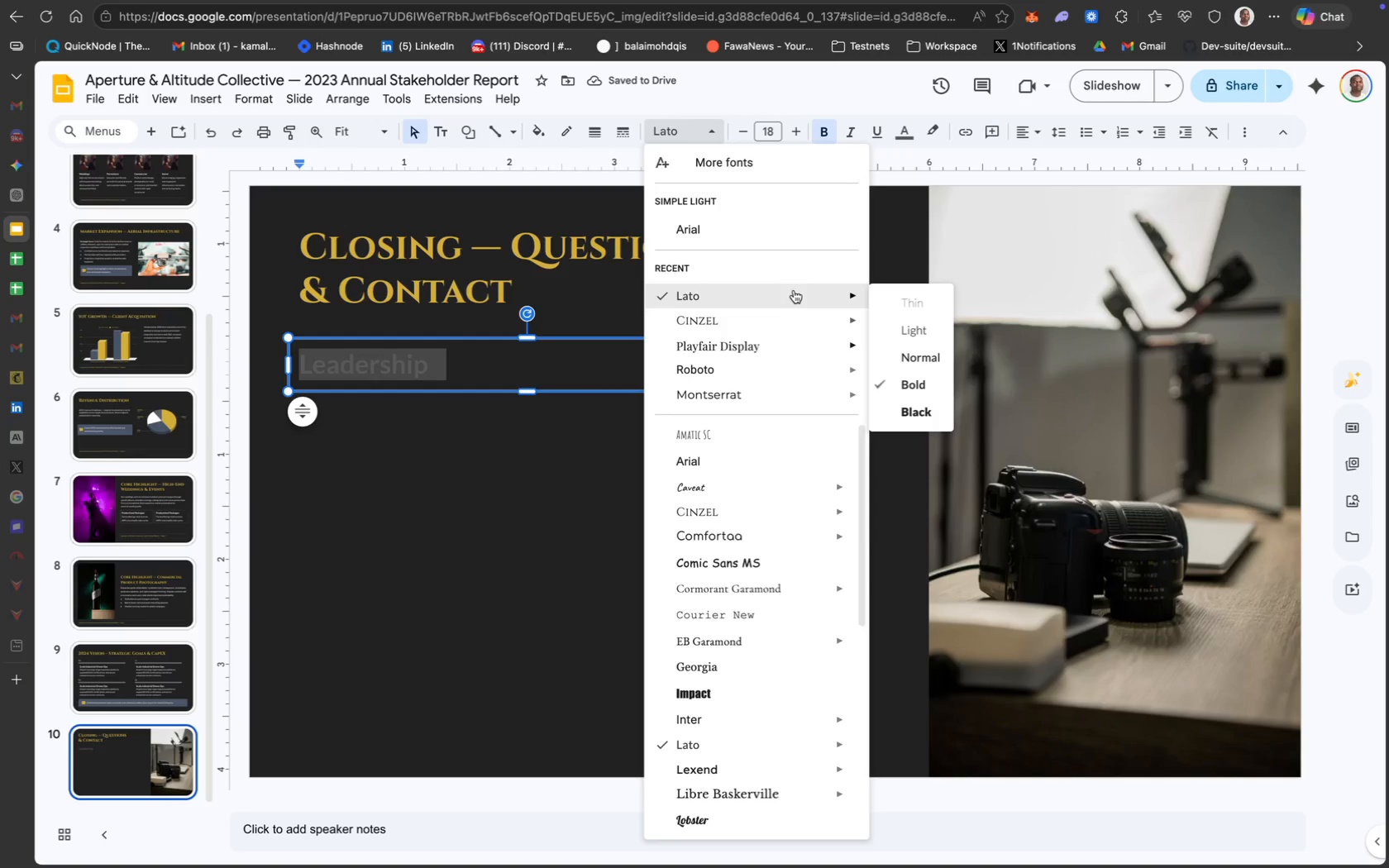 
wait(8.38)
 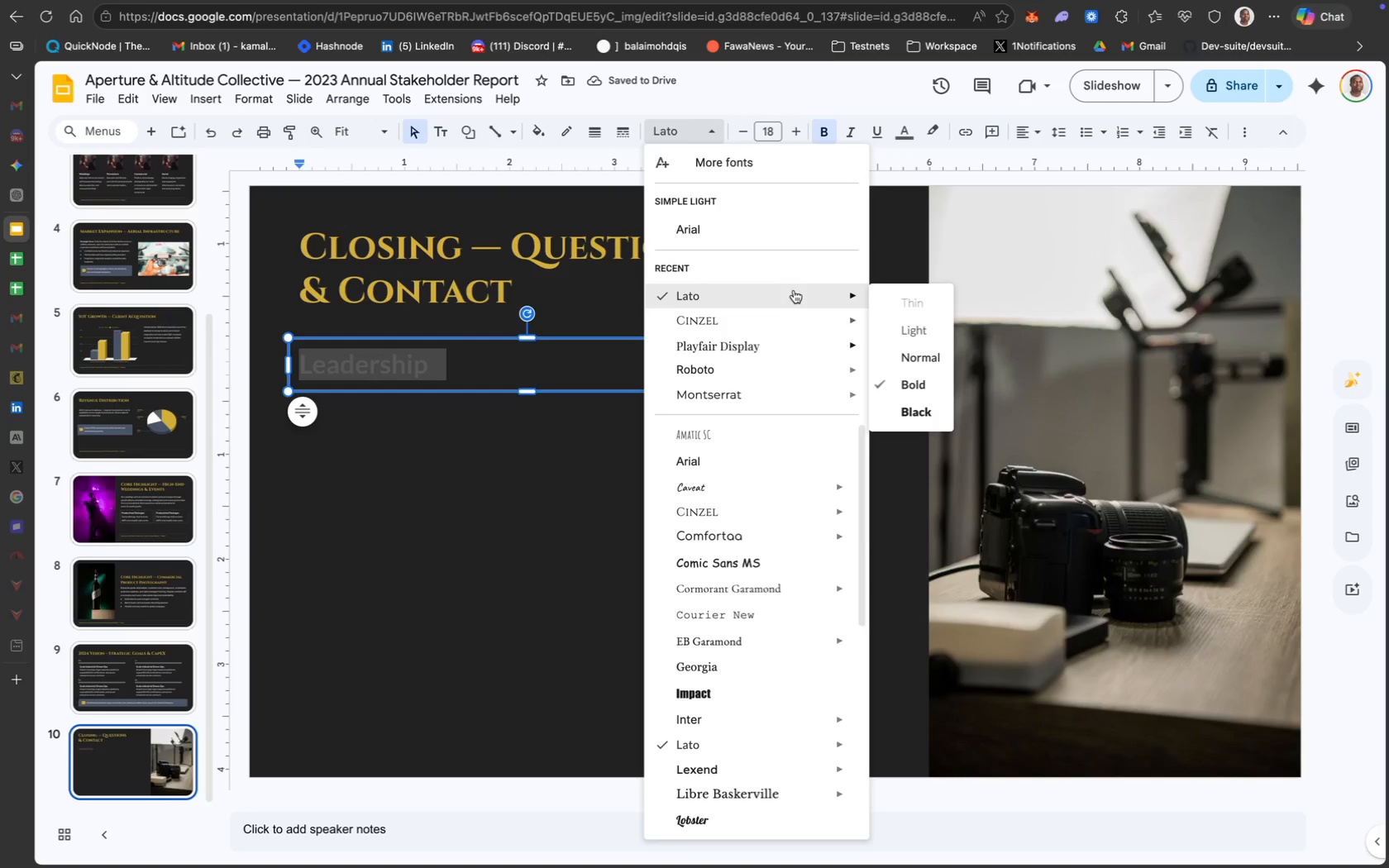 
type(12)
key(Backspace)
type(4)
 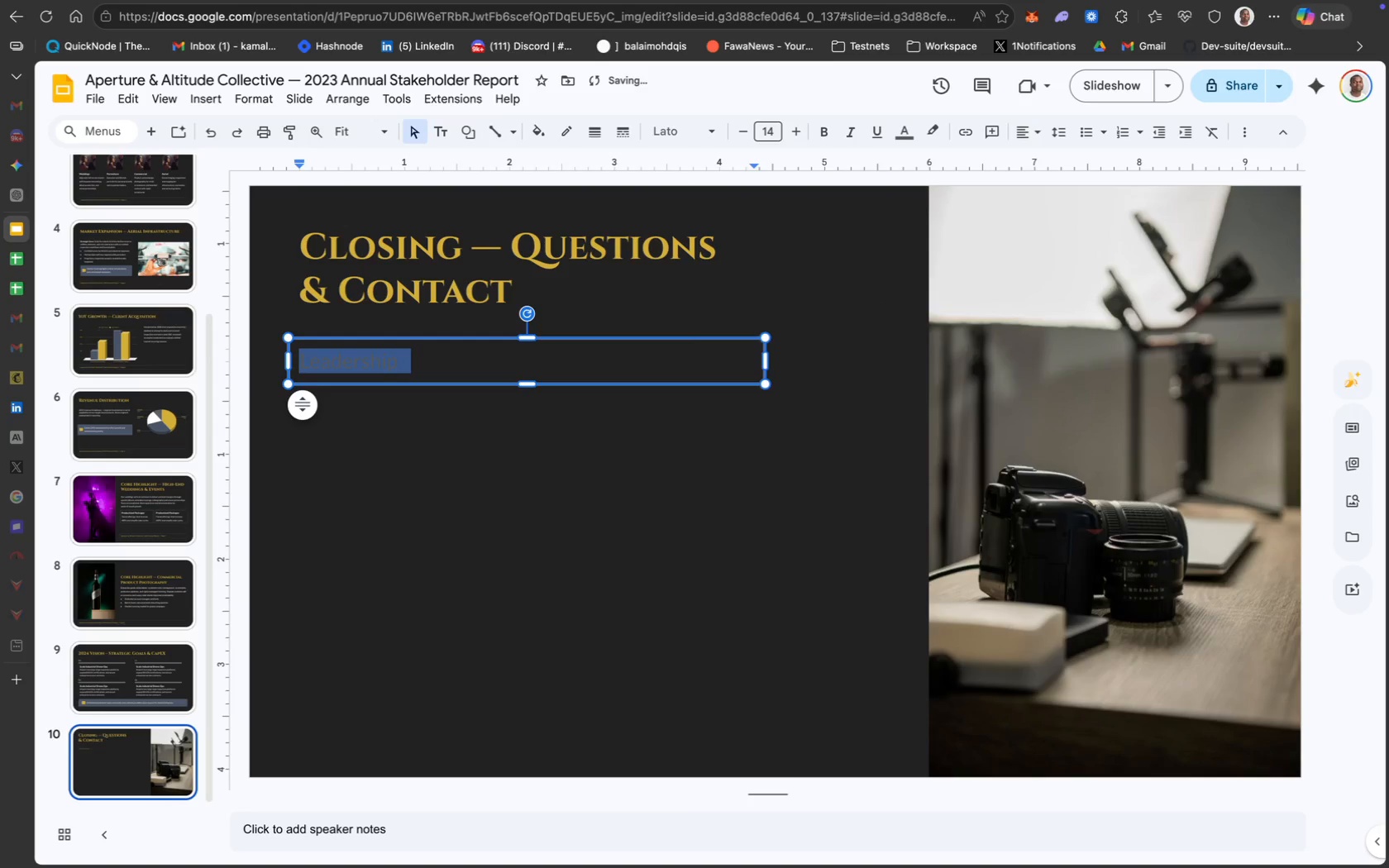 
key(Enter)
 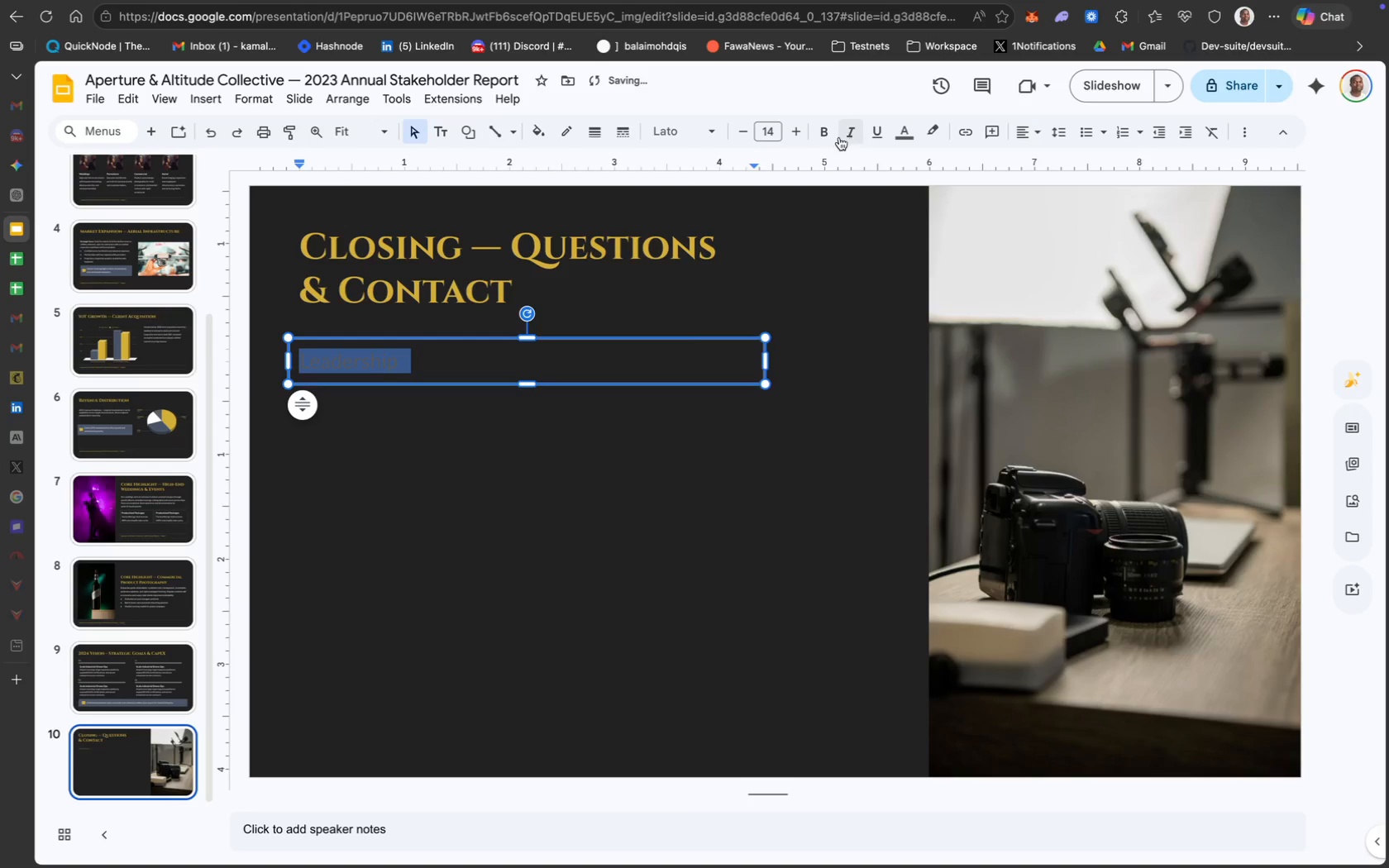 
key(Meta+B)
 